 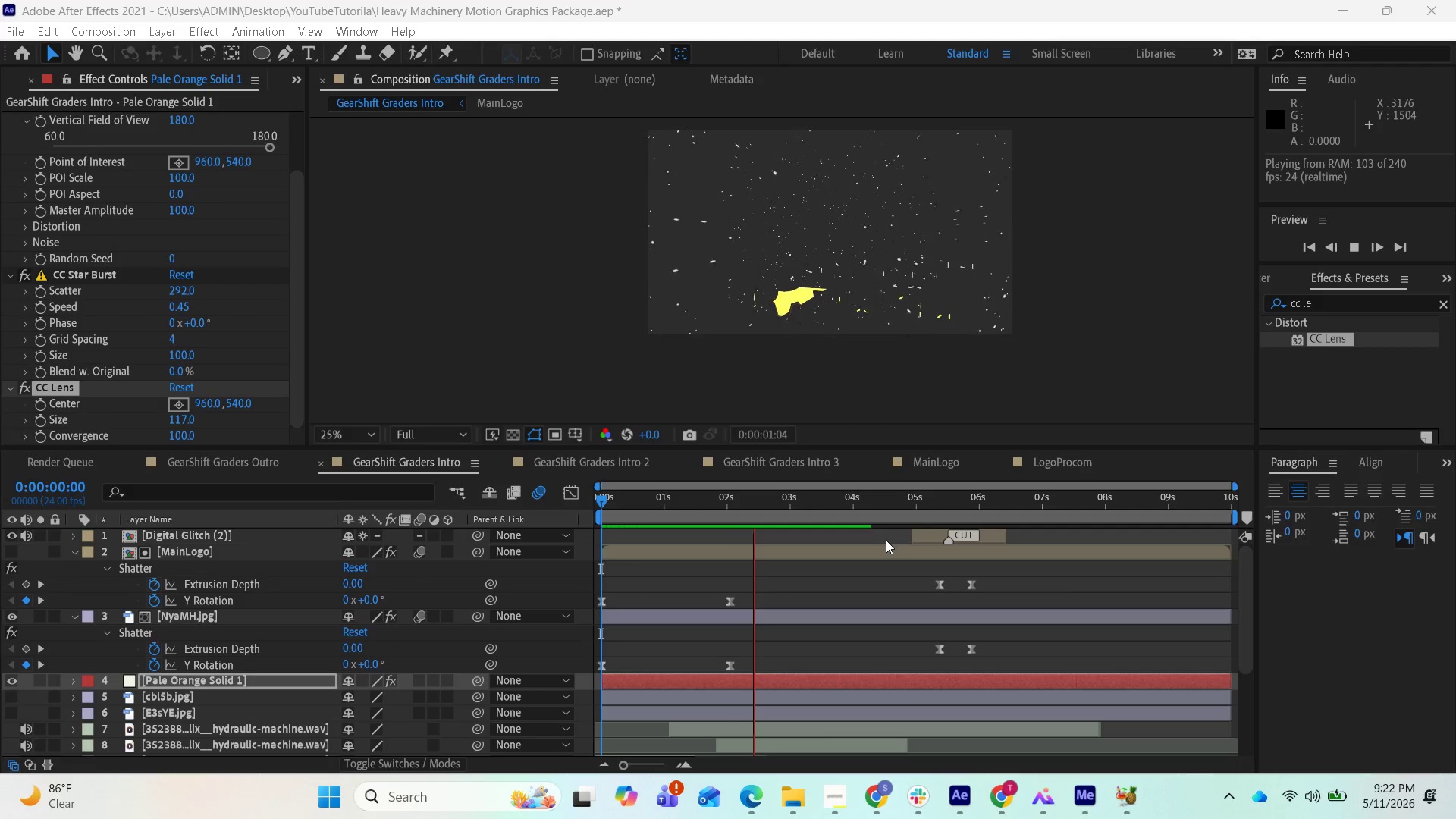 
key(Space)
 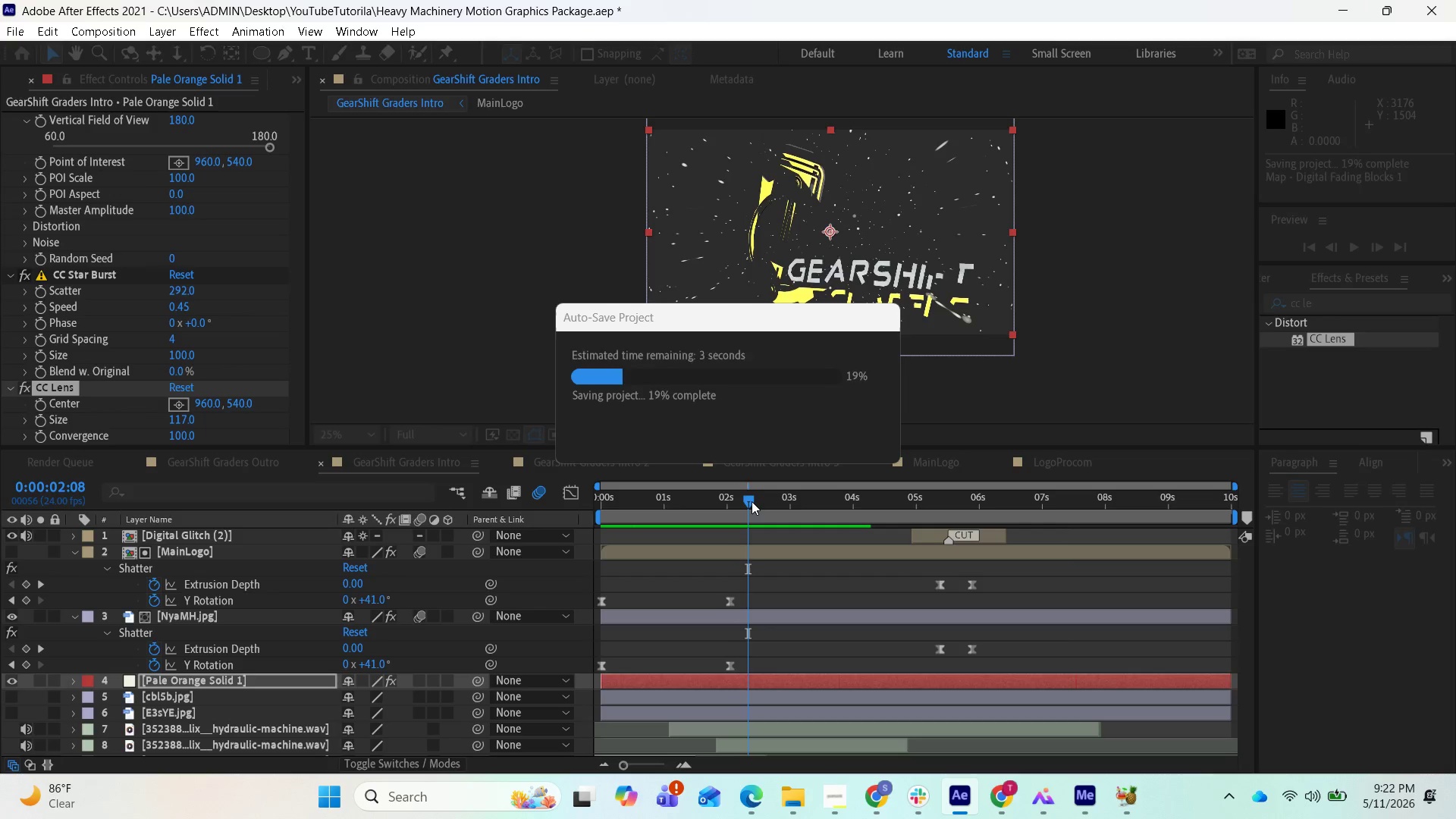 
left_click_drag(start_coordinate=[746, 501], to_coordinate=[592, 507])
 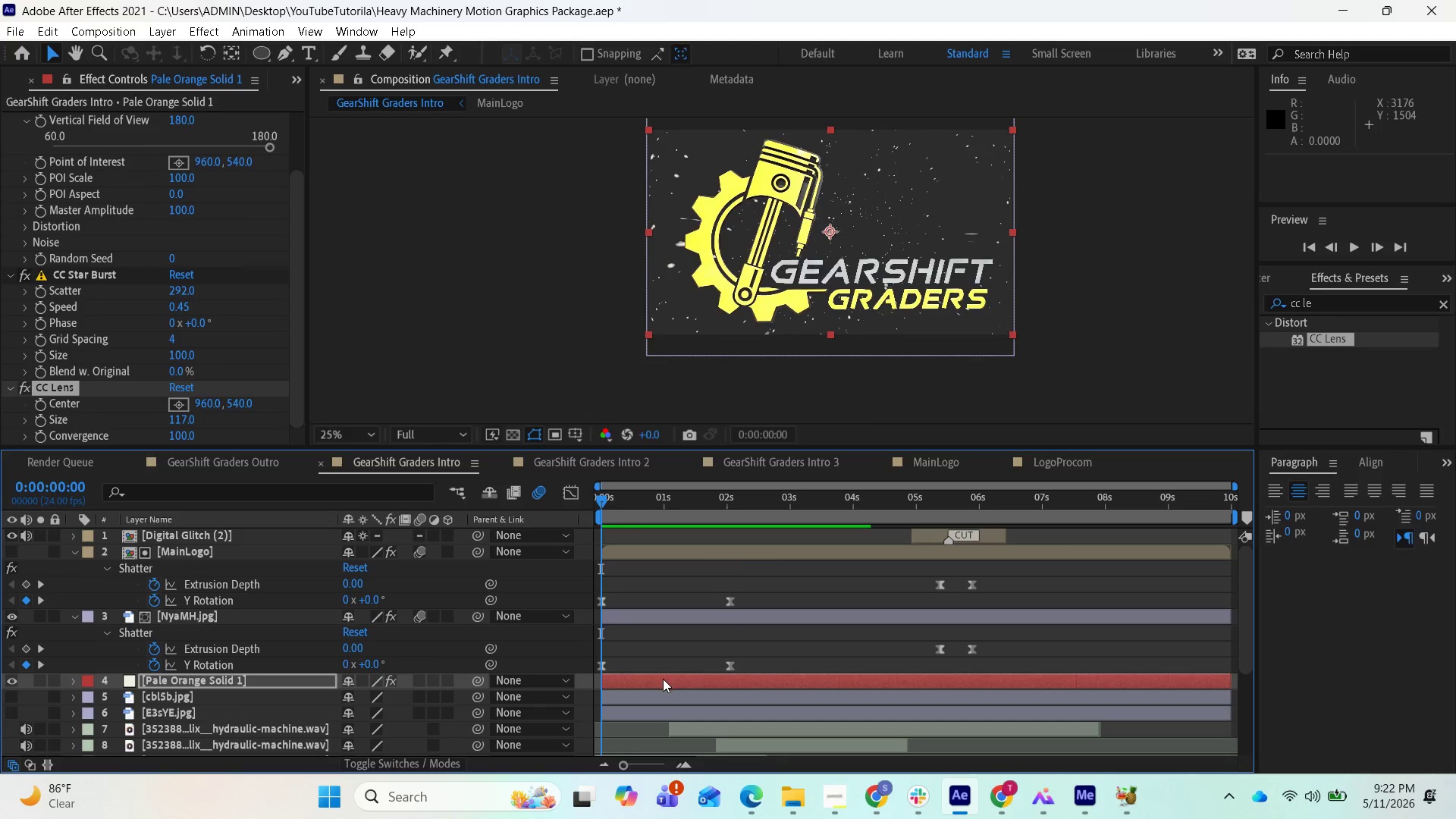 
left_click([663, 679])
 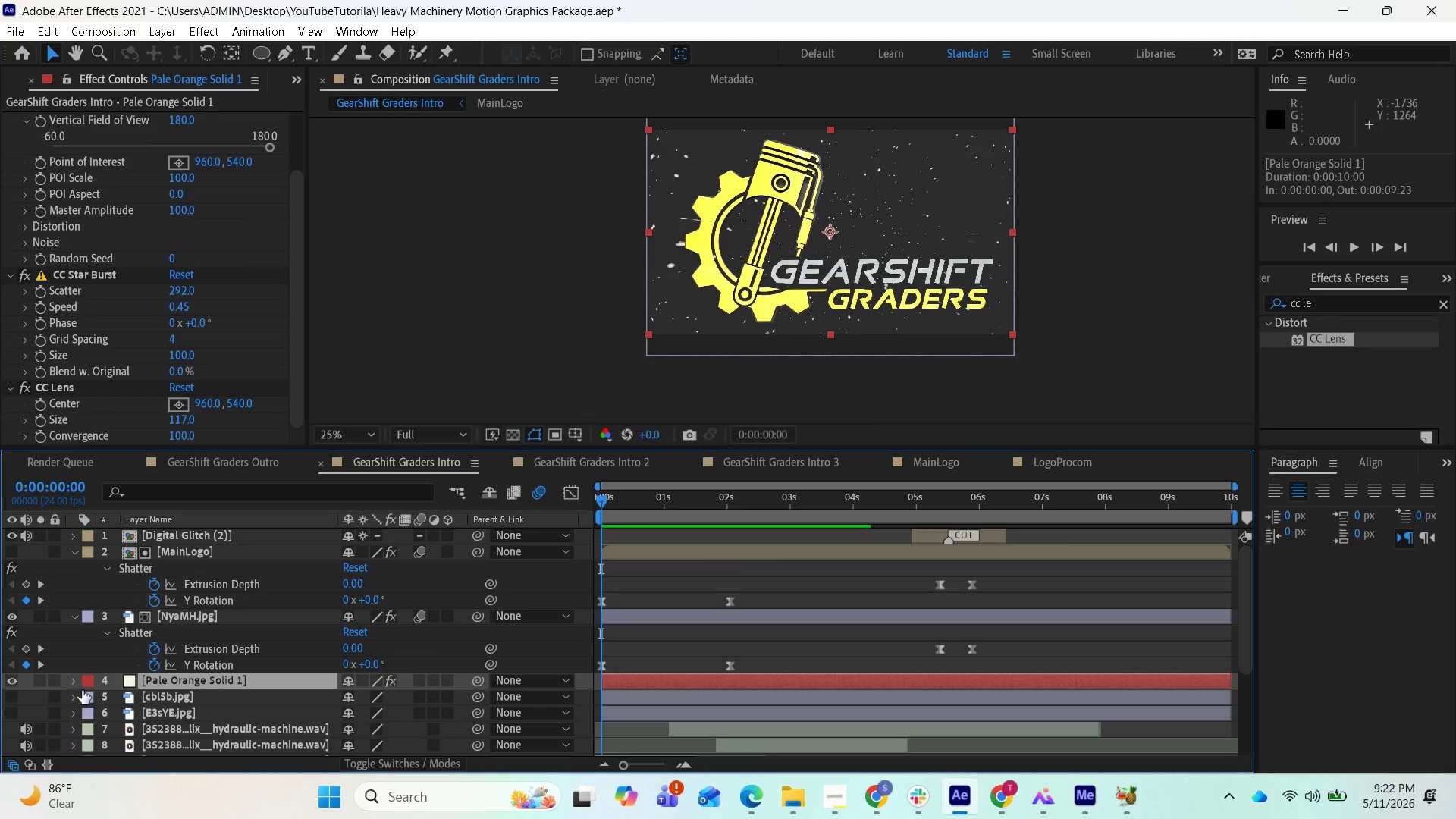 
left_click([68, 681])
 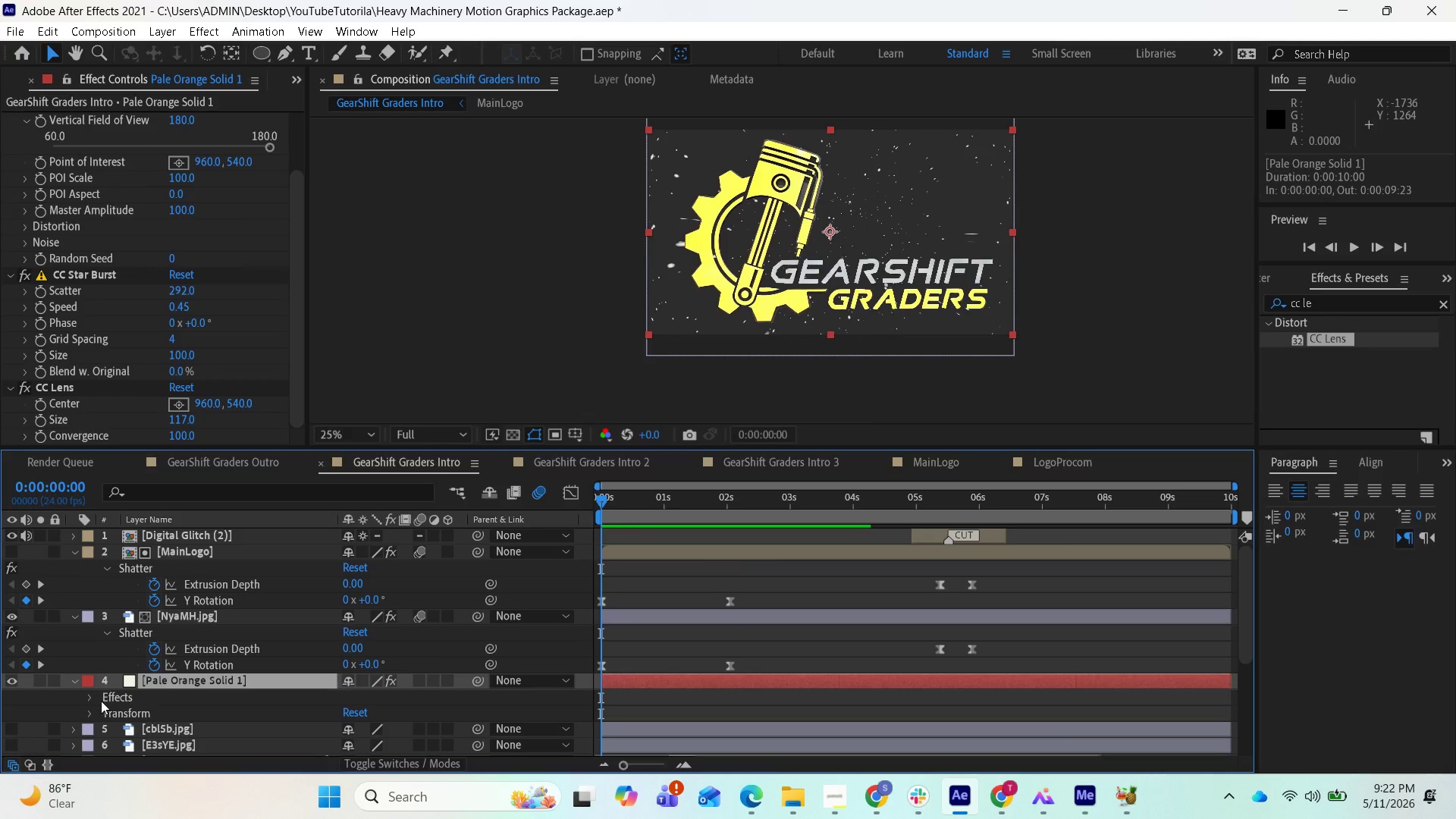 
left_click([94, 700])
 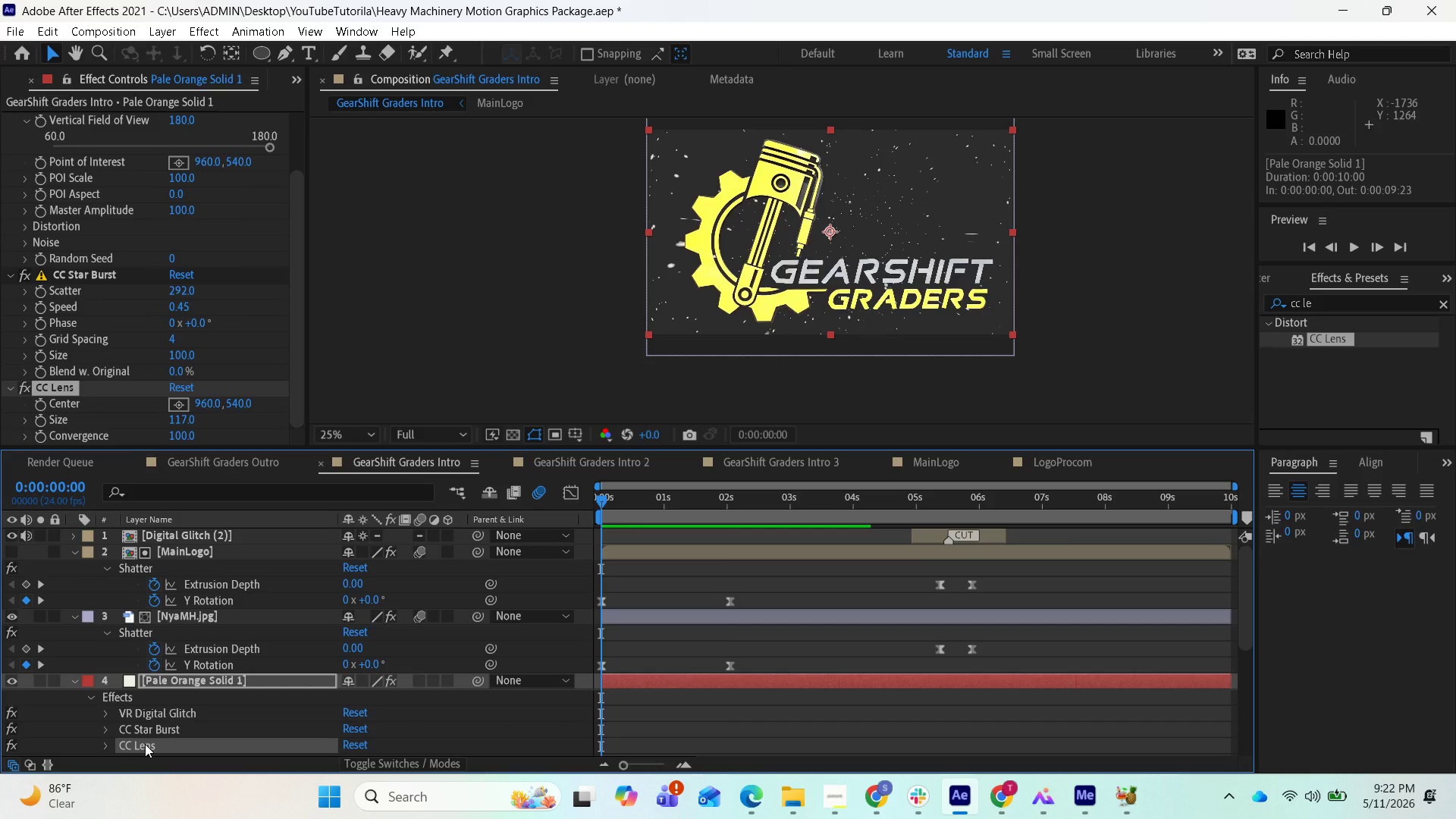 
key(Delete)
 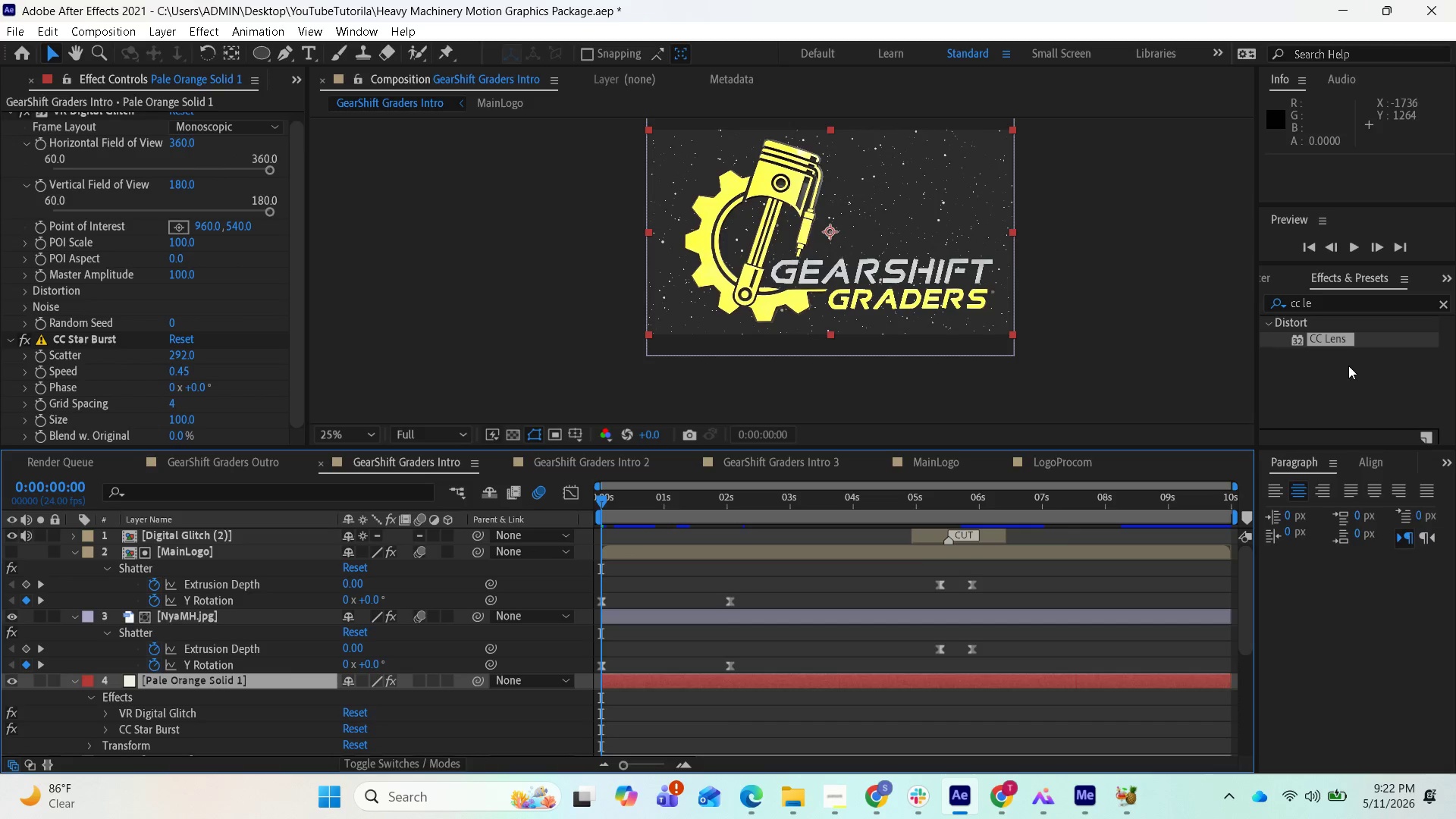 
left_click_drag(start_coordinate=[1346, 341], to_coordinate=[901, 678])
 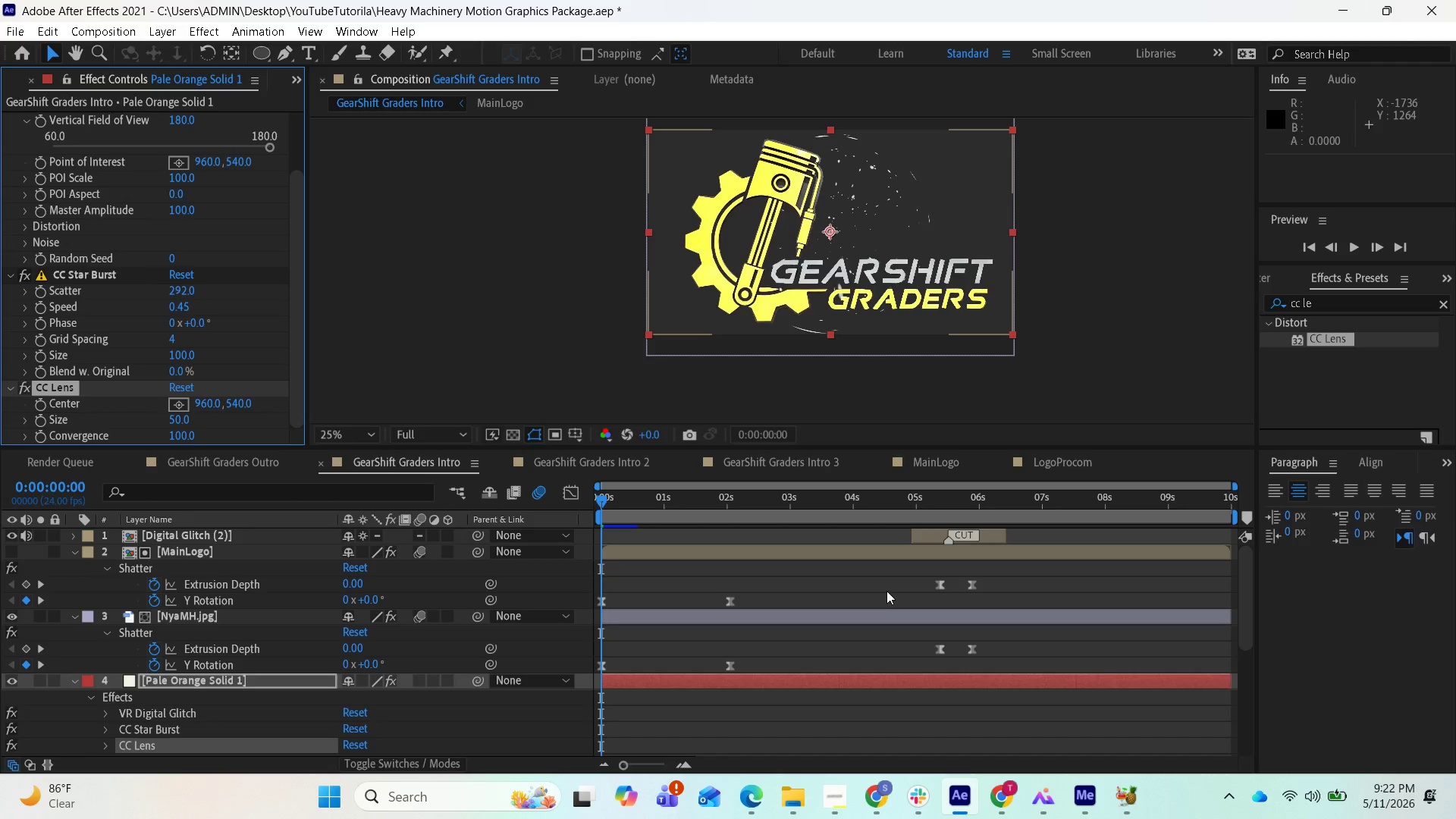 
wait(8.53)
 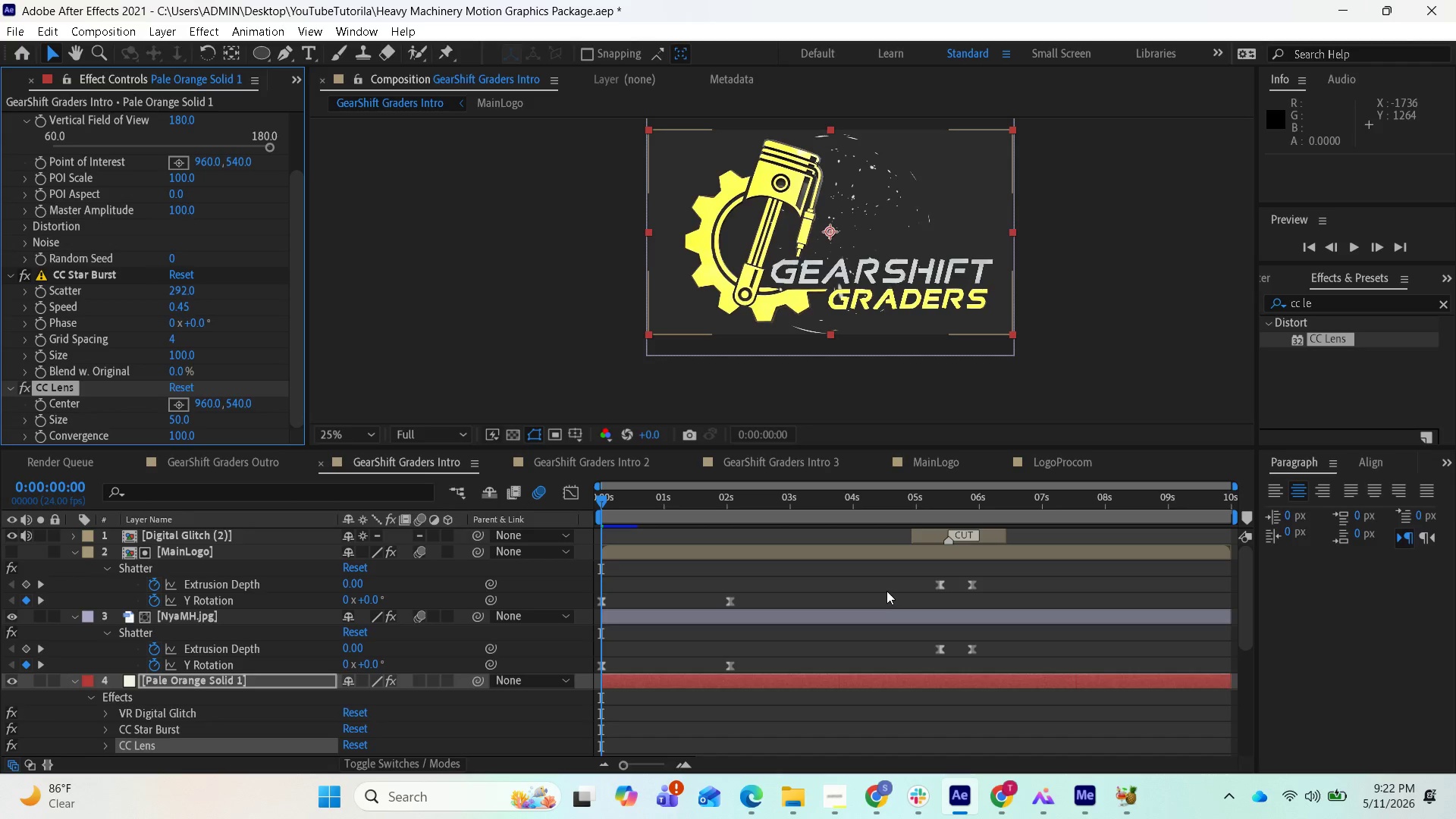 
left_click_drag(start_coordinate=[205, 406], to_coordinate=[180, 416])
 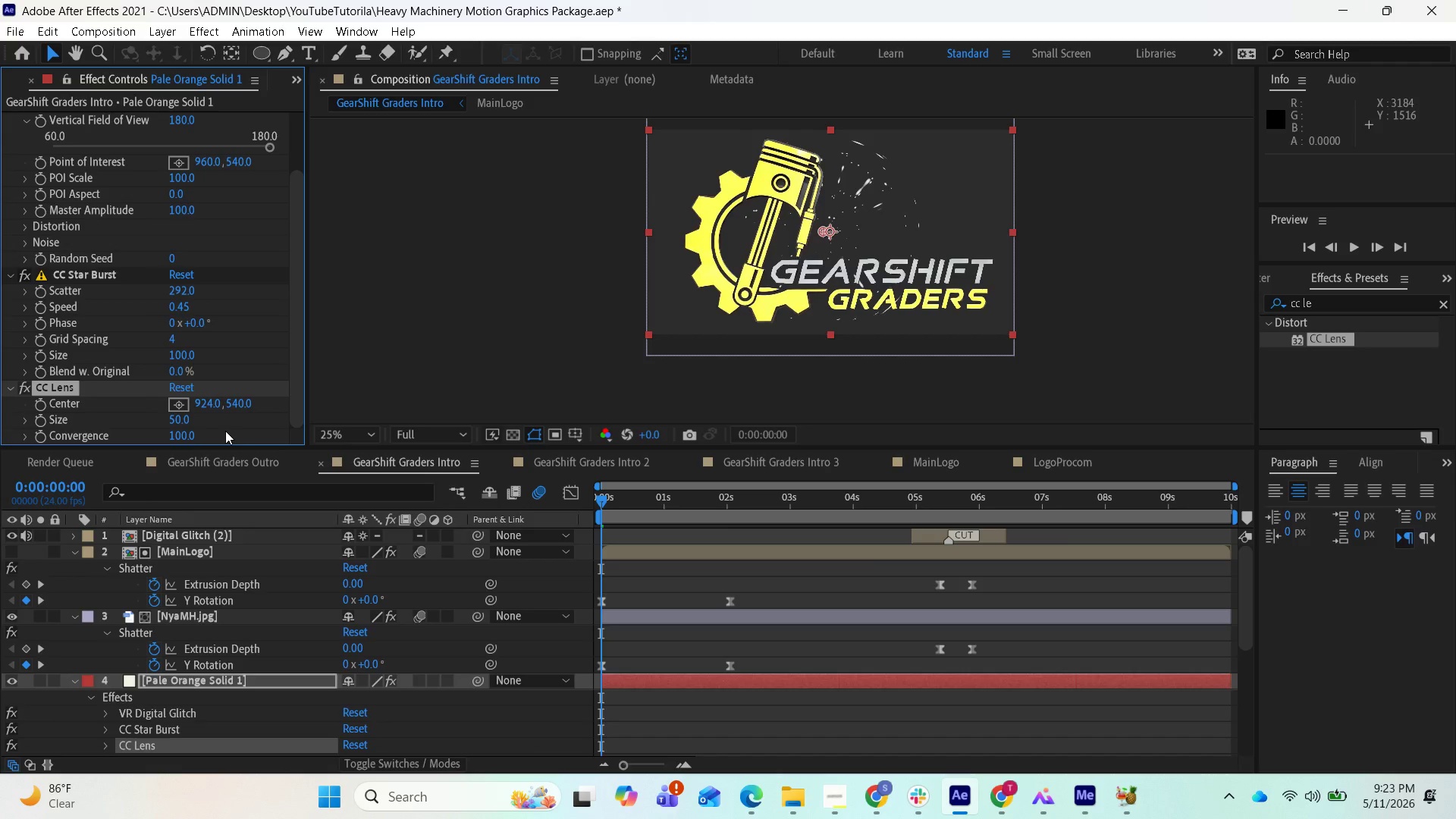 
key(Control+Z)
 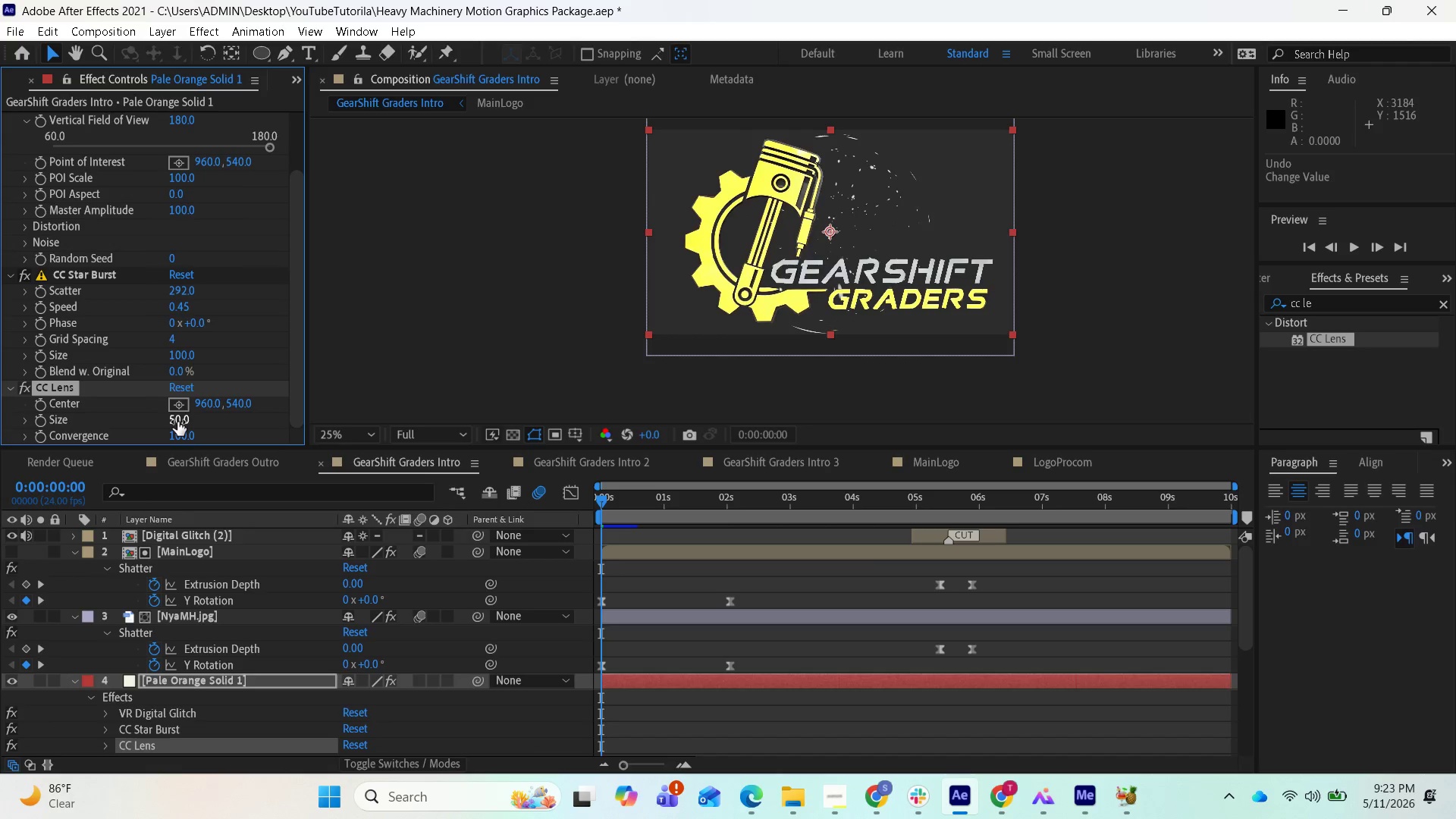 
left_click_drag(start_coordinate=[177, 422], to_coordinate=[226, 428])
 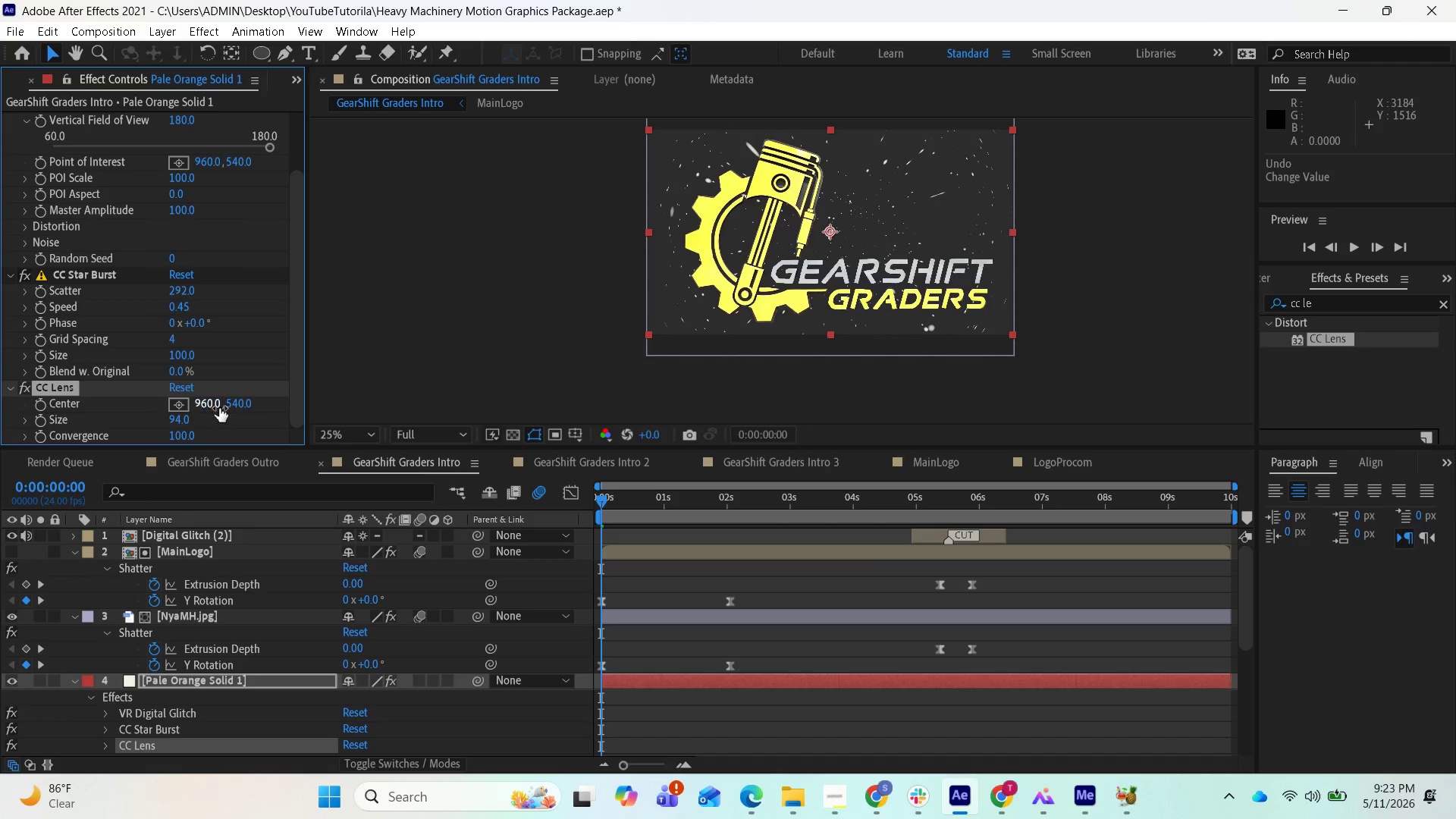 
scroll: coordinate [246, 425], scroll_direction: down, amount: 2.0
 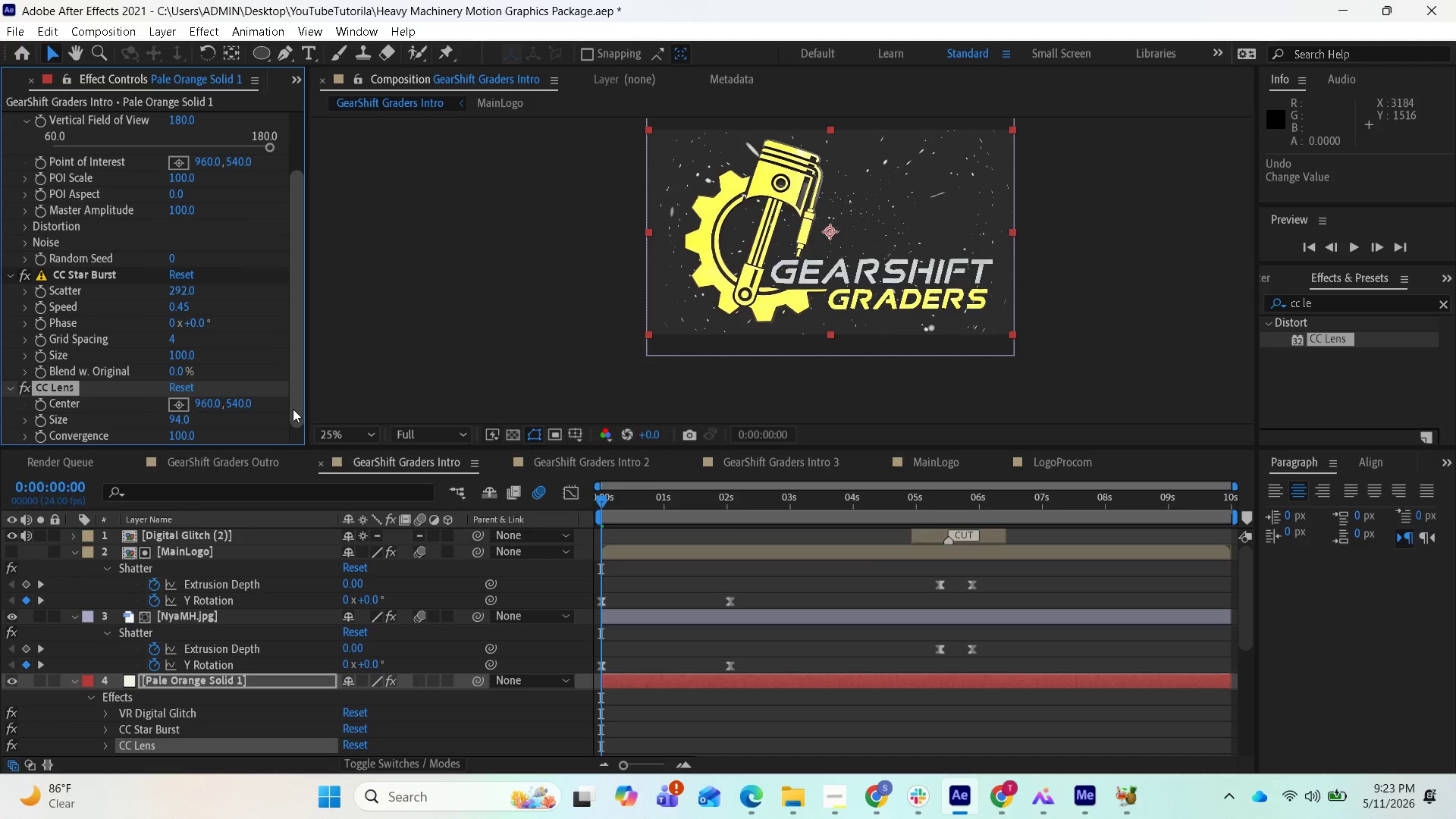 
left_click_drag(start_coordinate=[295, 409], to_coordinate=[301, 414])
 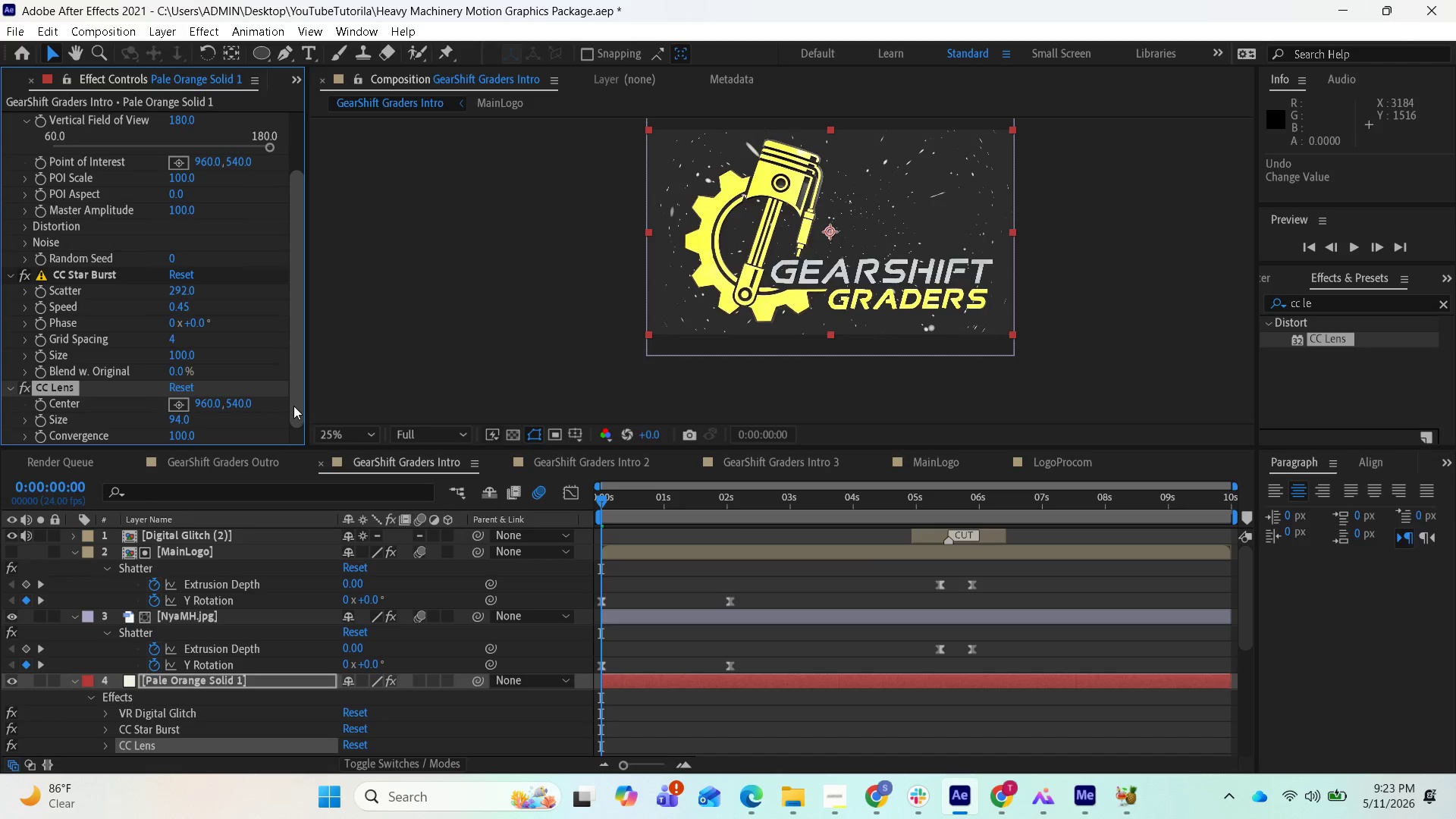 
left_click_drag(start_coordinate=[293, 406], to_coordinate=[298, 431])
 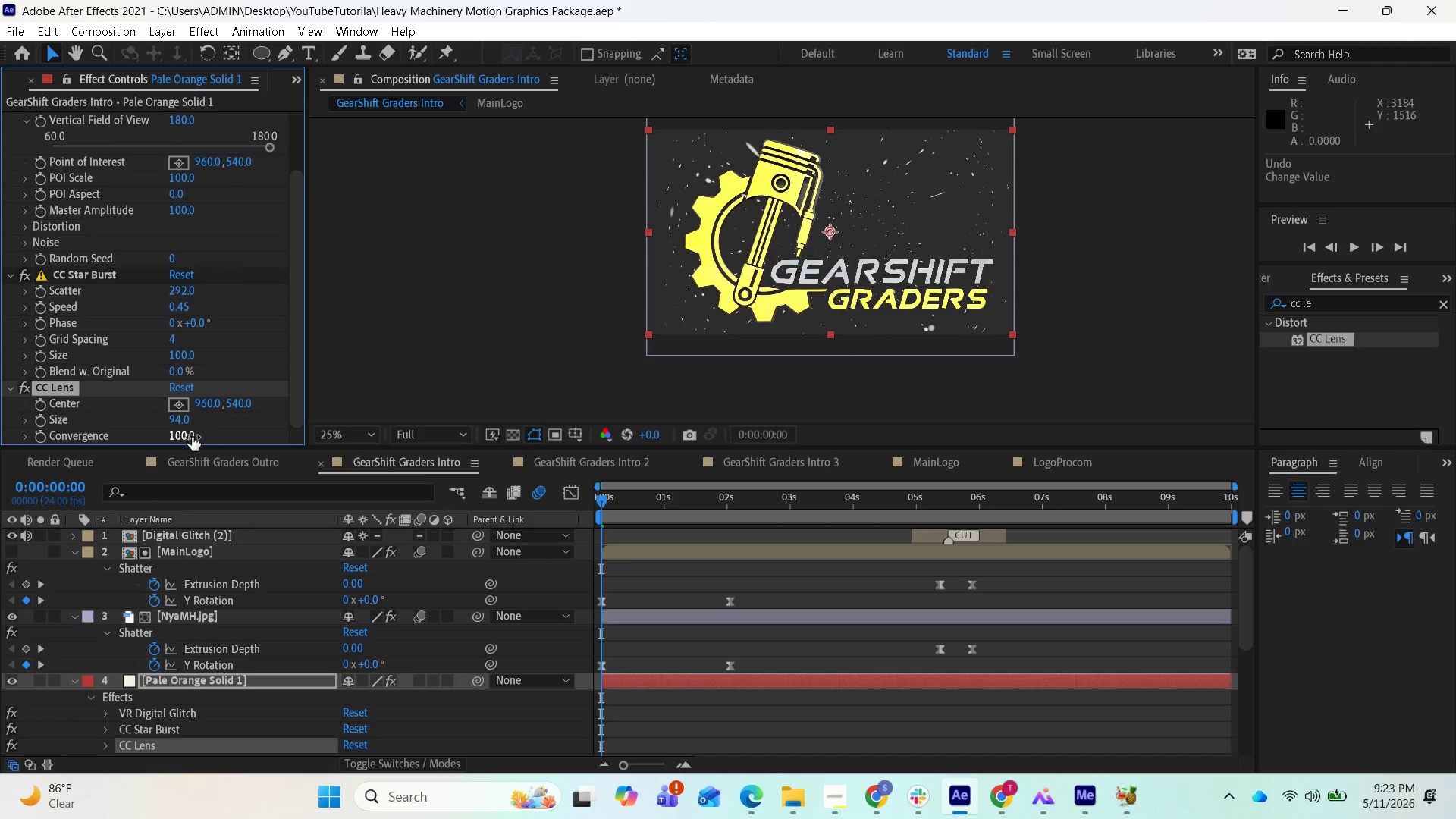 
left_click_drag(start_coordinate=[189, 437], to_coordinate=[365, 455])
 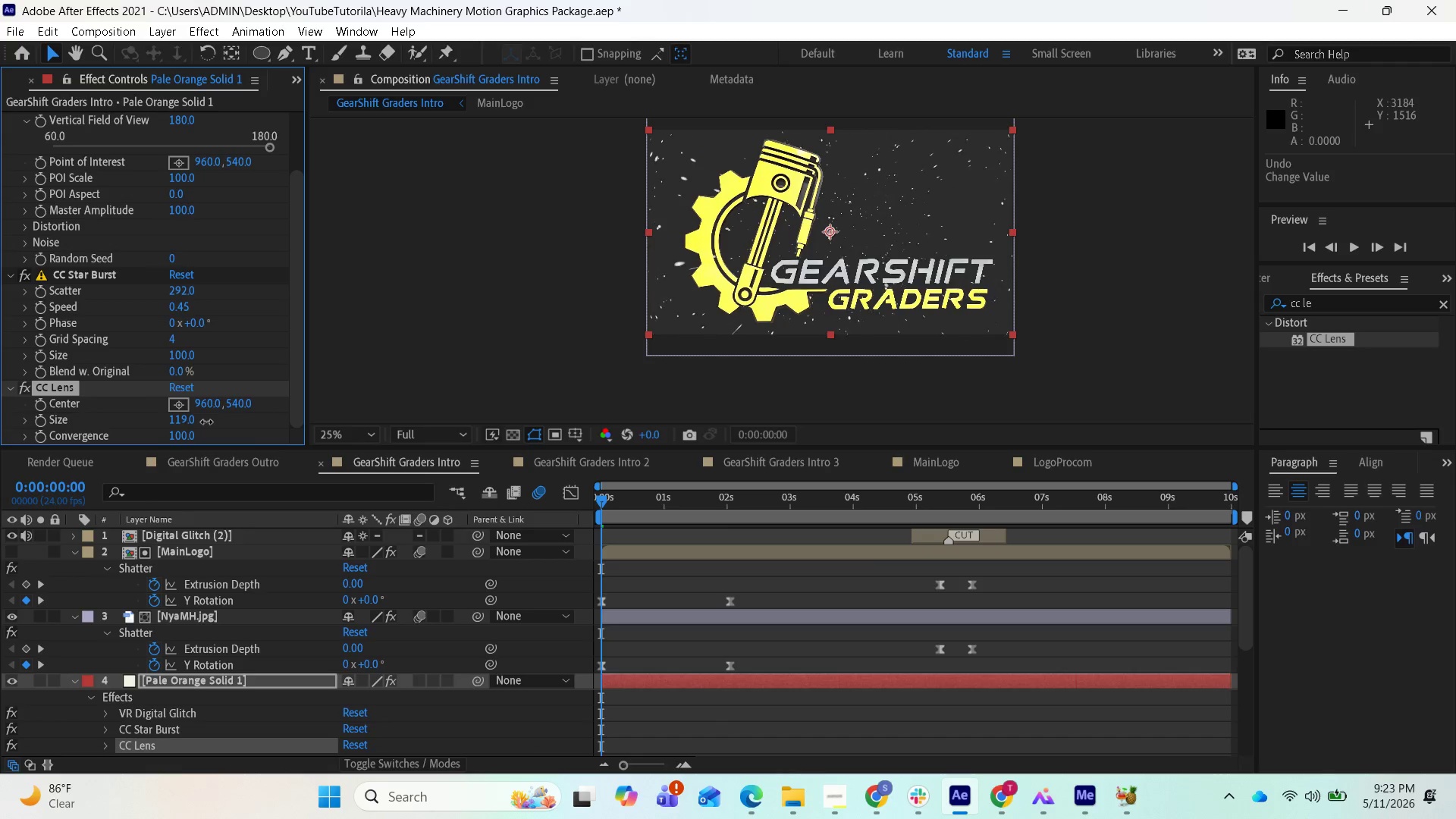 
wait(9.95)
 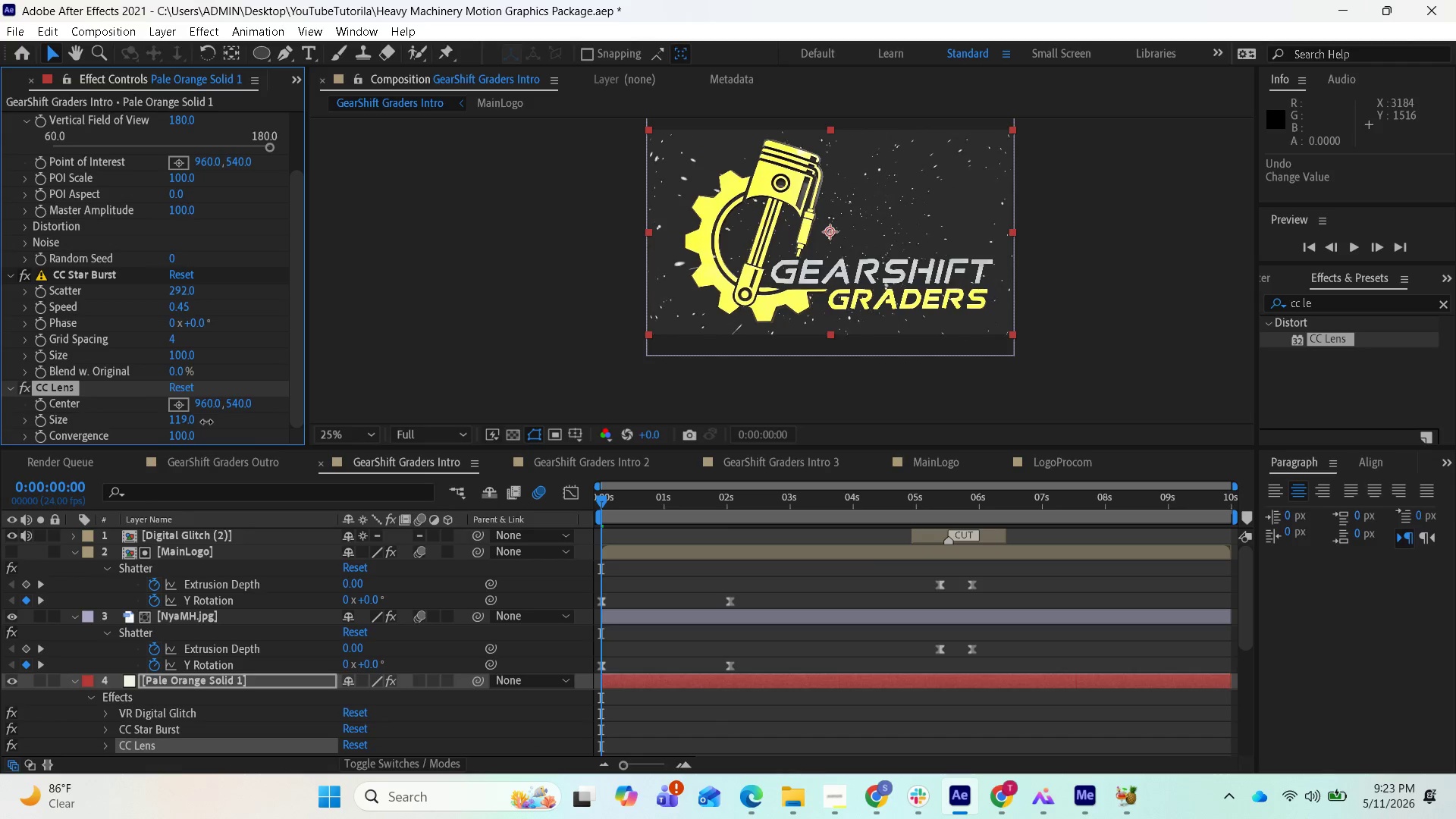 
left_click_drag(start_coordinate=[598, 504], to_coordinate=[546, 501])
 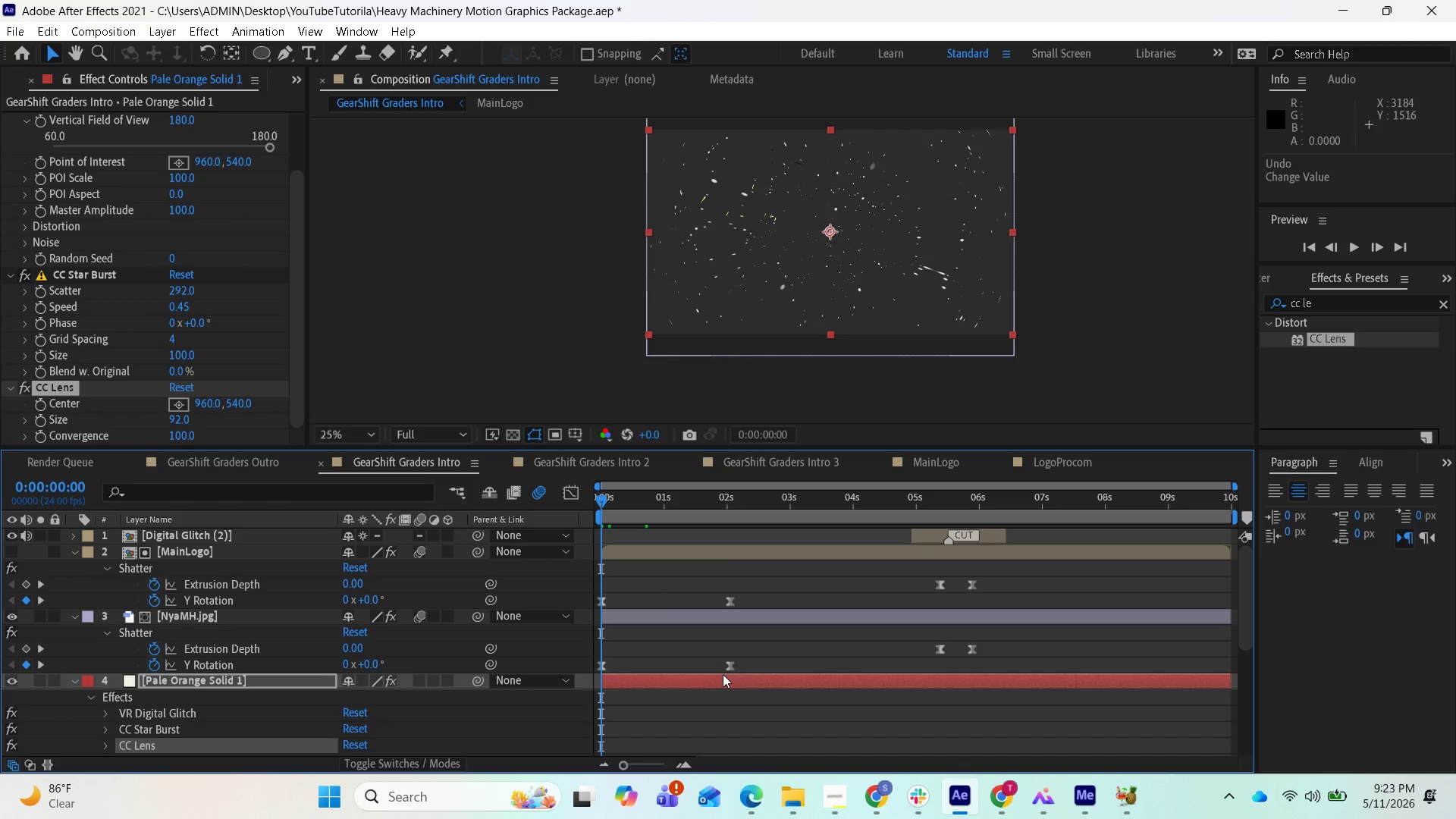 
key(Space)
 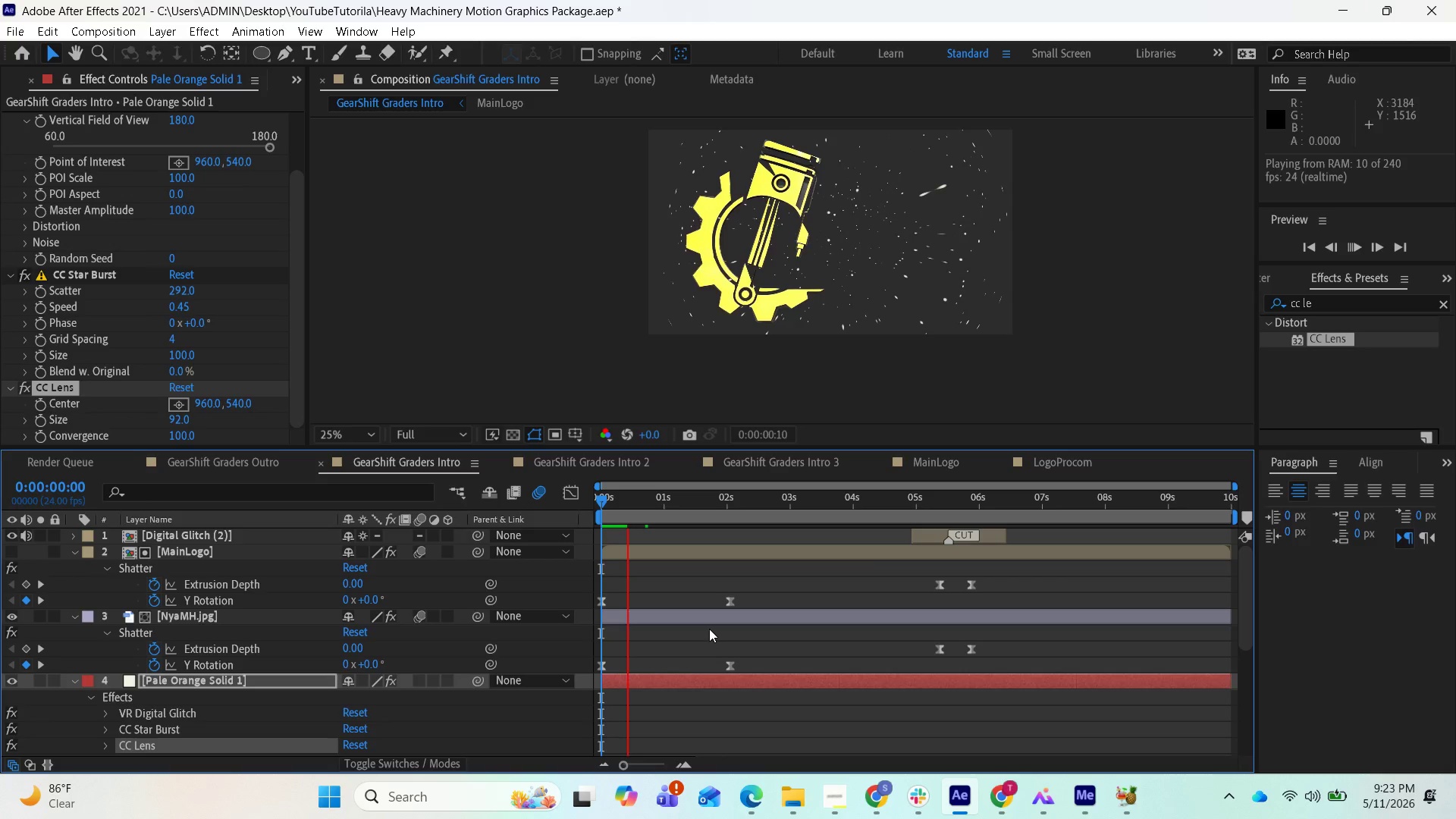 
wait(9.78)
 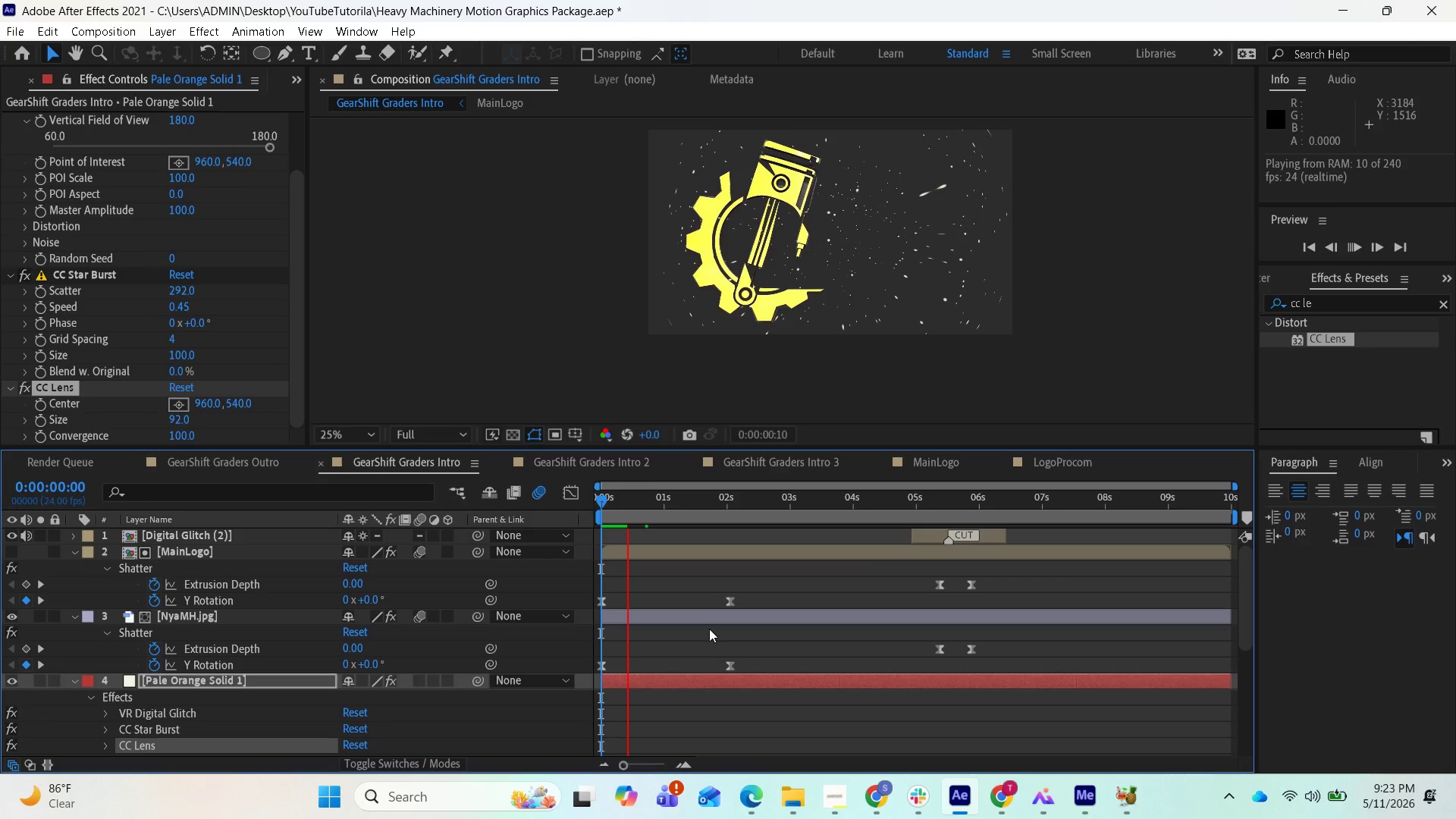 
key(Space)
 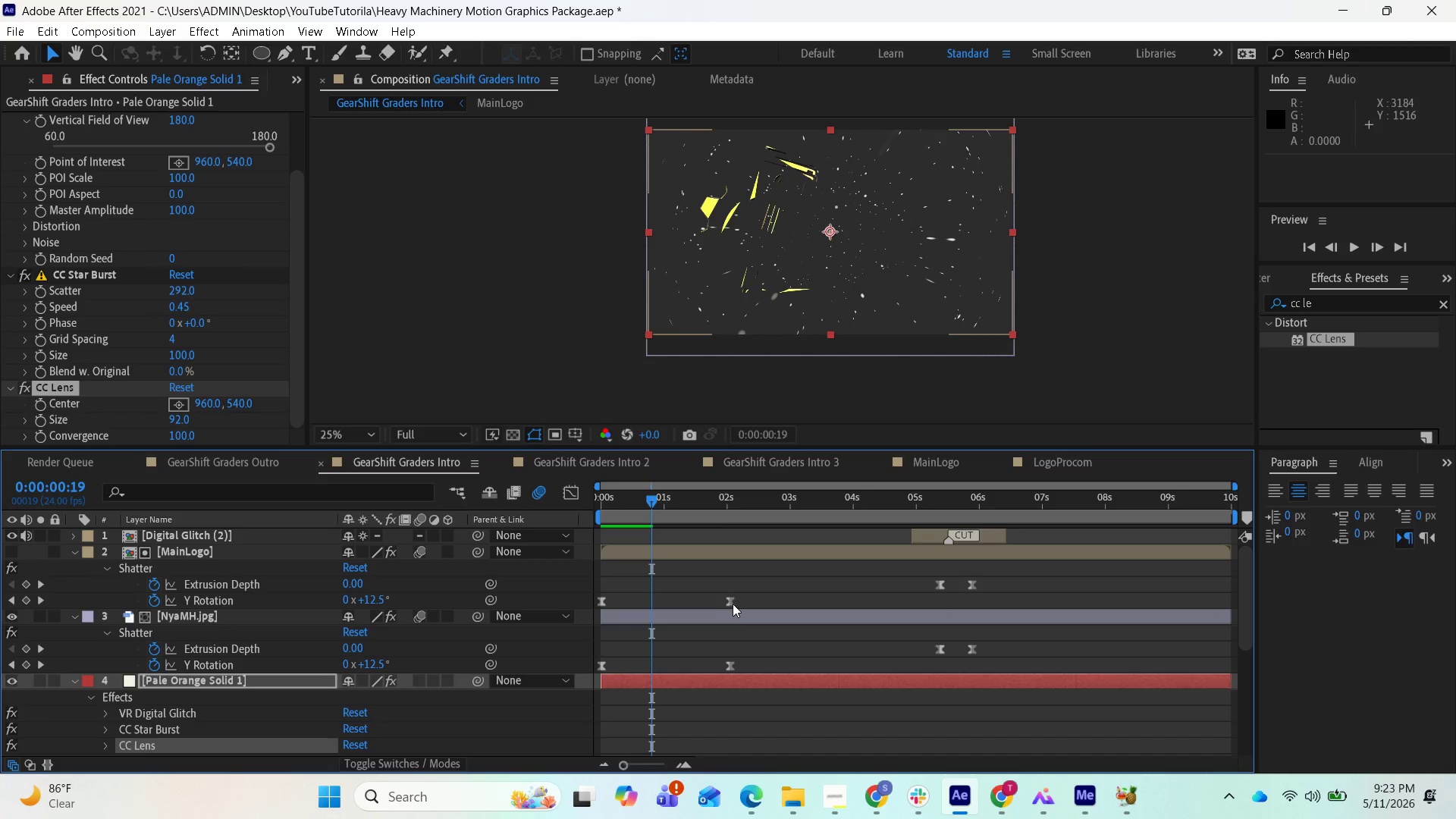 
wait(5.58)
 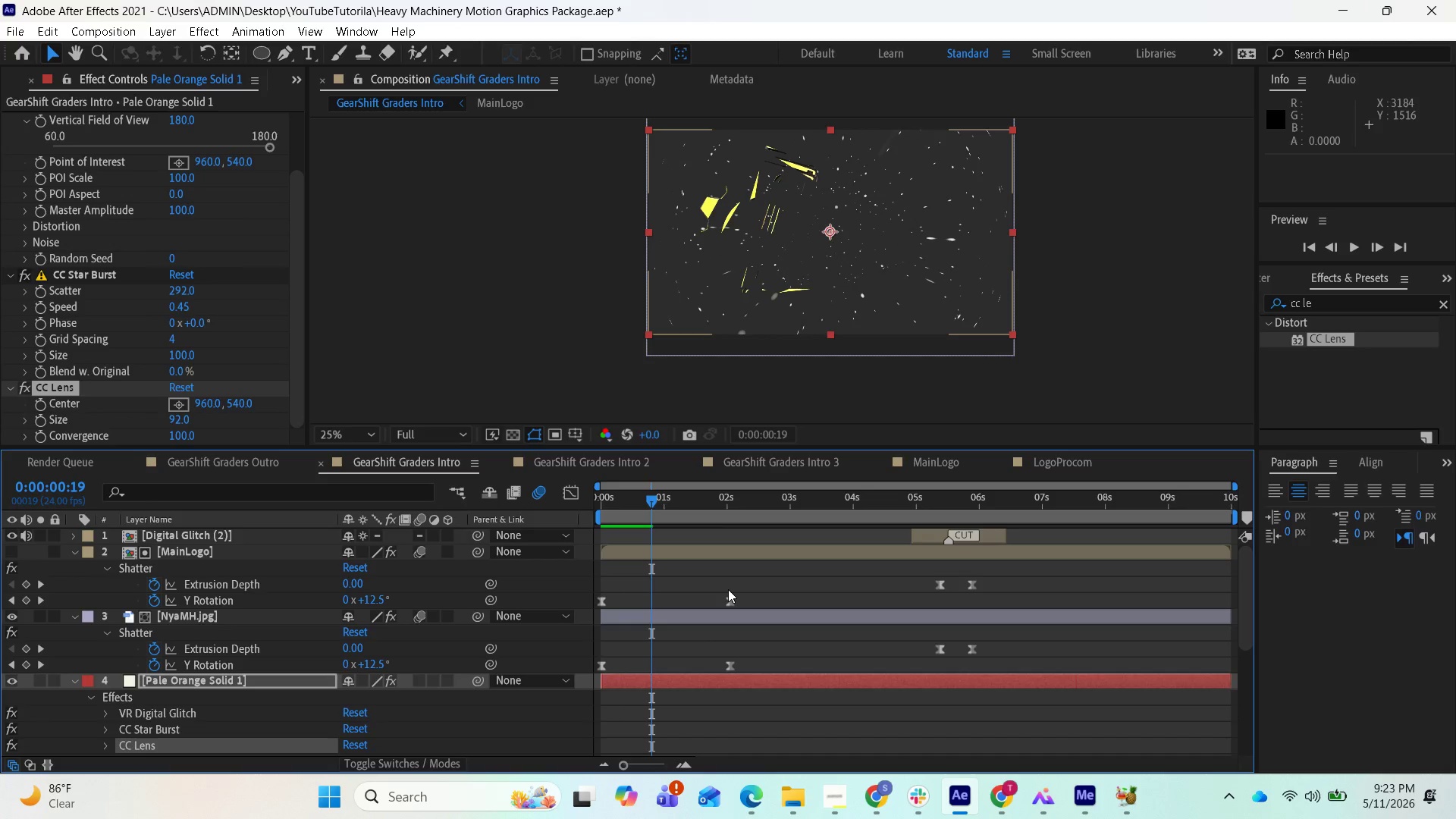 
left_click_drag(start_coordinate=[654, 497], to_coordinate=[553, 519])
 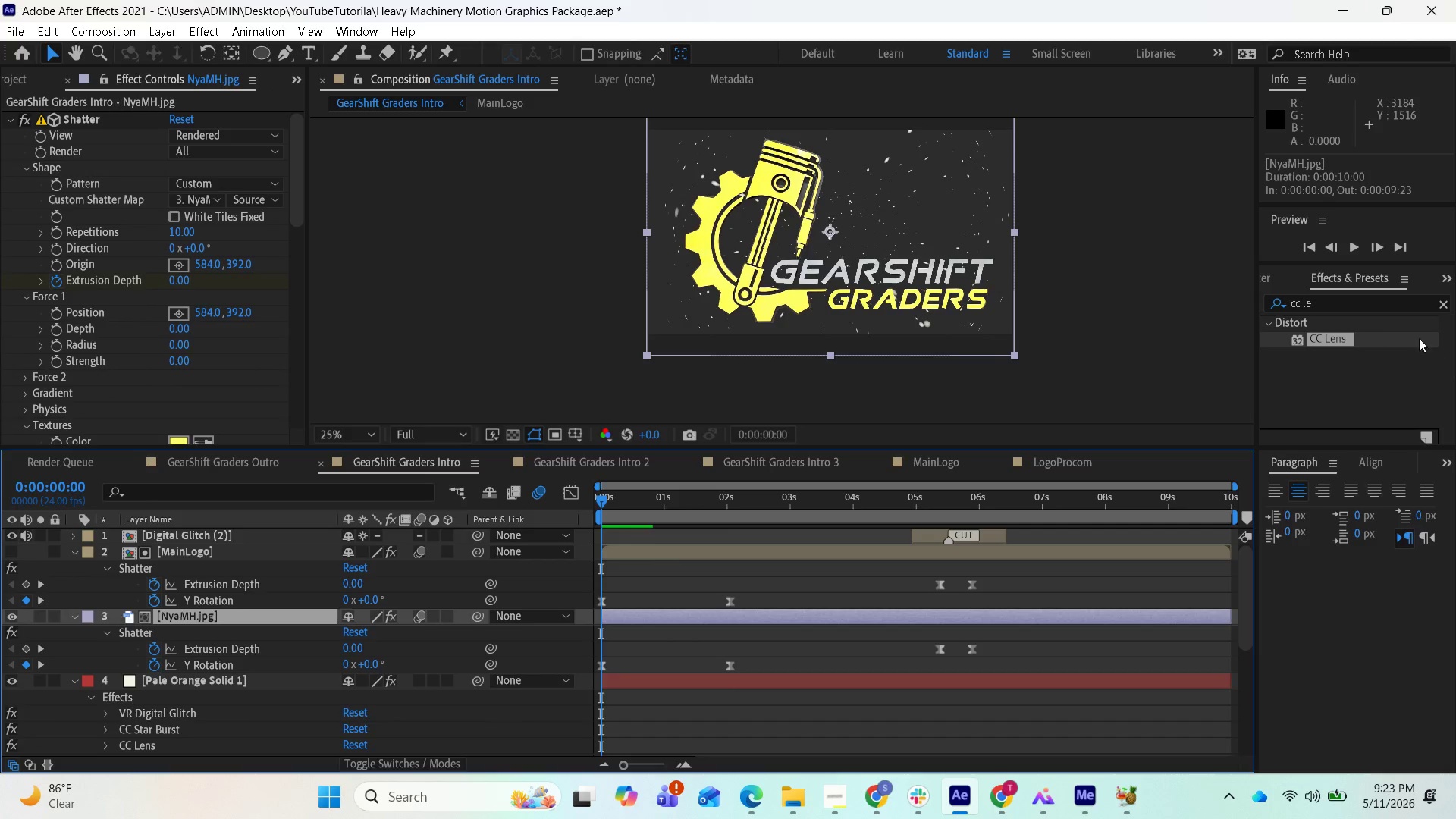 
left_click_drag(start_coordinate=[1332, 337], to_coordinate=[893, 617])
 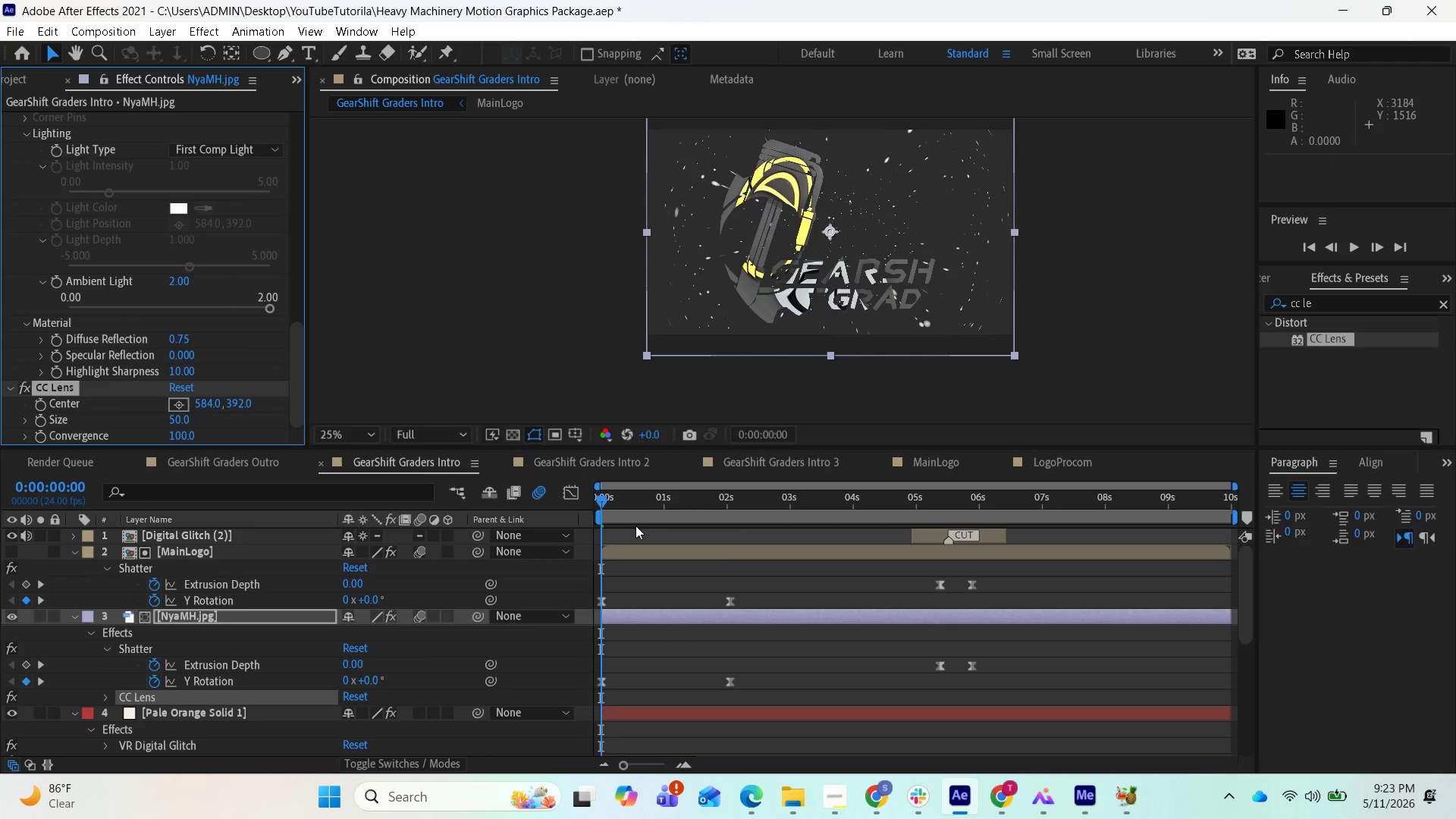 
left_click_drag(start_coordinate=[605, 499], to_coordinate=[766, 526])
 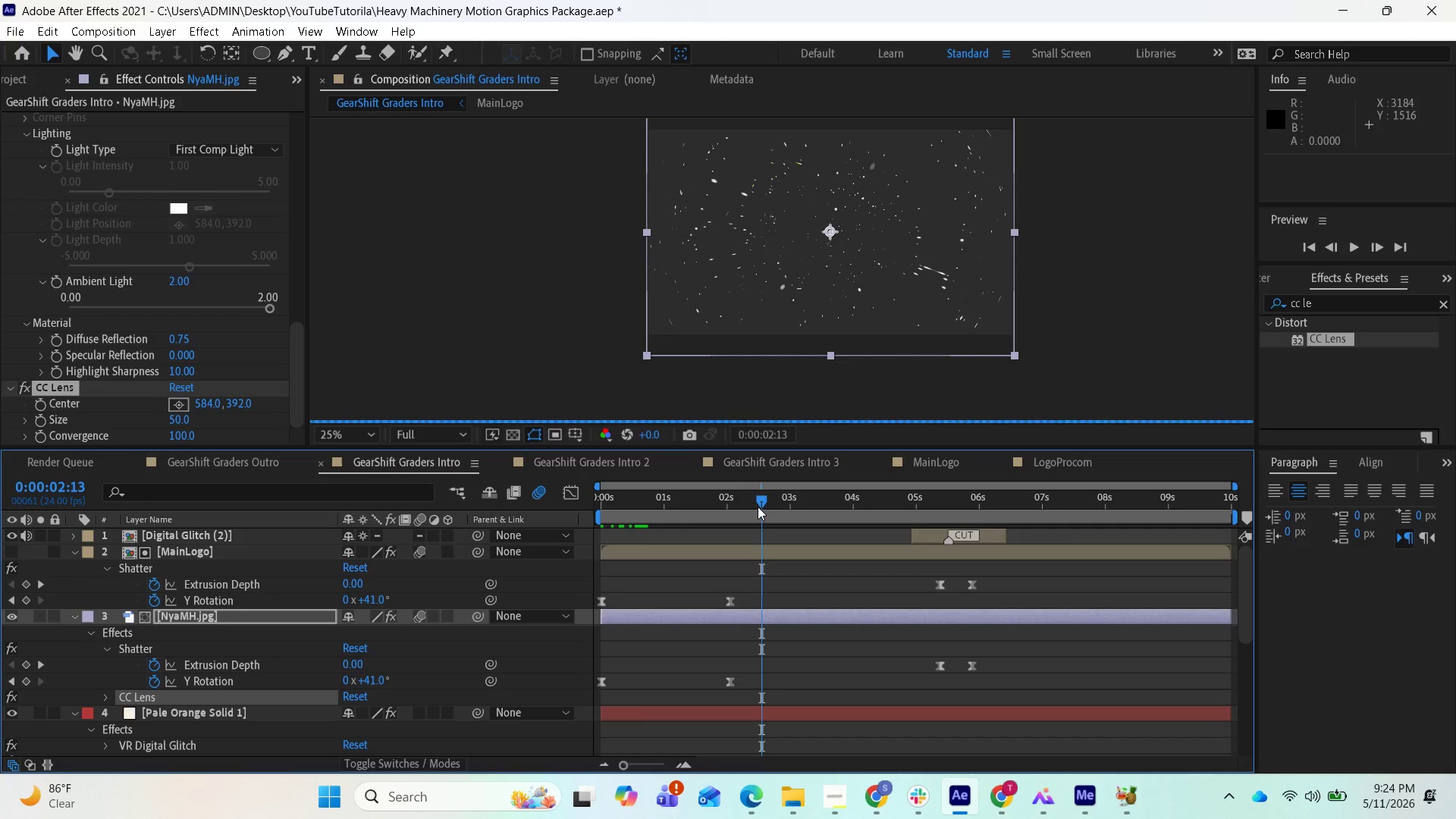 
left_click_drag(start_coordinate=[758, 500], to_coordinate=[880, 506])
 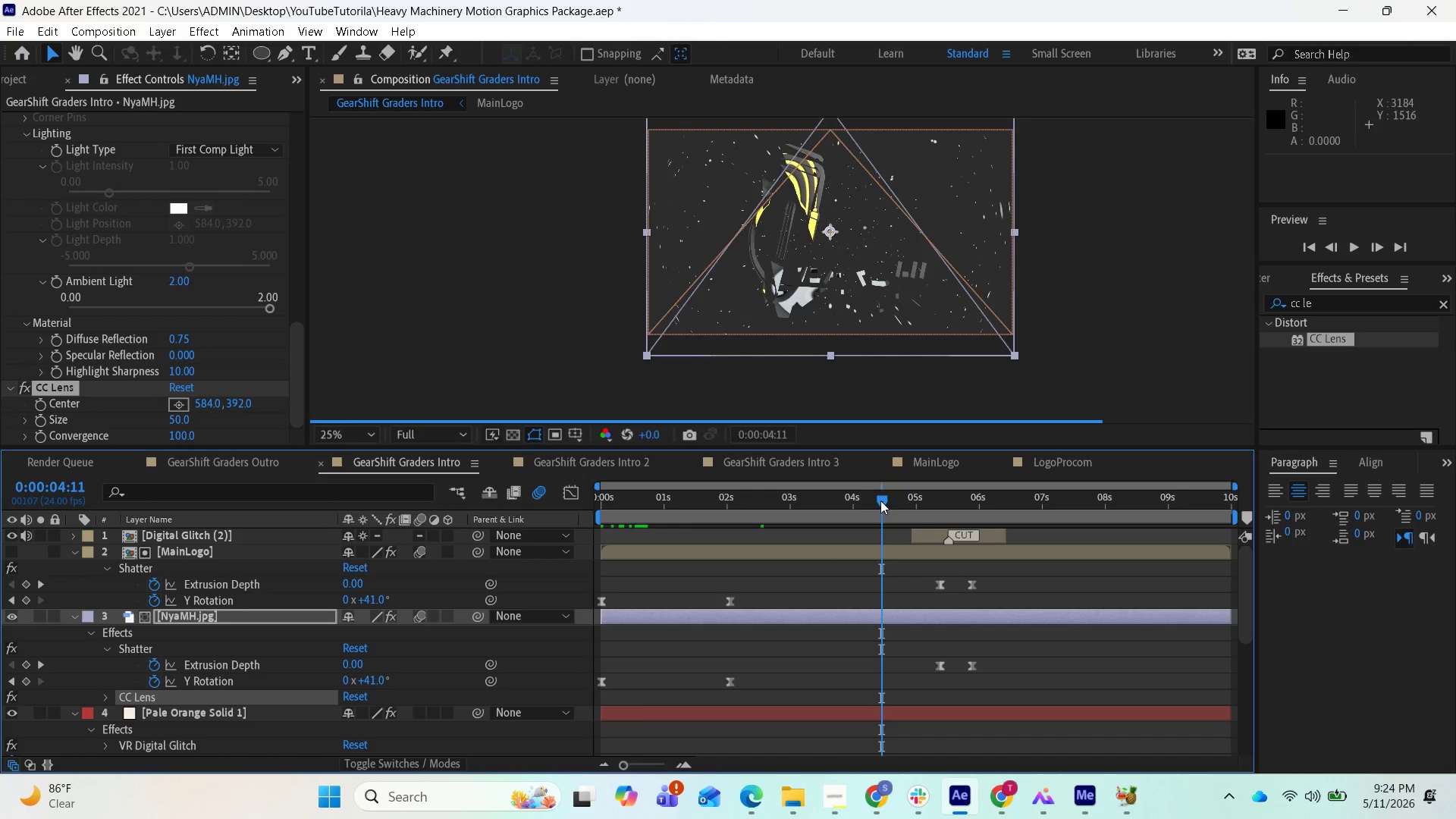 
left_click_drag(start_coordinate=[884, 499], to_coordinate=[986, 509])
 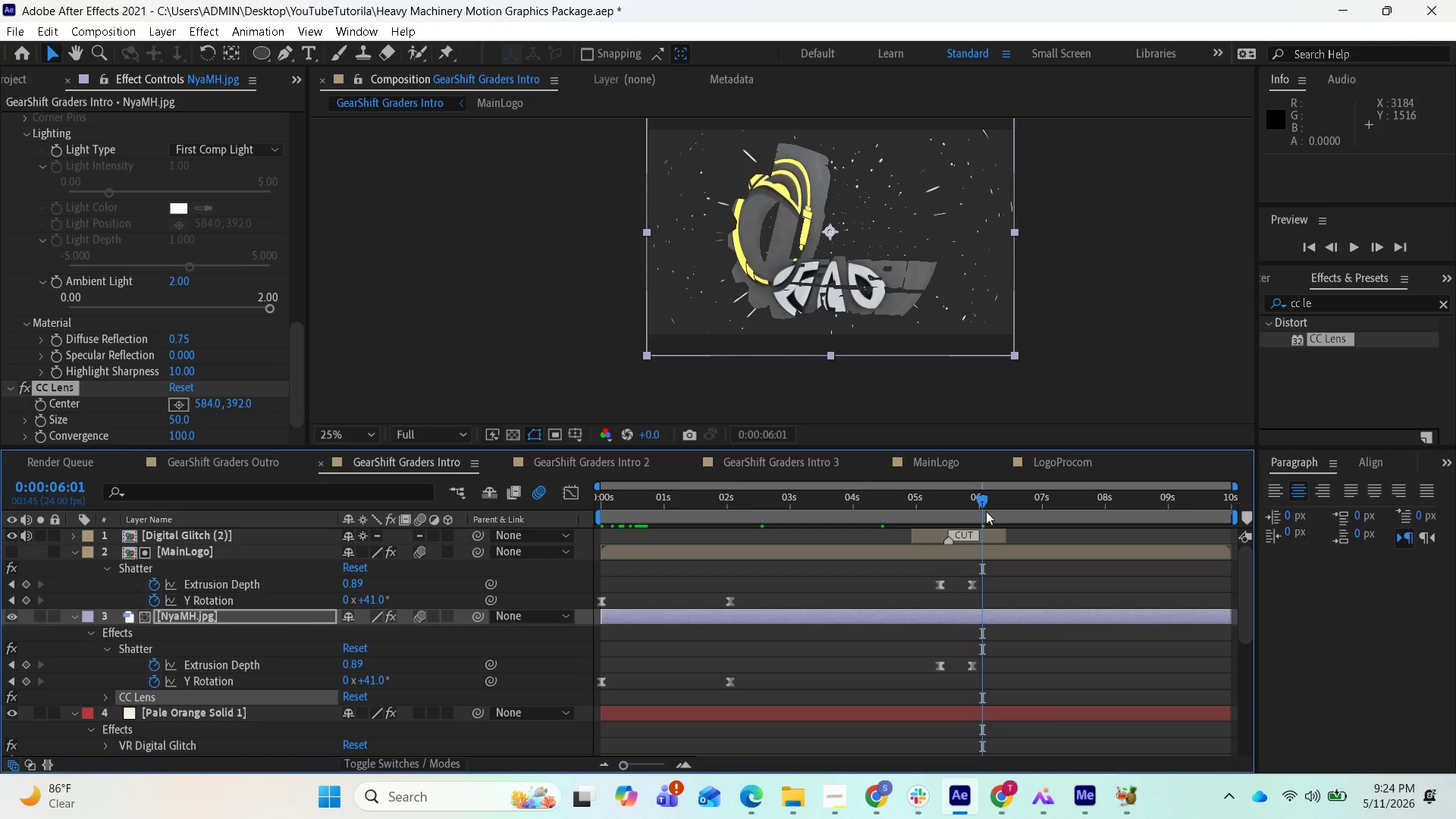 
left_click_drag(start_coordinate=[983, 497], to_coordinate=[1098, 493])
 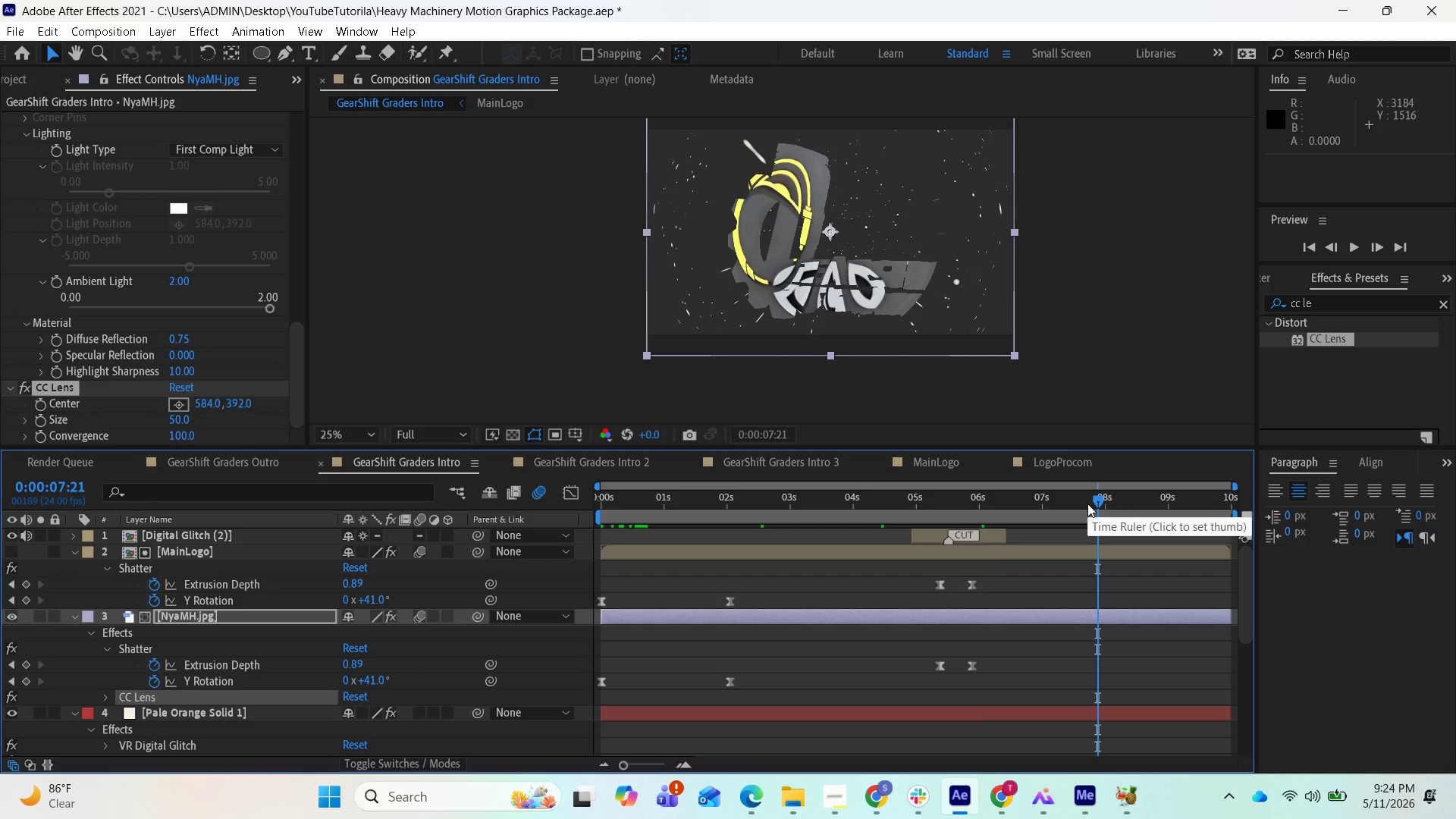 
left_click_drag(start_coordinate=[1093, 499], to_coordinate=[1165, 498])
 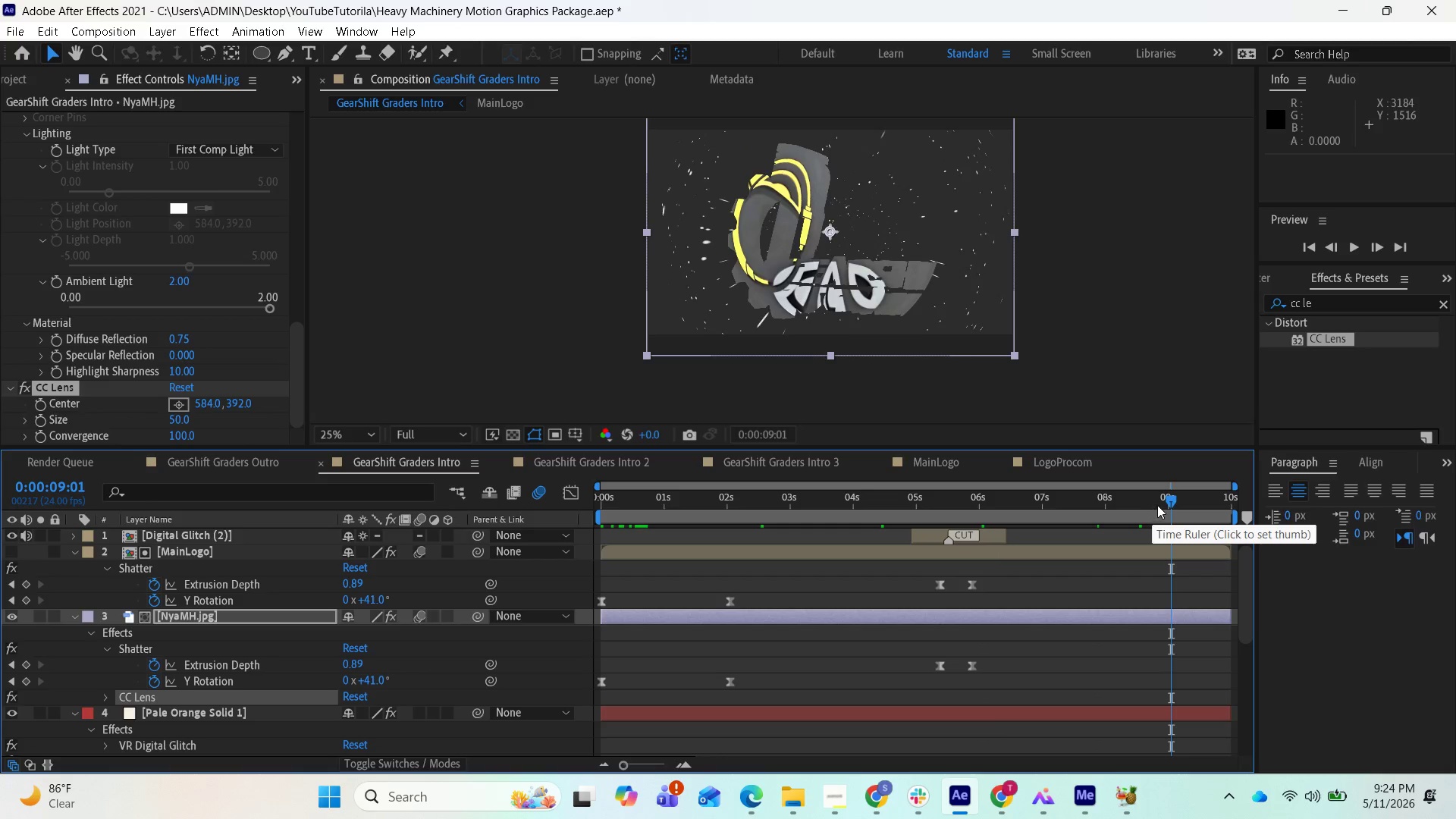 
left_click_drag(start_coordinate=[1165, 499], to_coordinate=[607, 503])
 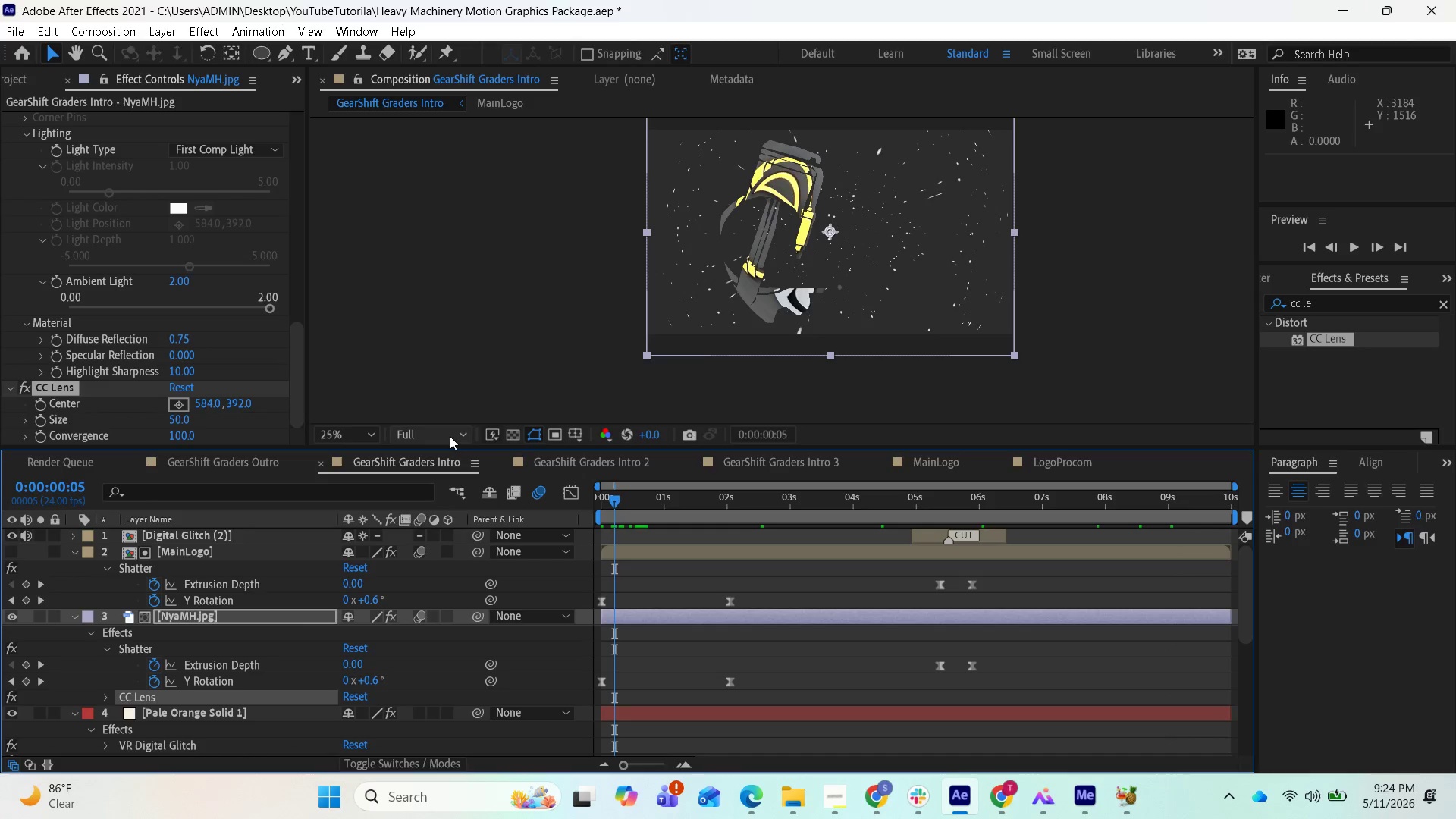 
left_click([449, 436])
 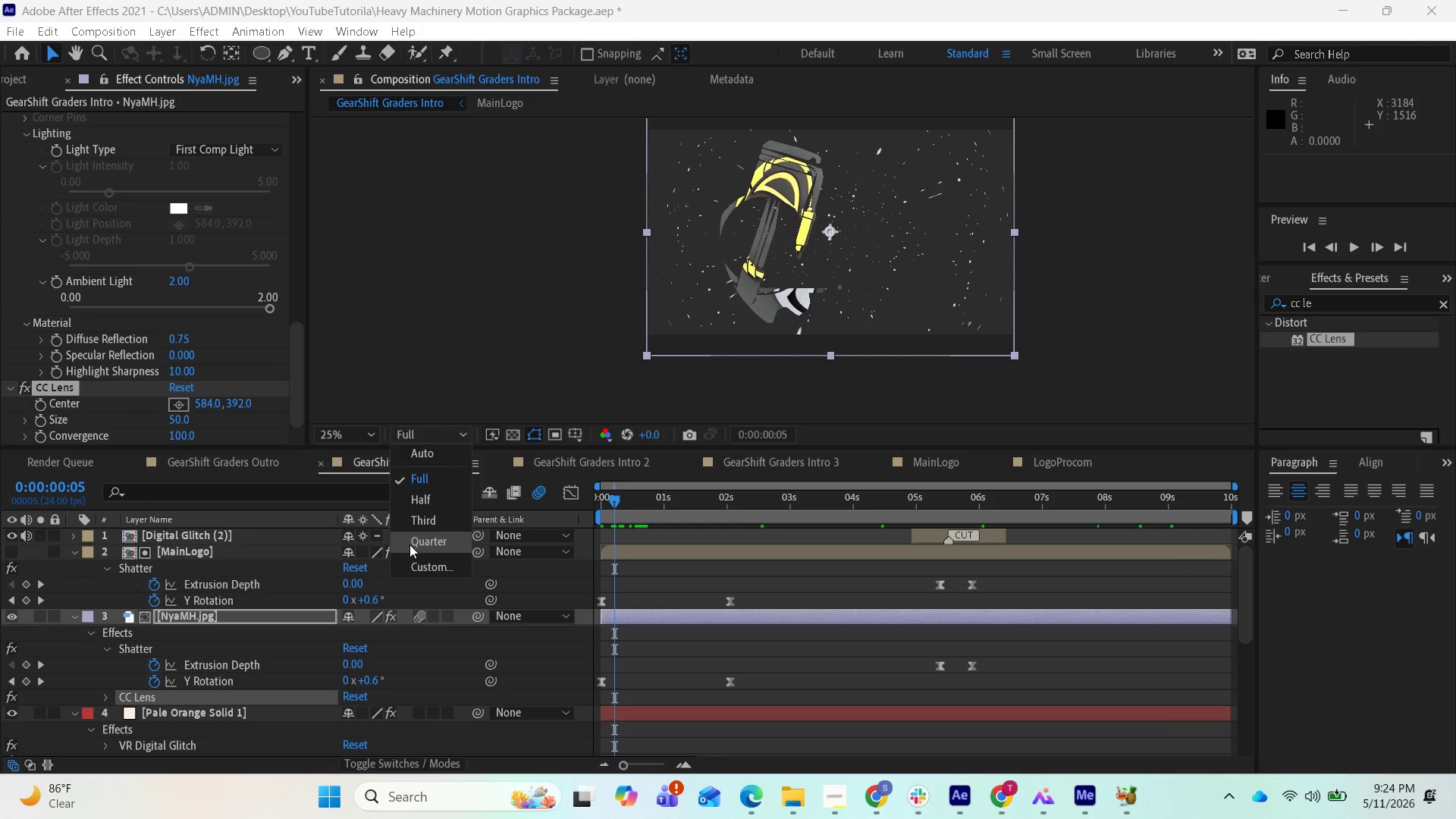 
left_click([410, 544])
 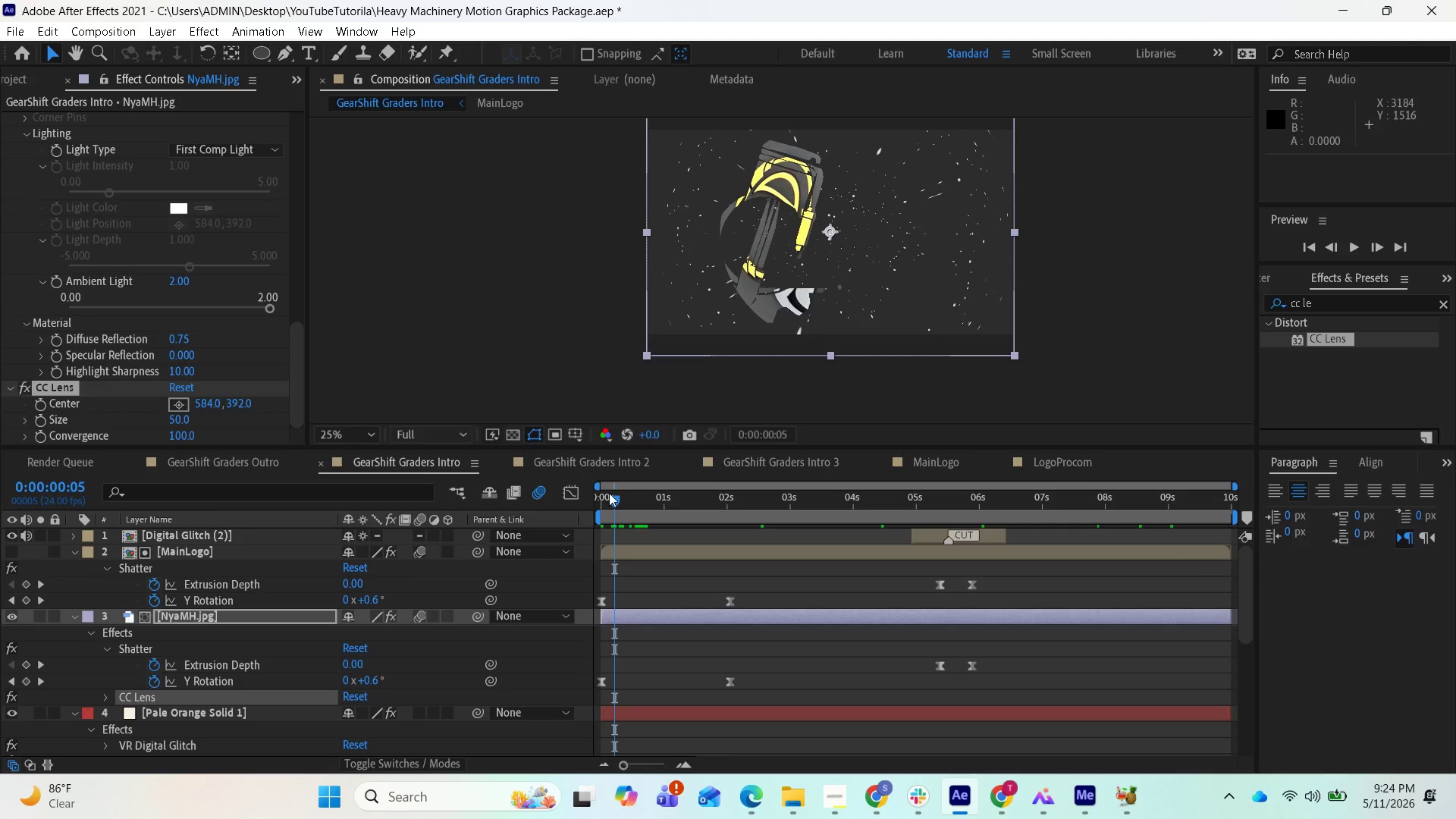 
left_click_drag(start_coordinate=[609, 498], to_coordinate=[648, 490])
 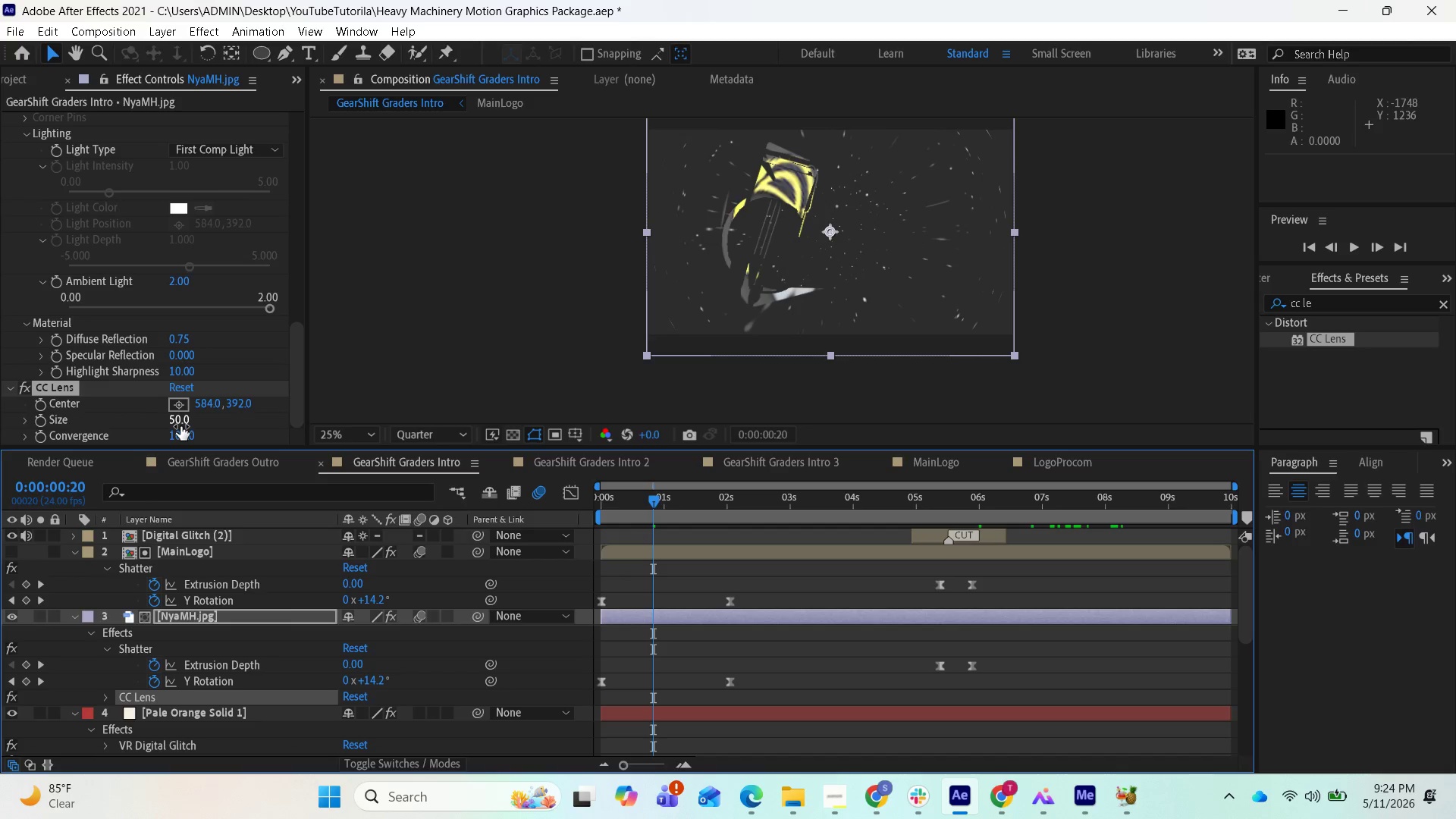 
left_click_drag(start_coordinate=[180, 422], to_coordinate=[235, 433])
 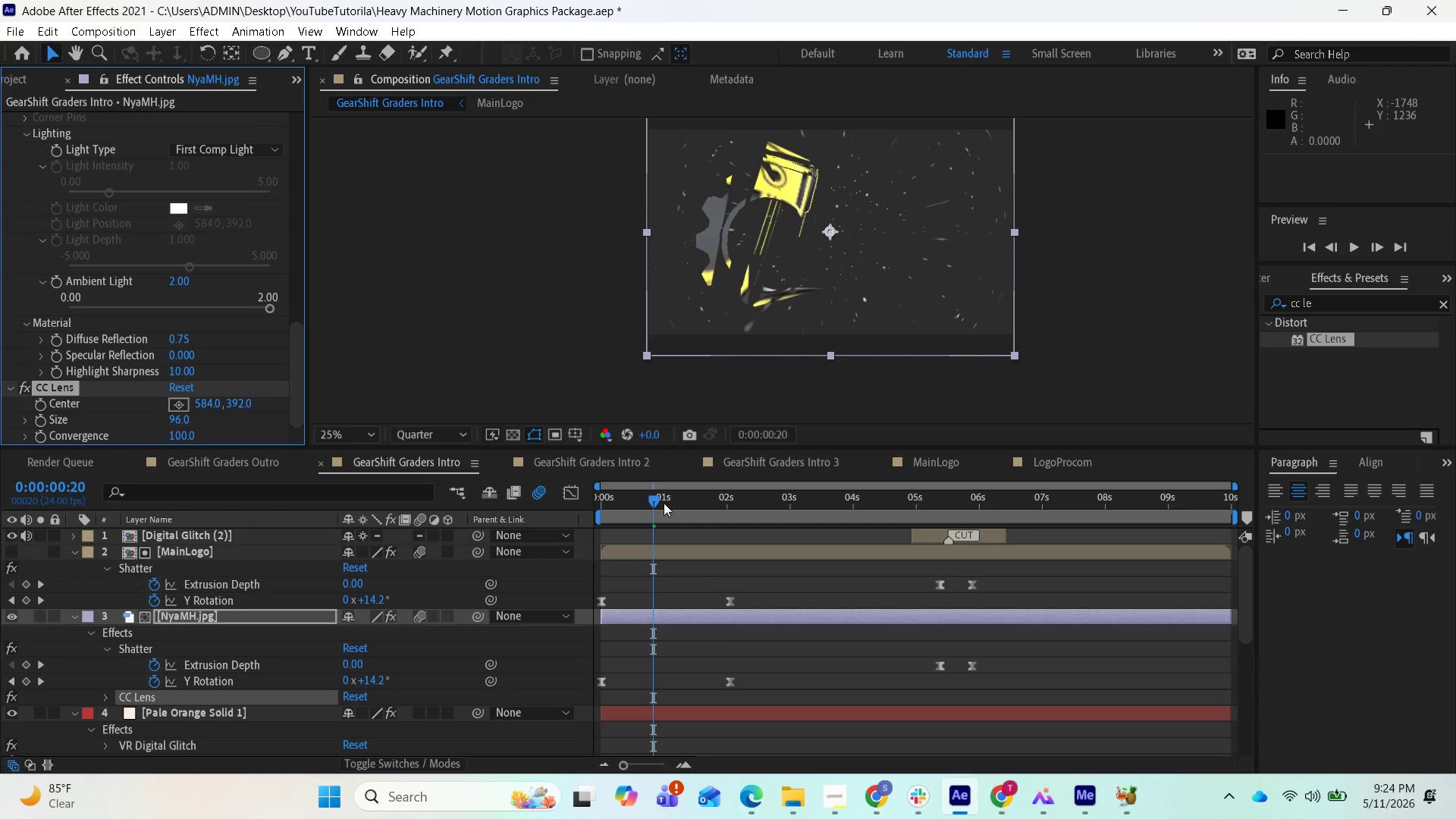 
left_click_drag(start_coordinate=[652, 497], to_coordinate=[629, 499])
 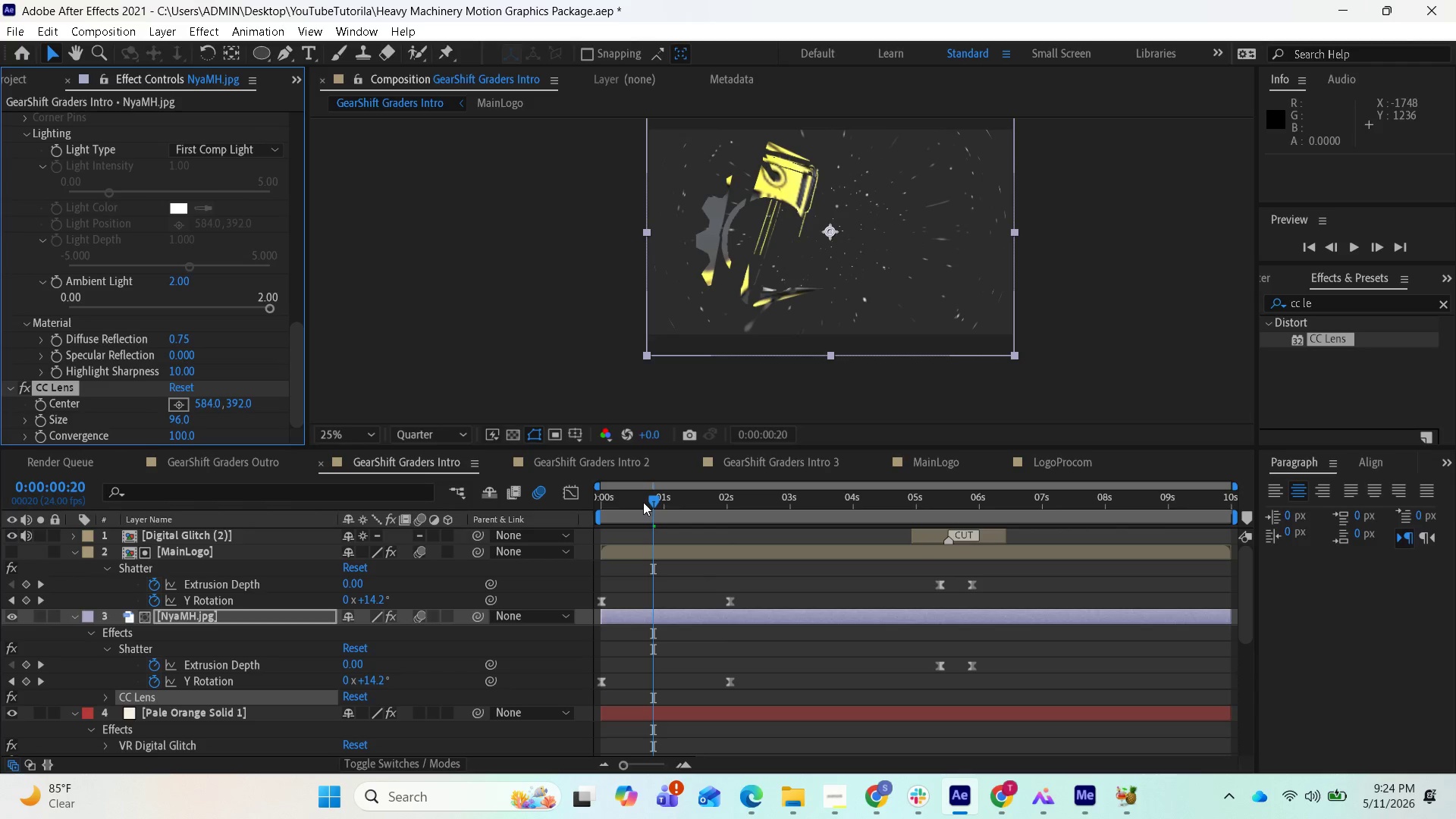 
left_click_drag(start_coordinate=[643, 502], to_coordinate=[599, 504])
 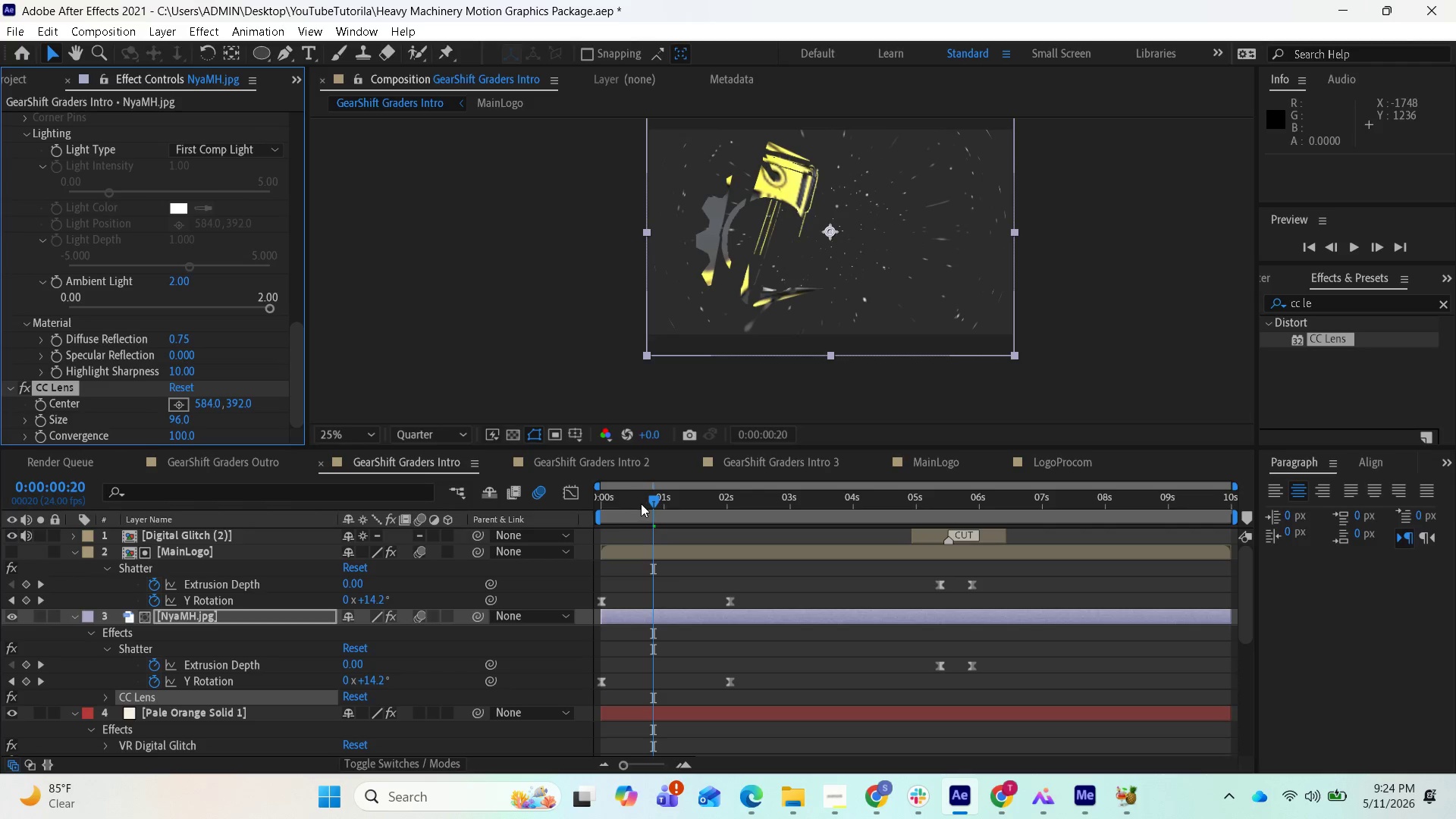 
left_click_drag(start_coordinate=[642, 503], to_coordinate=[578, 507])
 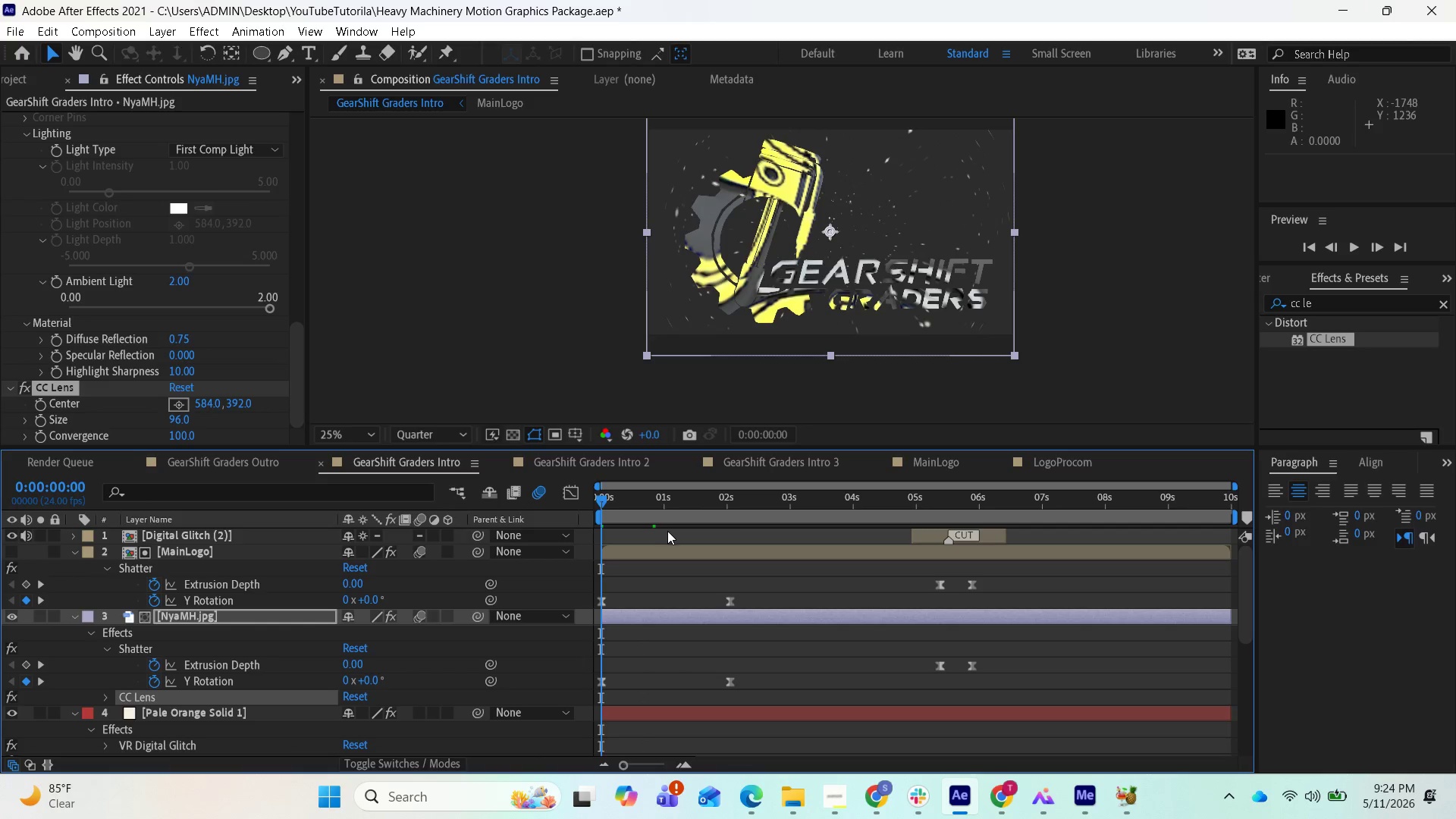 
key(Space)
 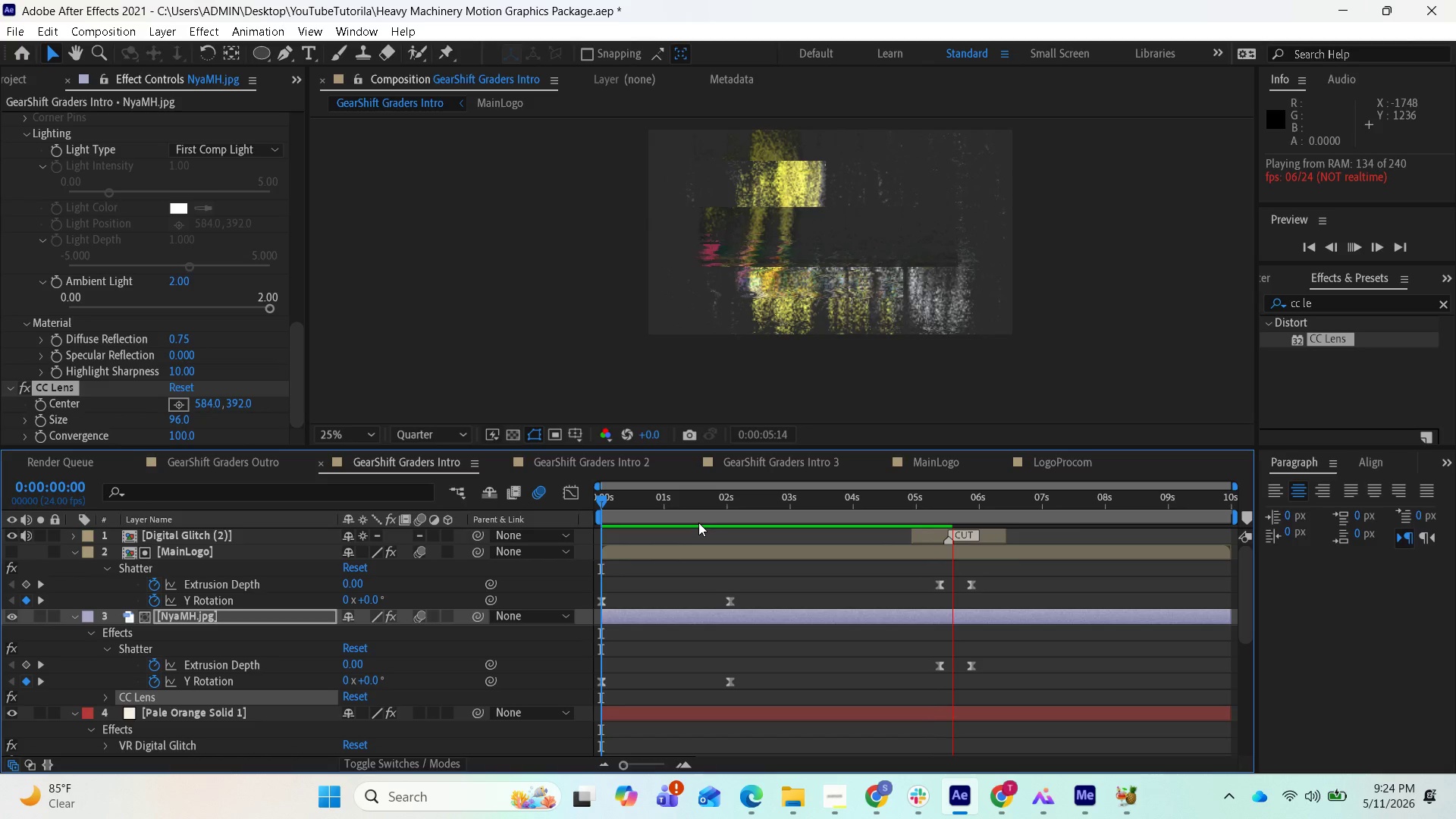 
wait(19.66)
 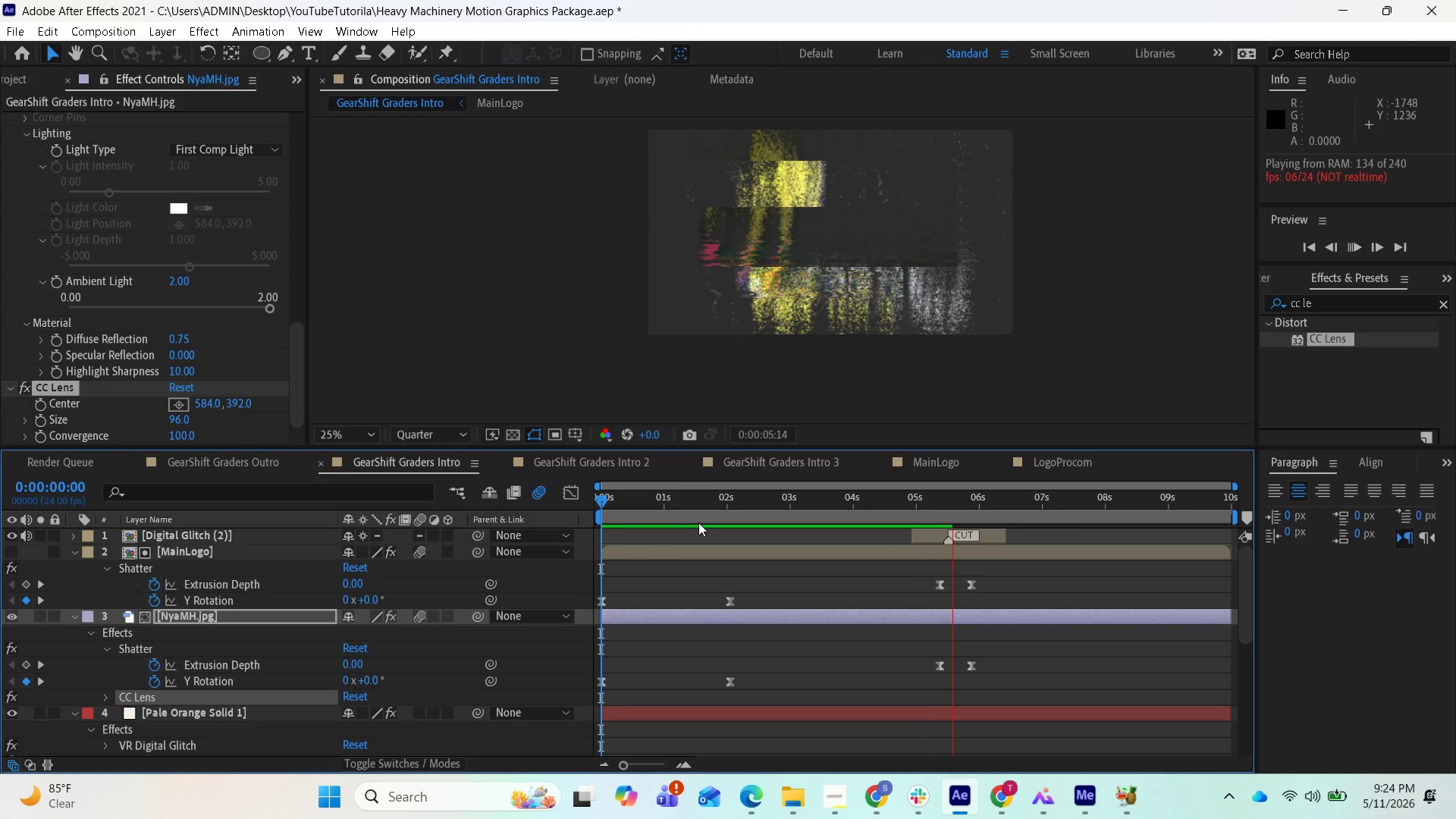 
key(Space)
 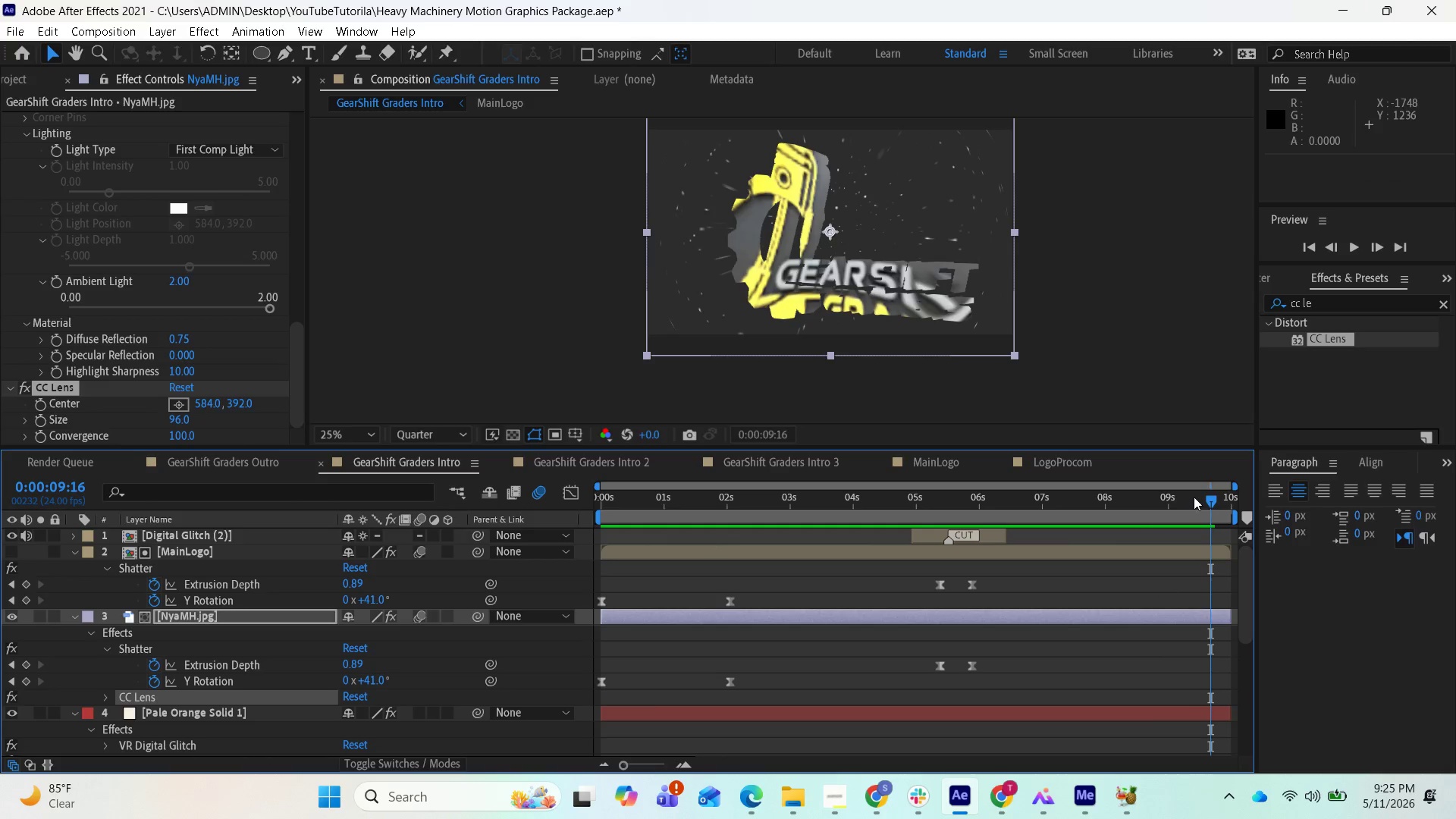 
left_click_drag(start_coordinate=[1197, 497], to_coordinate=[975, 513])
 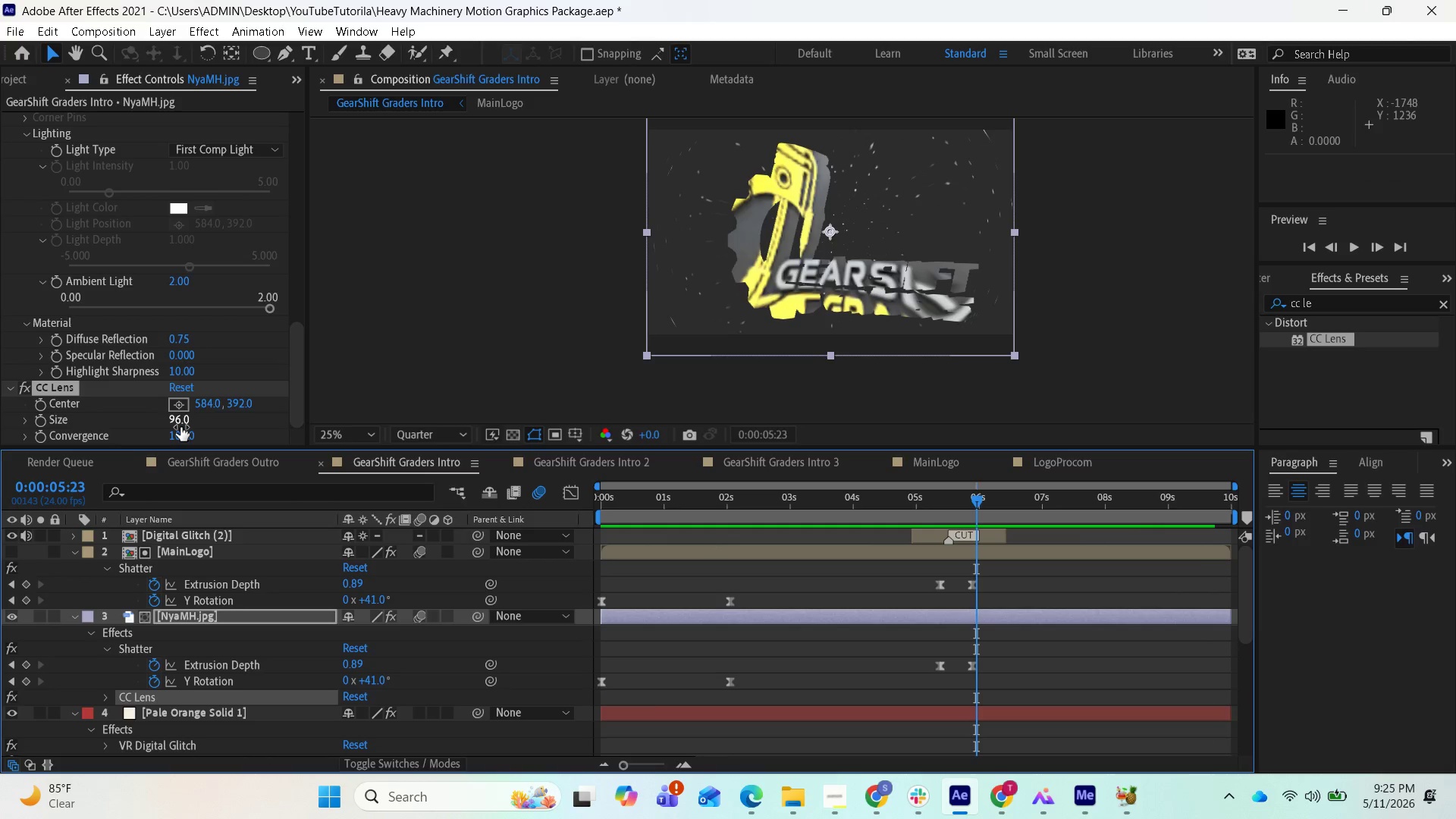 
left_click_drag(start_coordinate=[179, 422], to_coordinate=[271, 441])
 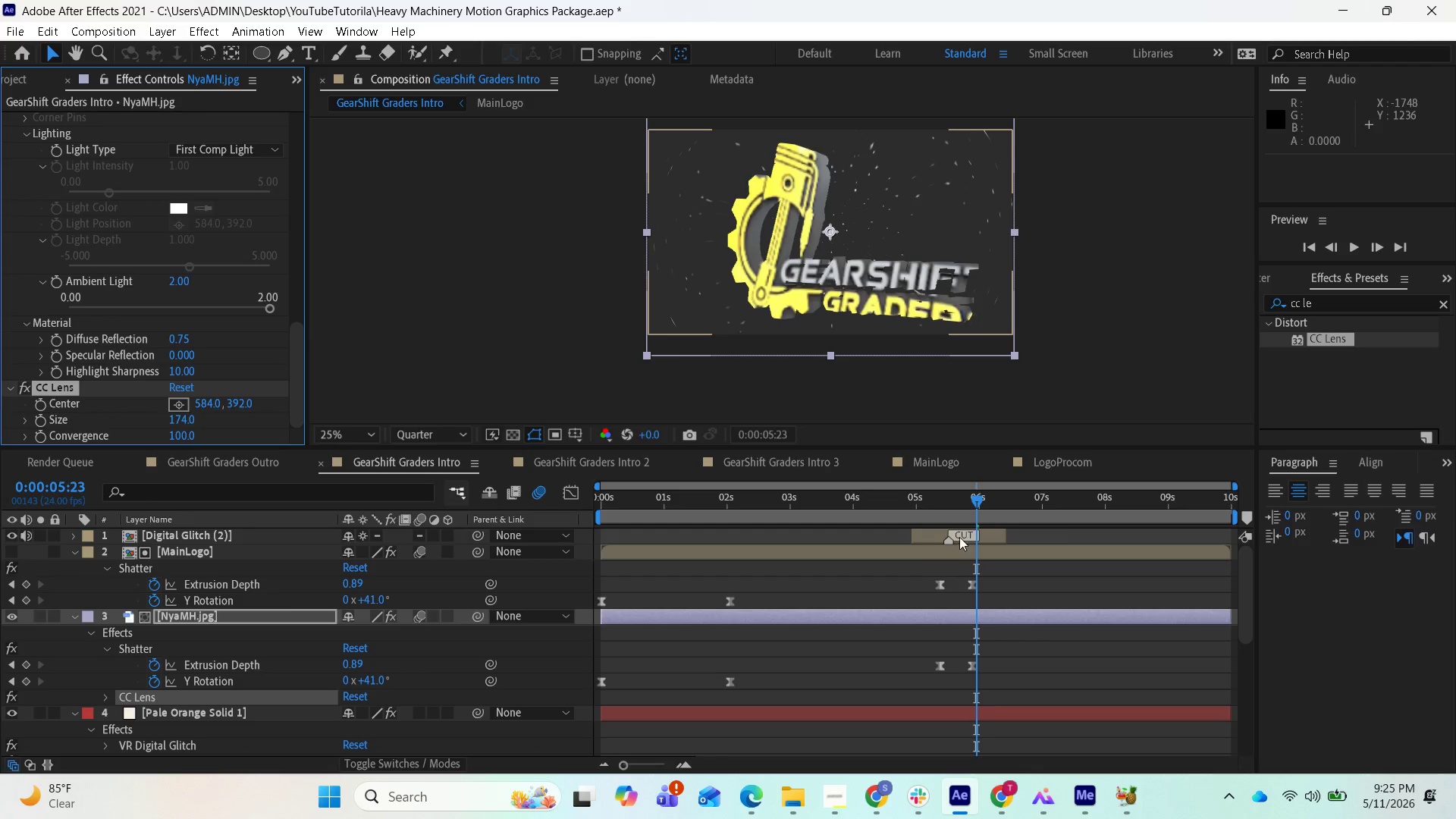 
left_click_drag(start_coordinate=[980, 514], to_coordinate=[568, 568])
 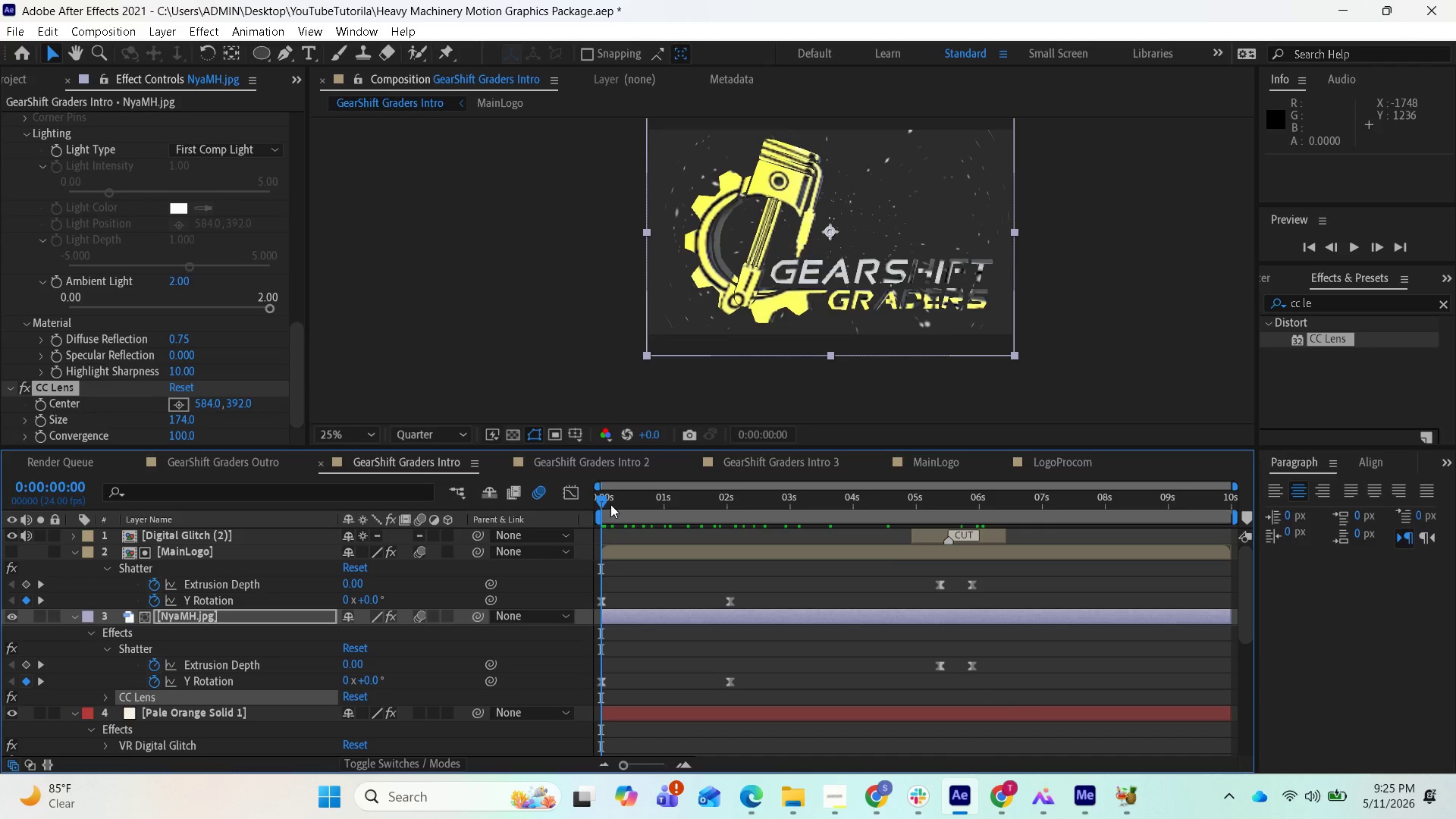 
left_click_drag(start_coordinate=[184, 420], to_coordinate=[113, 422])
 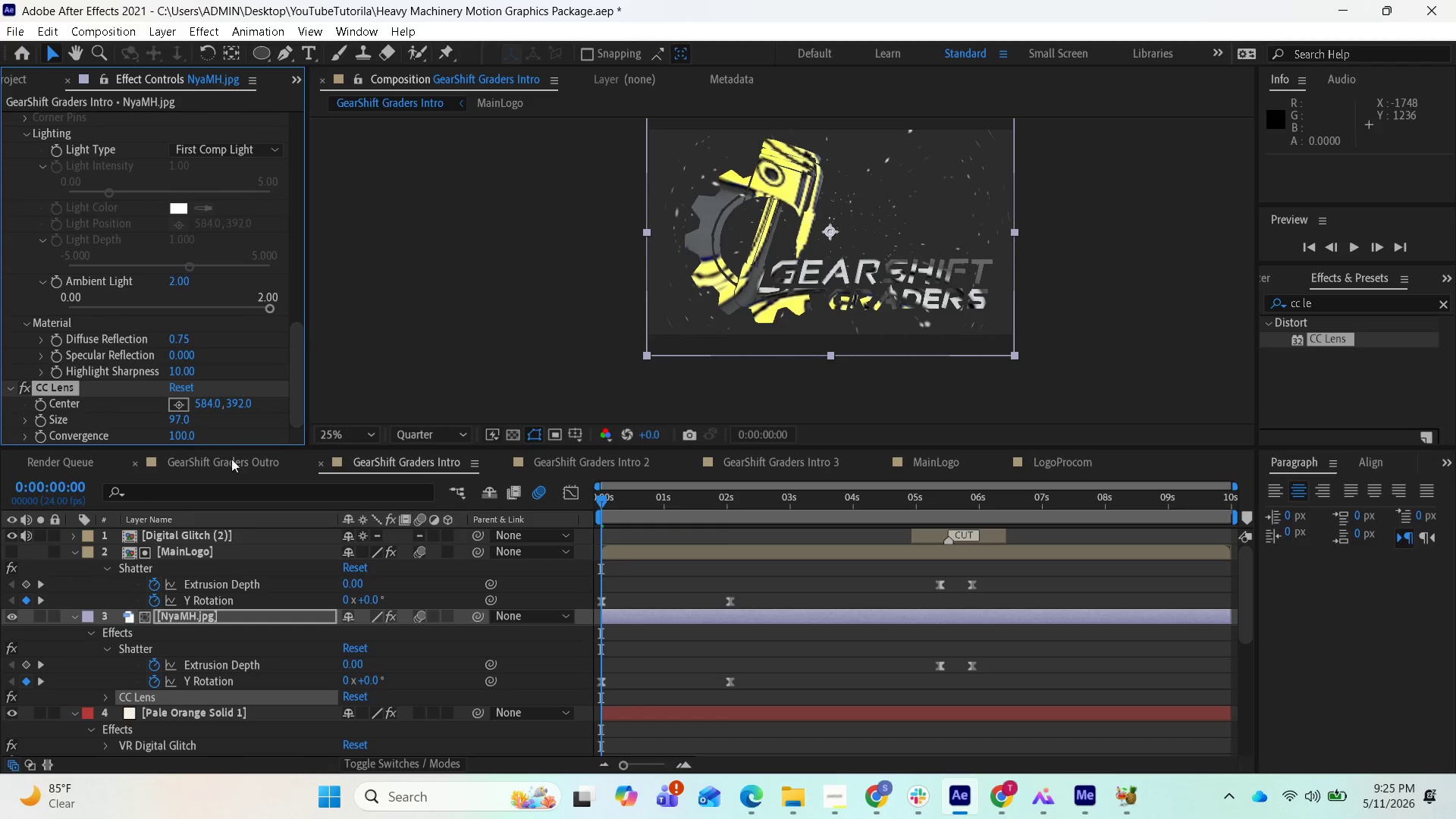 
wait(8.11)
 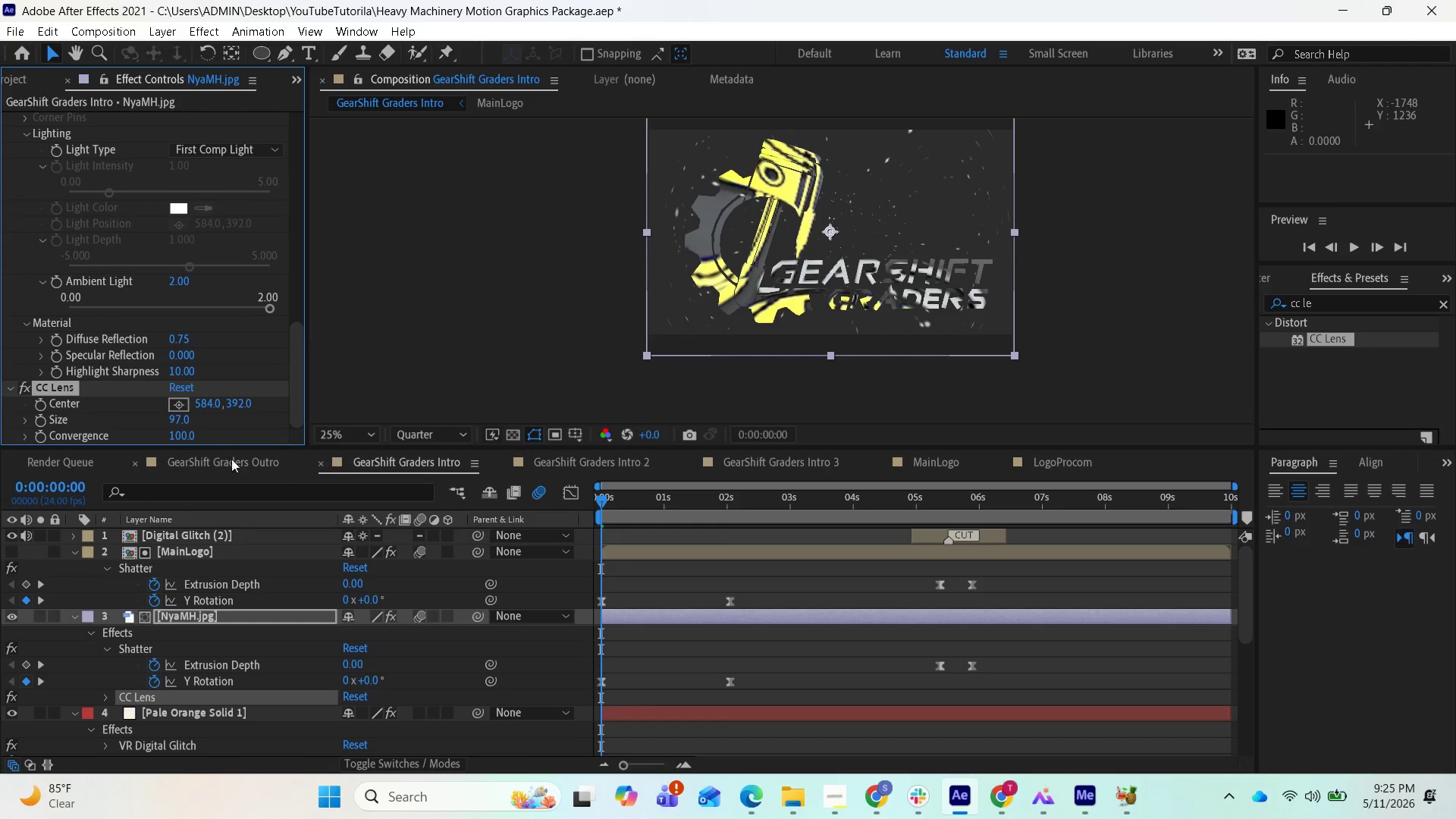 
left_click_drag(start_coordinate=[184, 419], to_coordinate=[129, 421])
 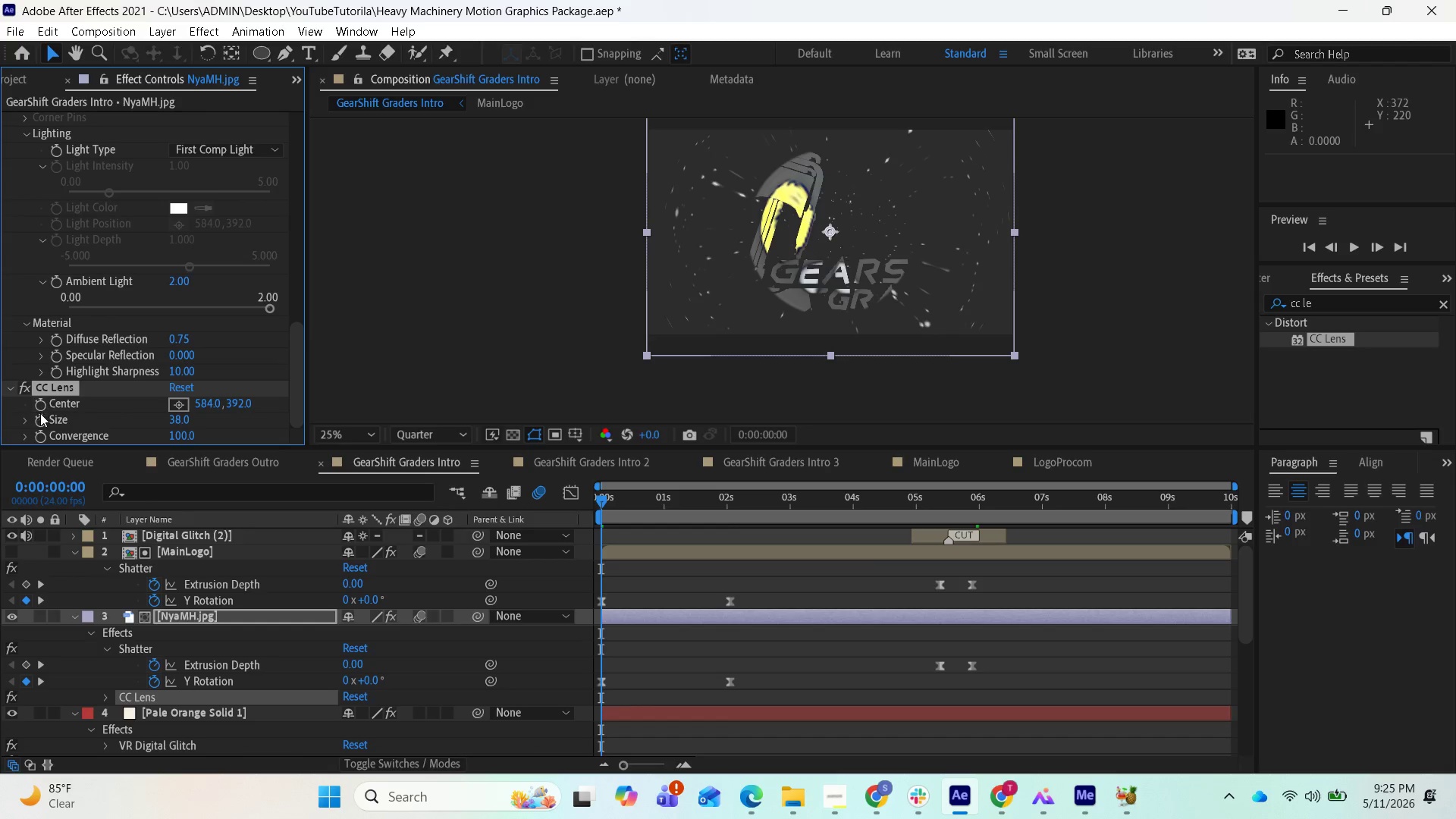 
left_click([38, 421])
 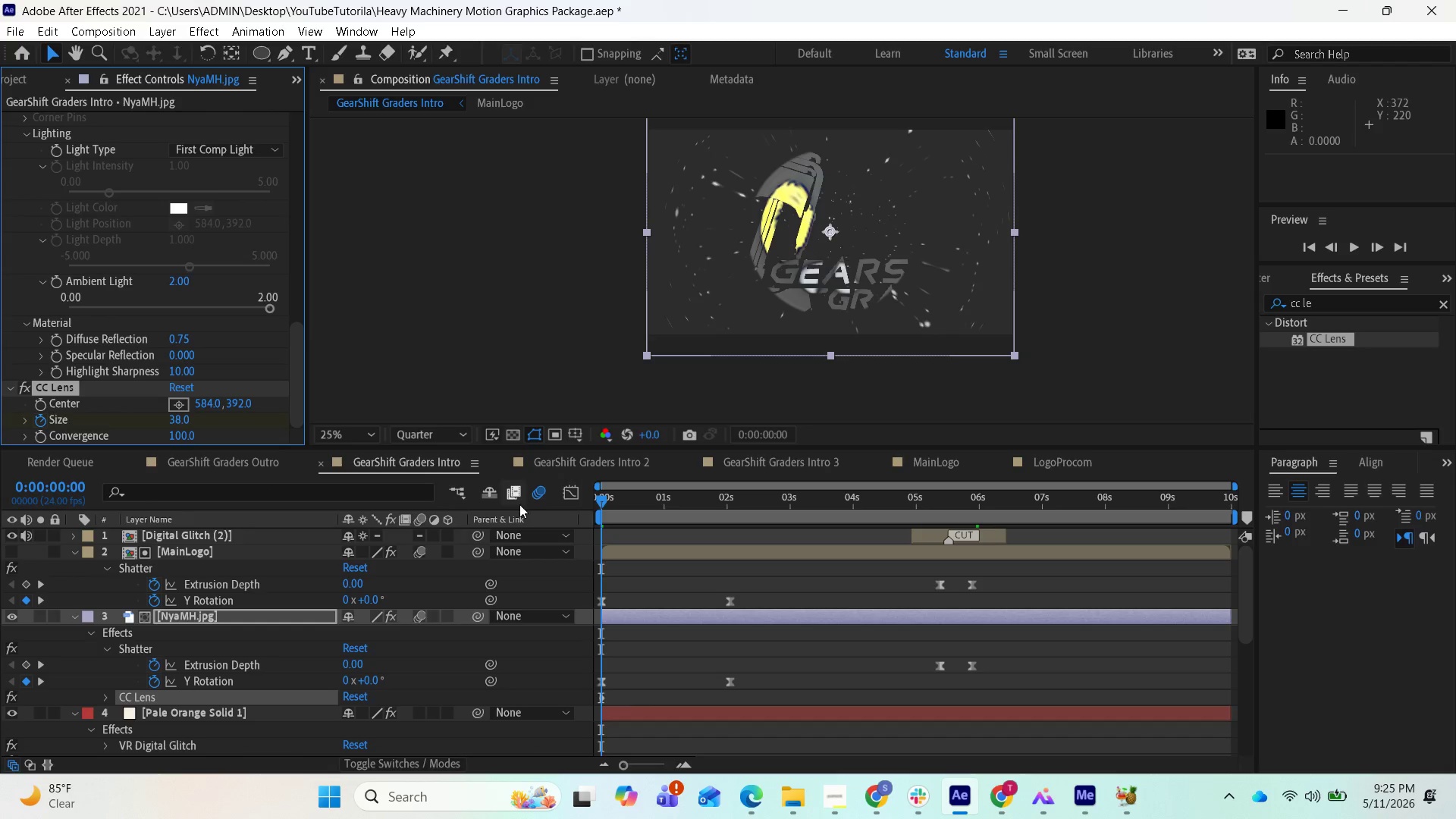 
left_click_drag(start_coordinate=[597, 498], to_coordinate=[632, 510])
 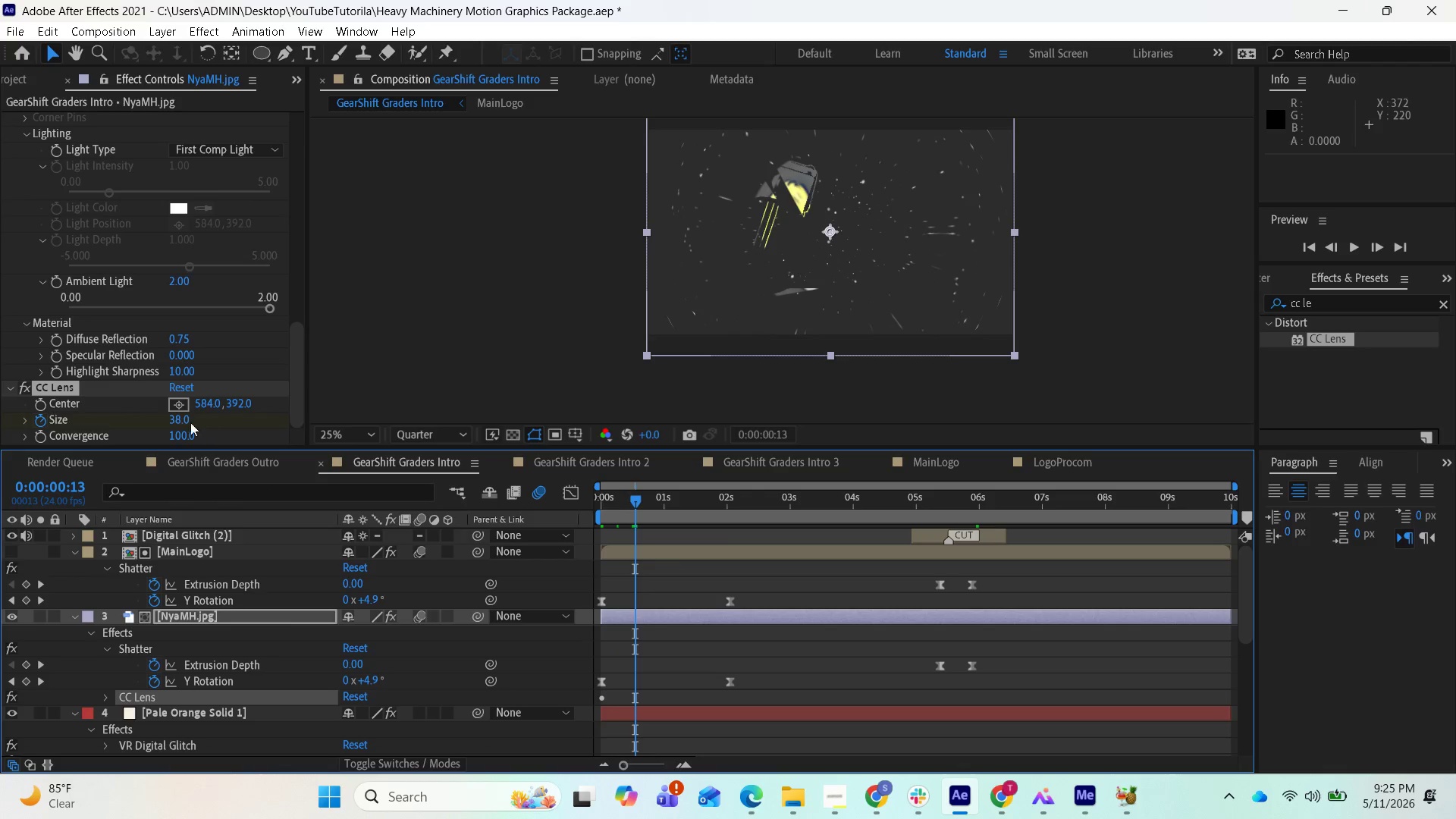 
left_click_drag(start_coordinate=[184, 419], to_coordinate=[238, 428])
 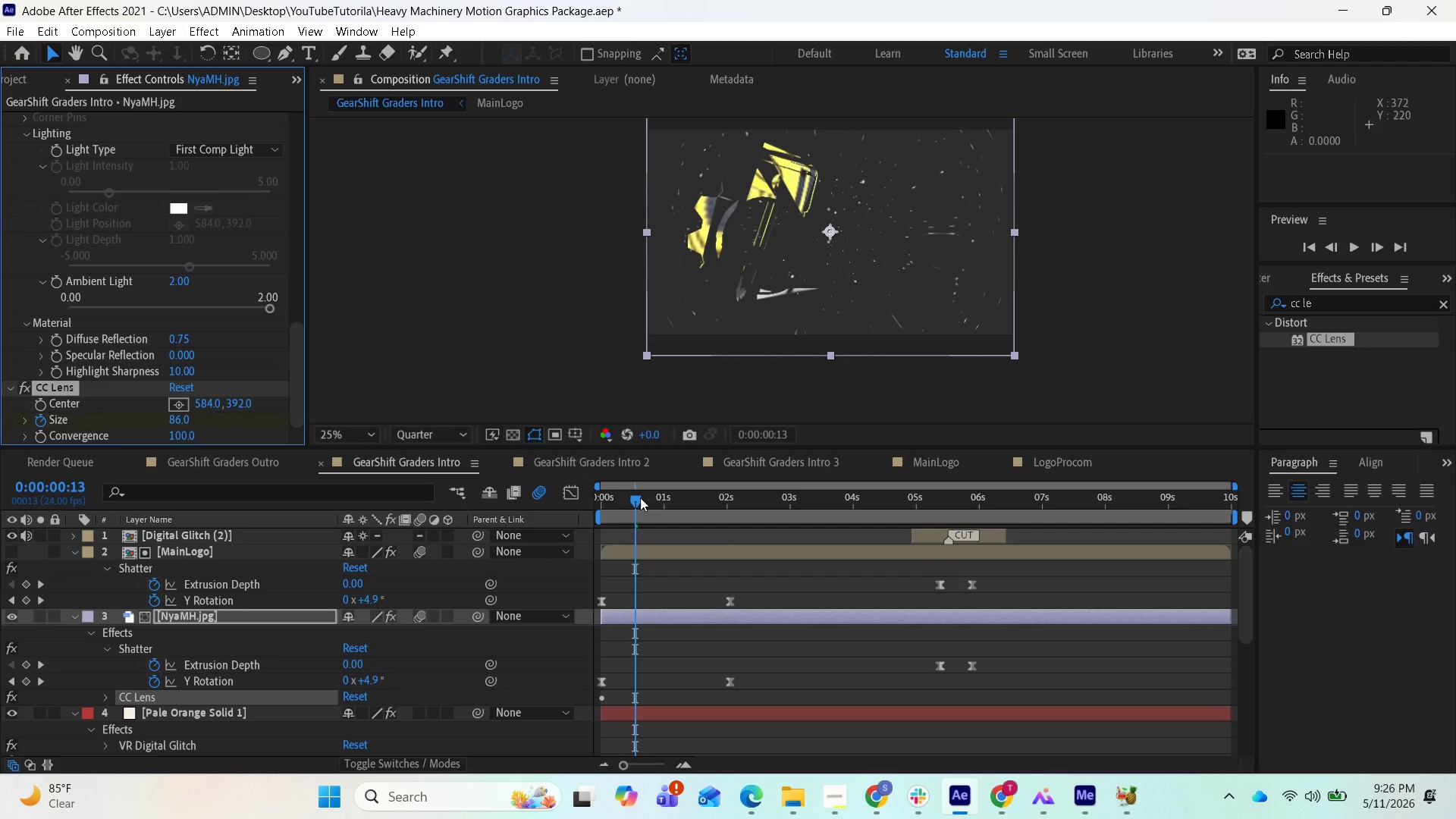 
left_click_drag(start_coordinate=[640, 497], to_coordinate=[672, 513])
 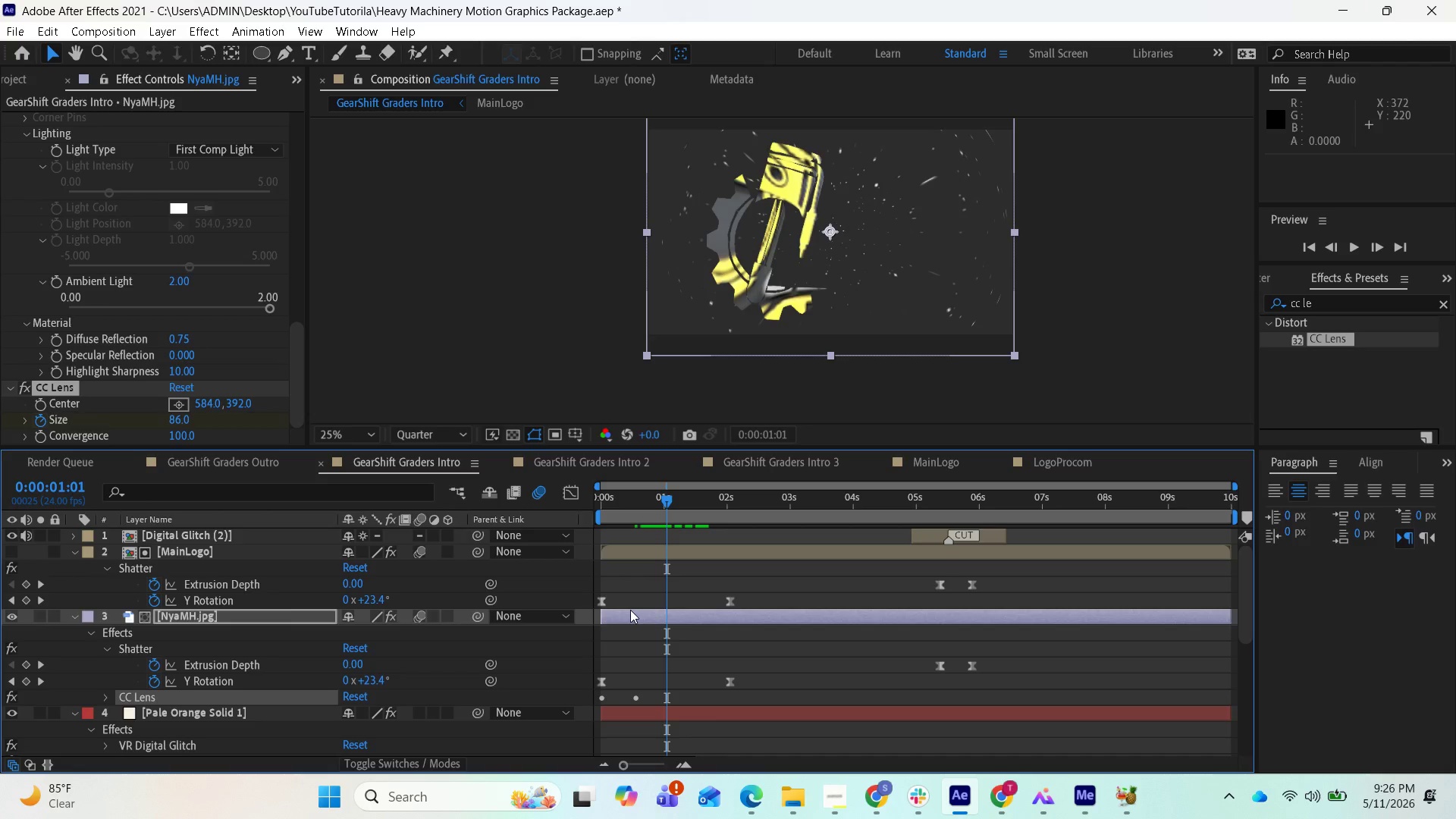 
wait(5.69)
 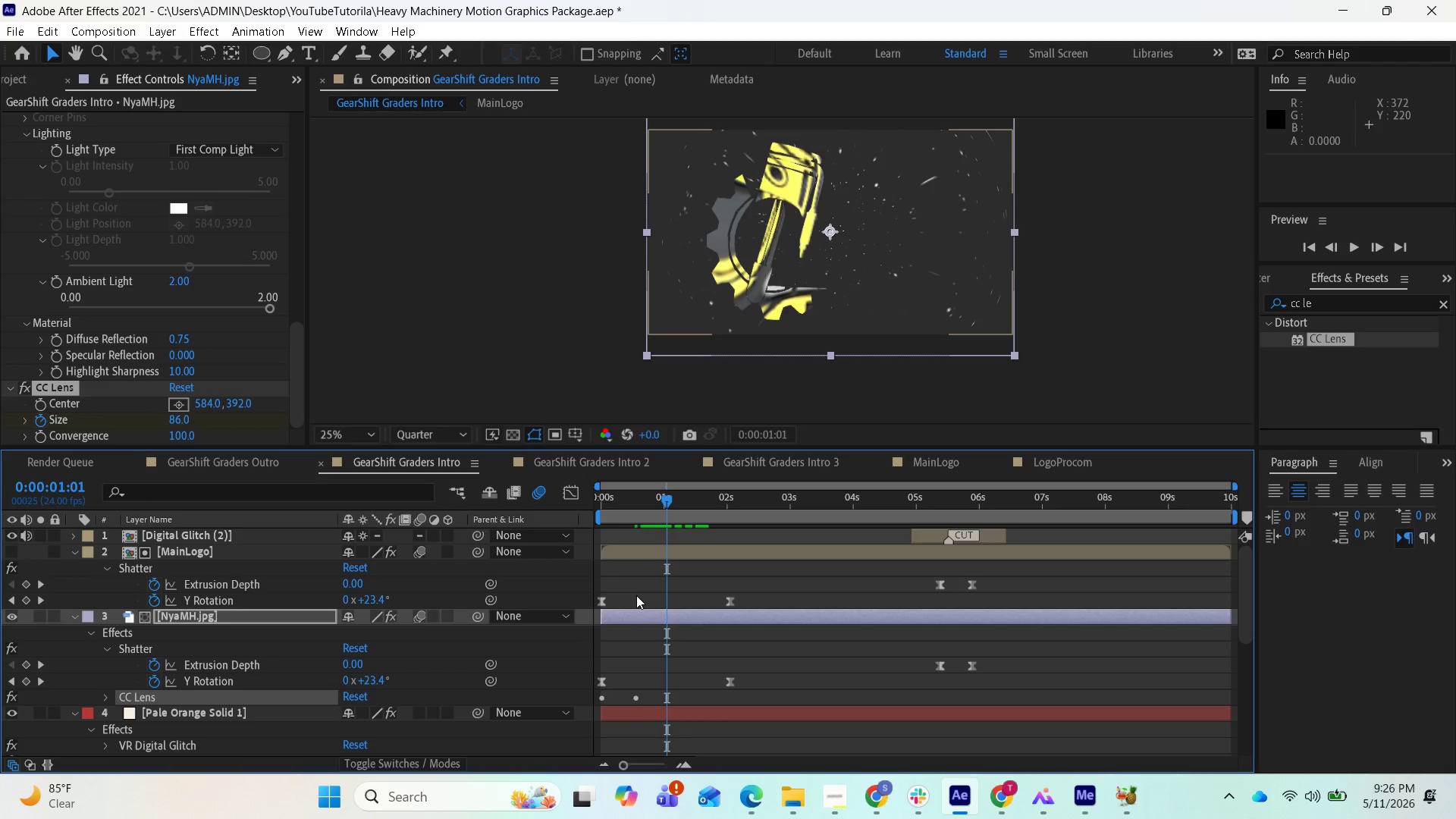 
key(Control+Z)
 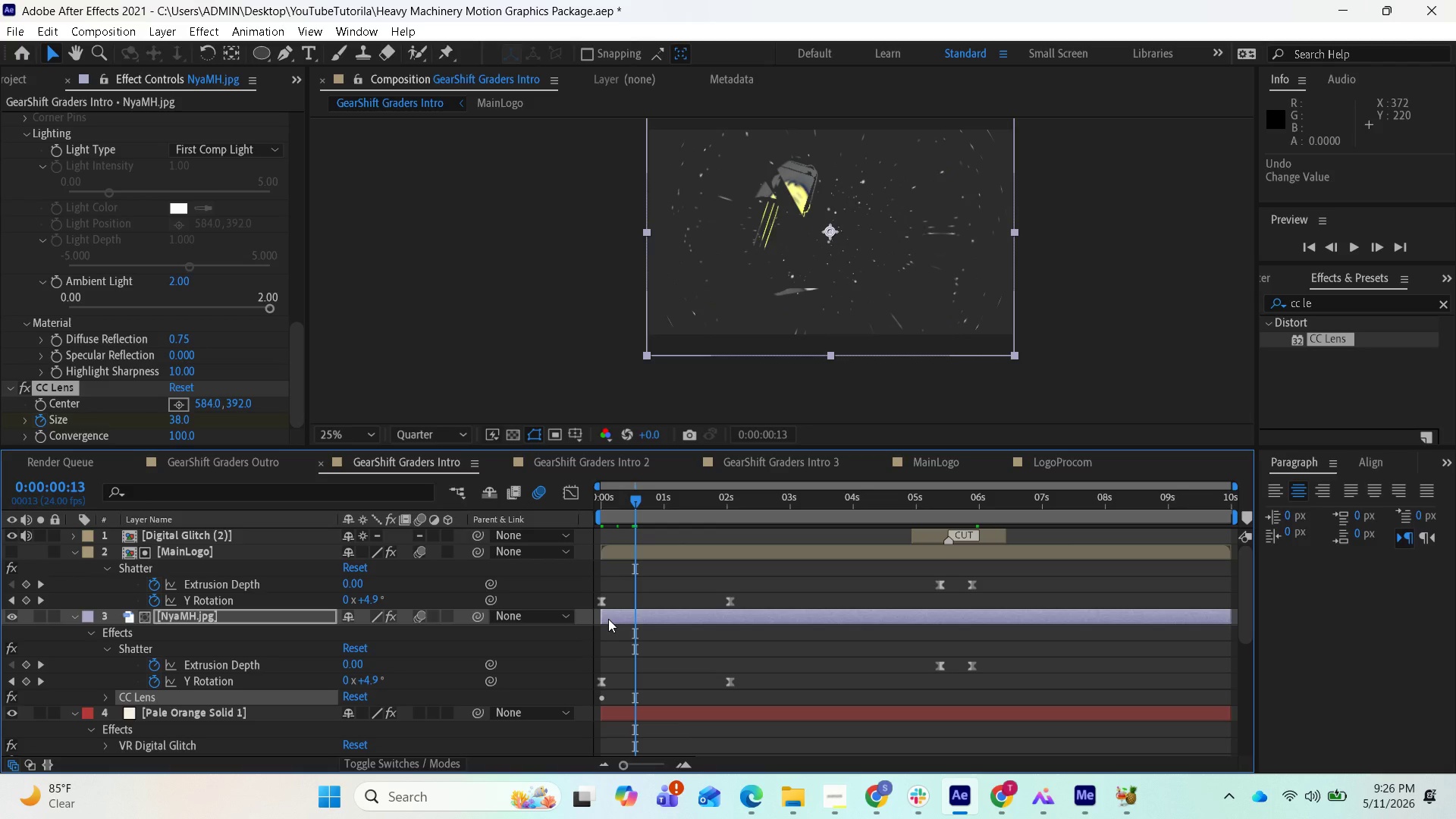 
wait(5.27)
 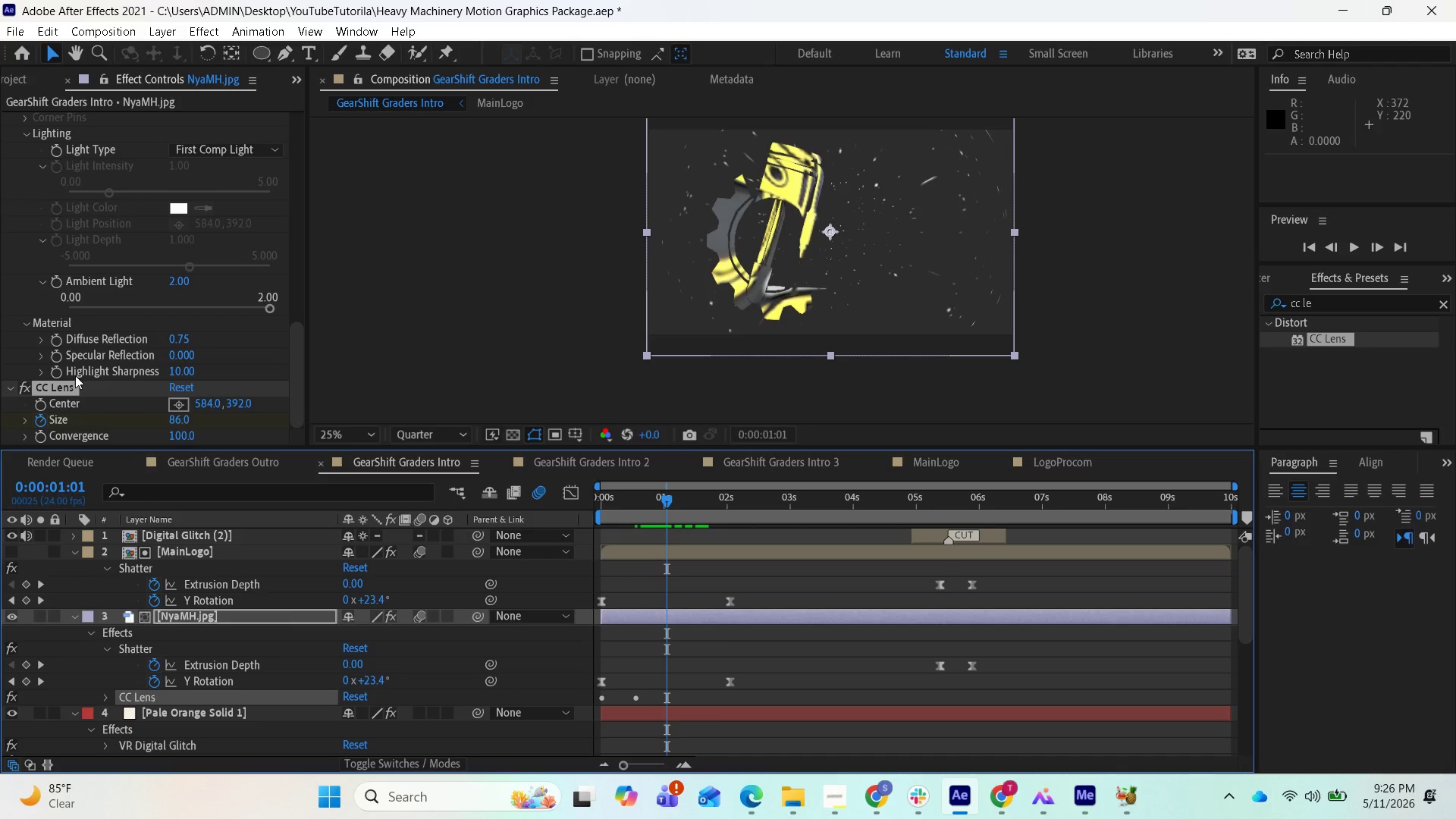 
key(U)
 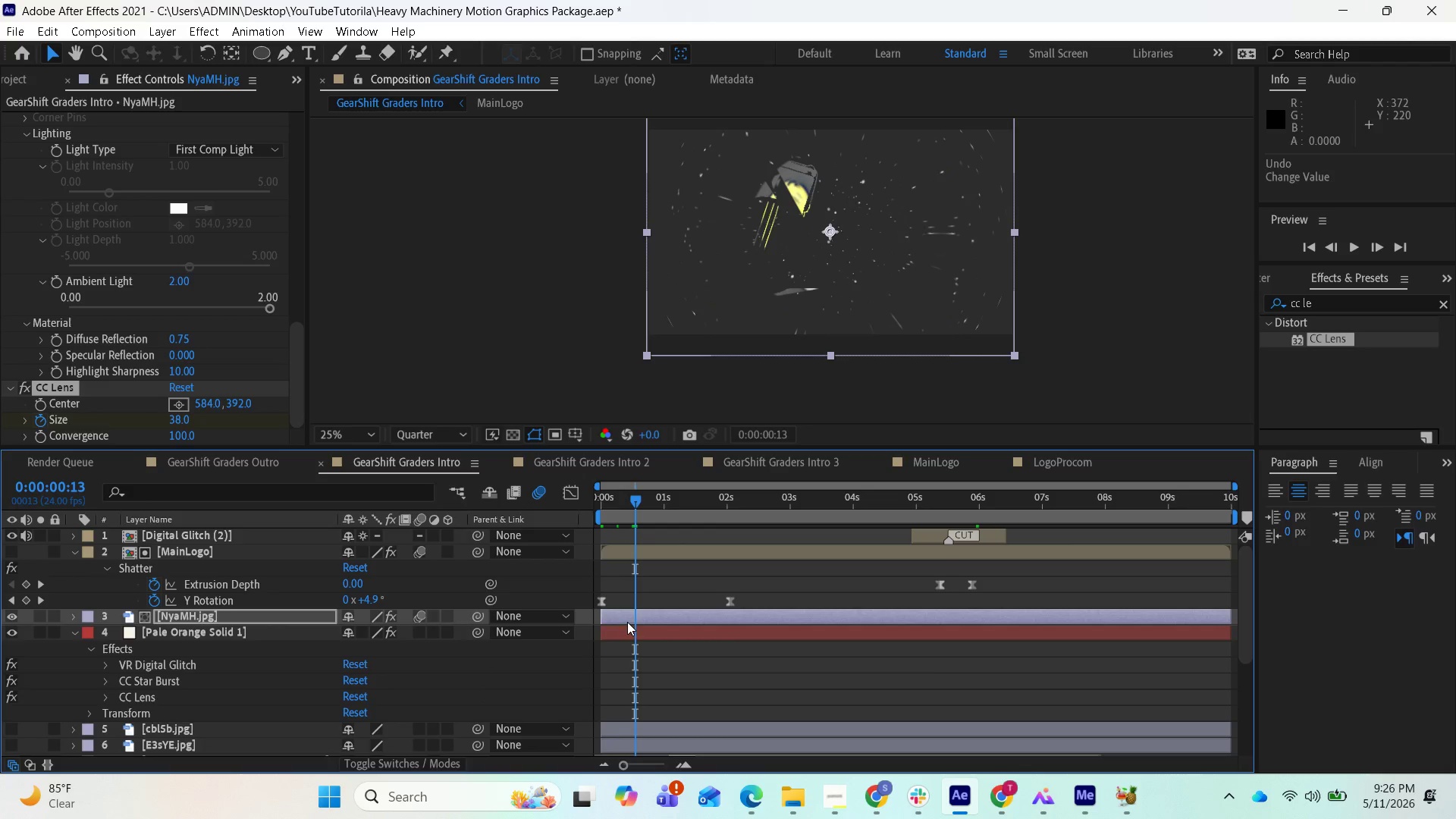 
left_click([623, 612])
 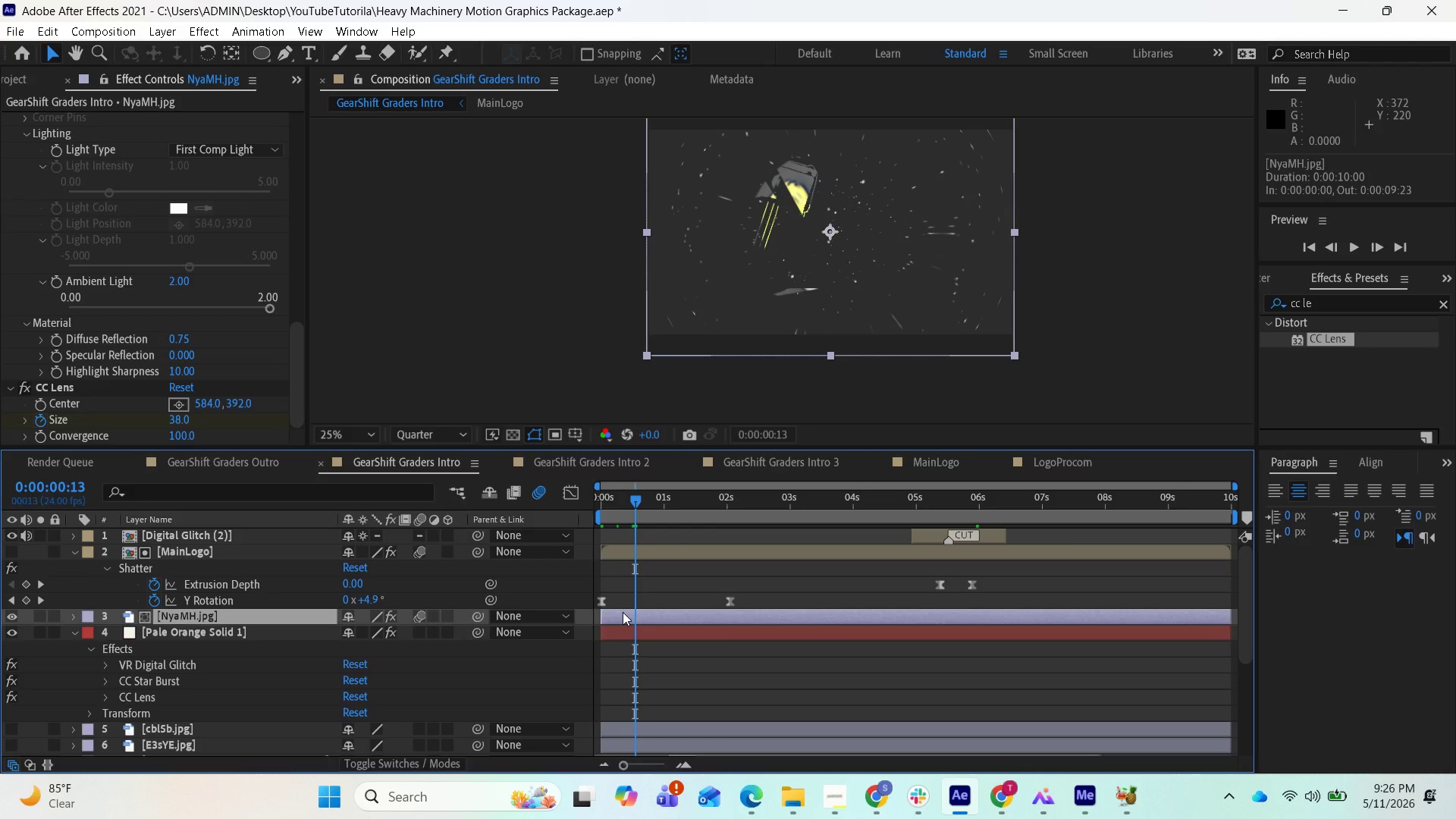 
key(U)
 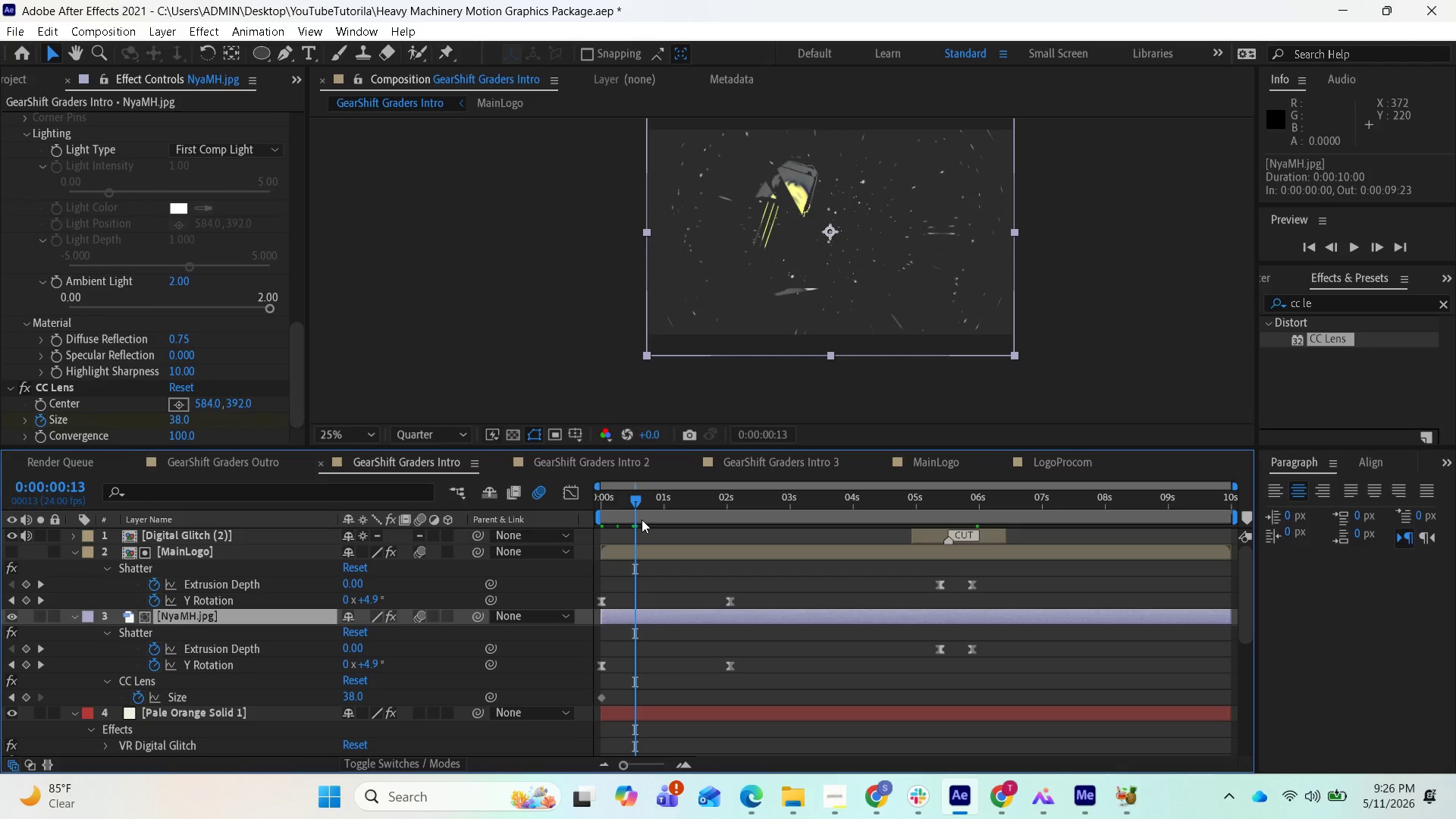 
left_click_drag(start_coordinate=[635, 503], to_coordinate=[656, 515])
 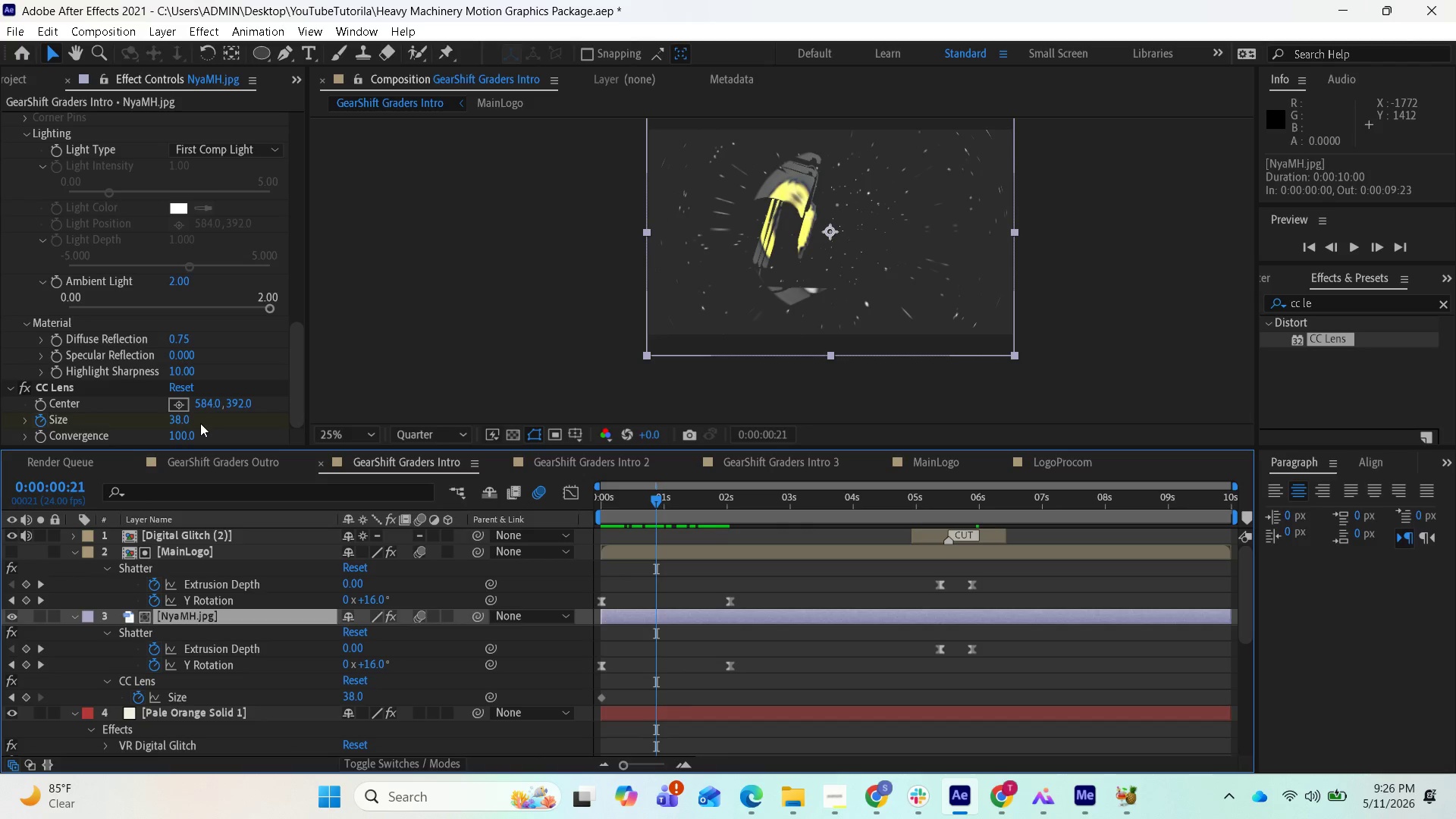 
left_click_drag(start_coordinate=[180, 419], to_coordinate=[226, 432])
 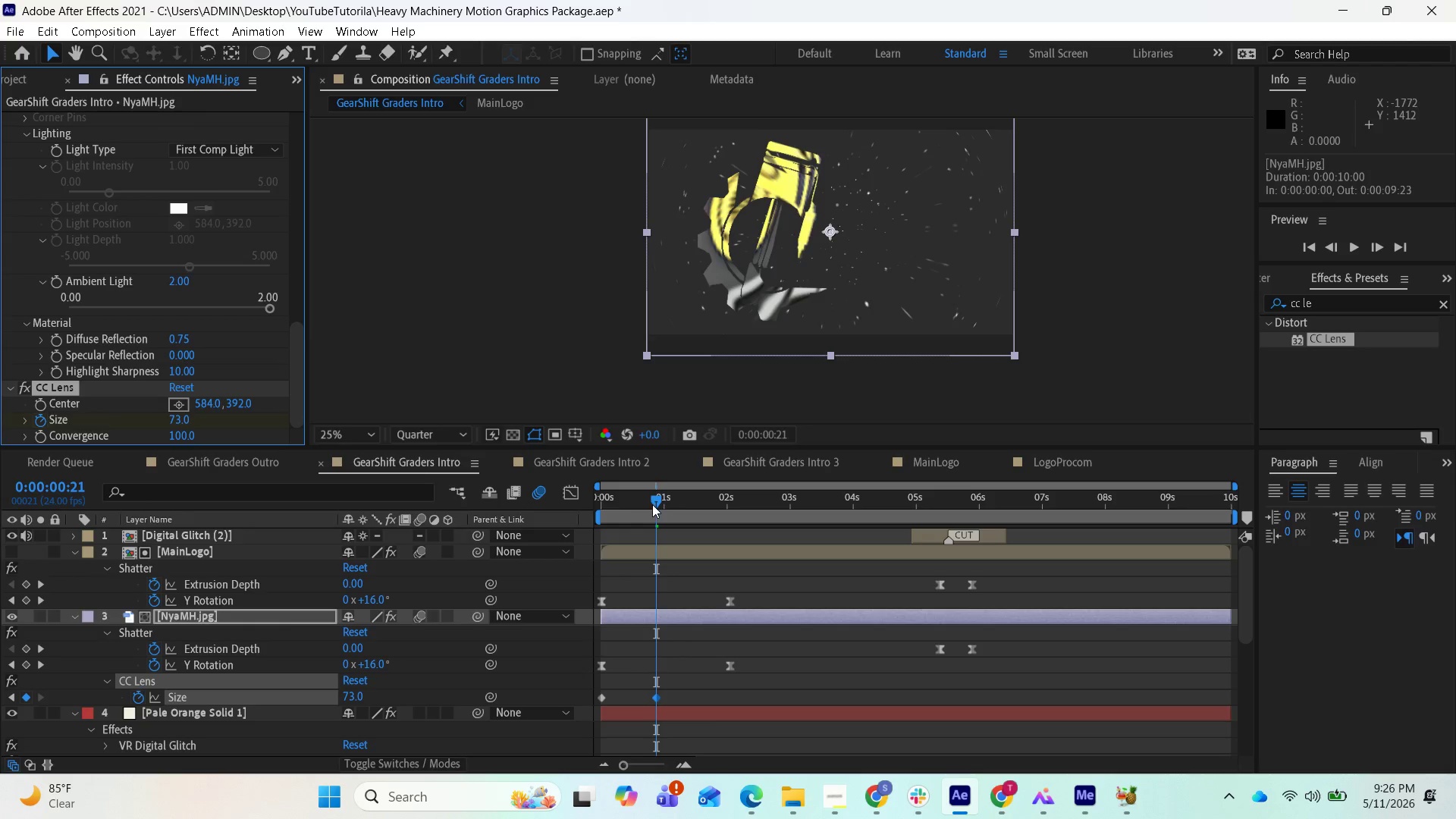 
left_click_drag(start_coordinate=[656, 504], to_coordinate=[700, 515])
 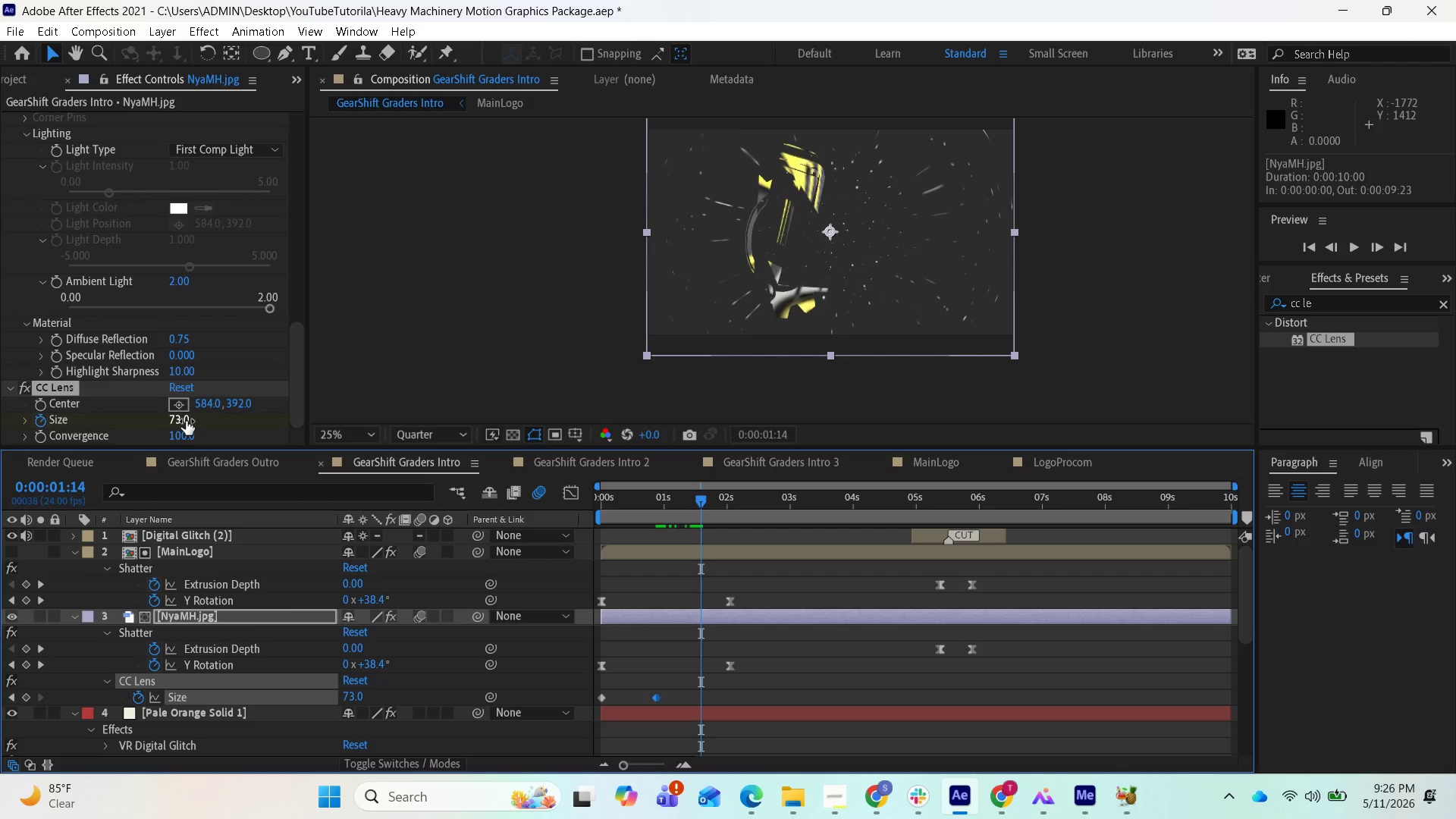 
left_click_drag(start_coordinate=[182, 421], to_coordinate=[234, 442])
 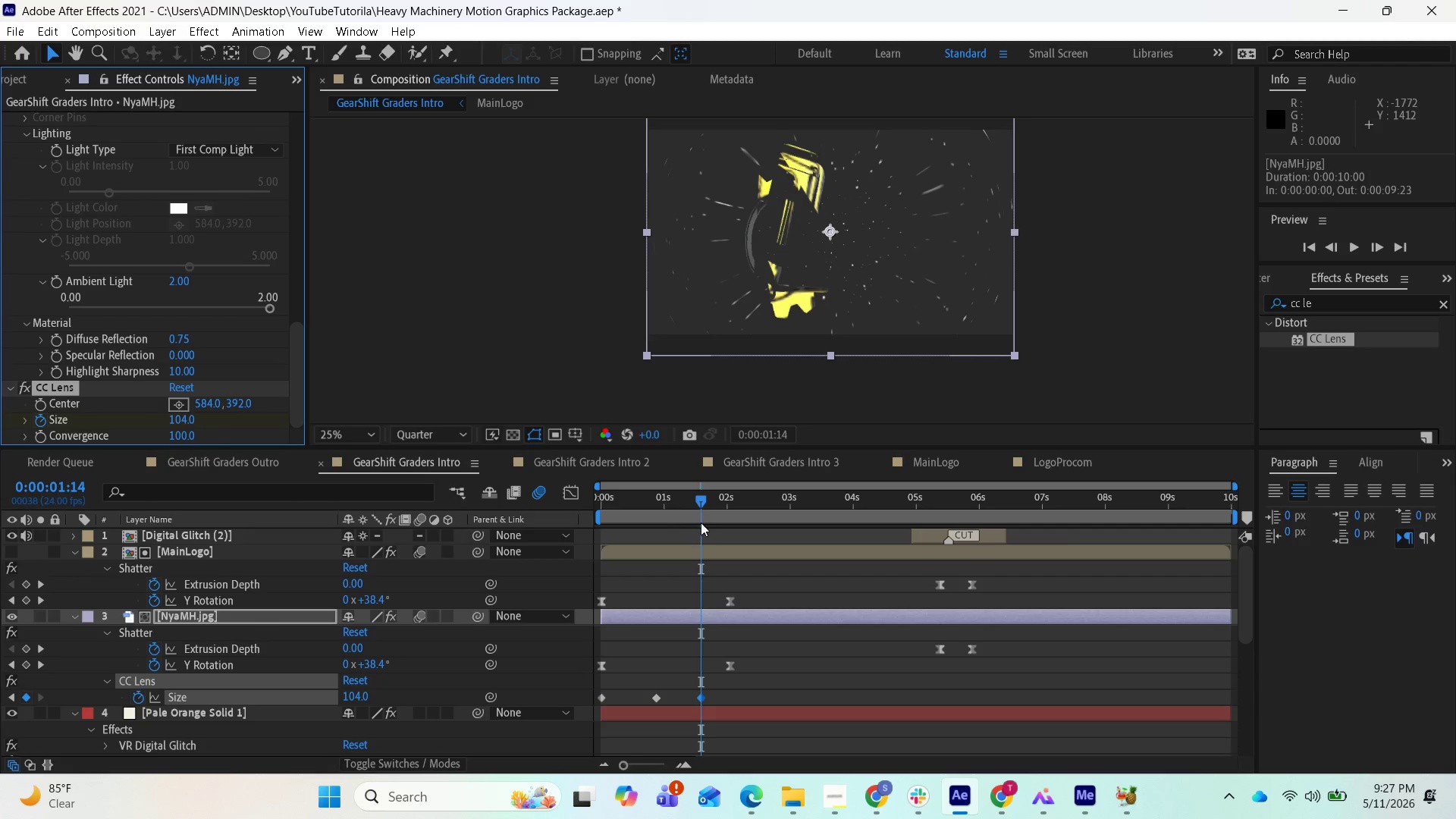 
left_click_drag(start_coordinate=[699, 503], to_coordinate=[730, 518])
 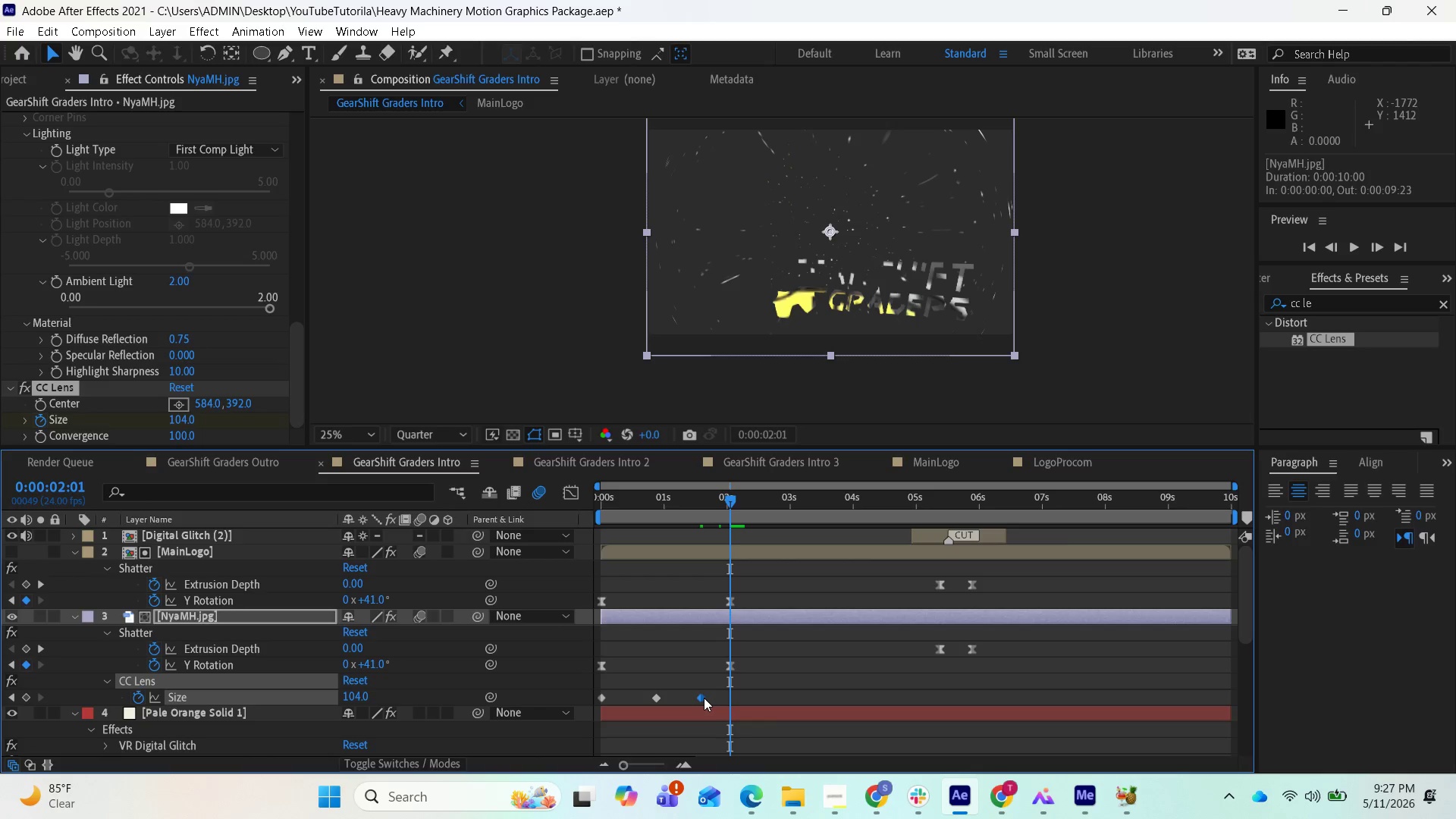 
left_click_drag(start_coordinate=[703, 698], to_coordinate=[733, 707])
 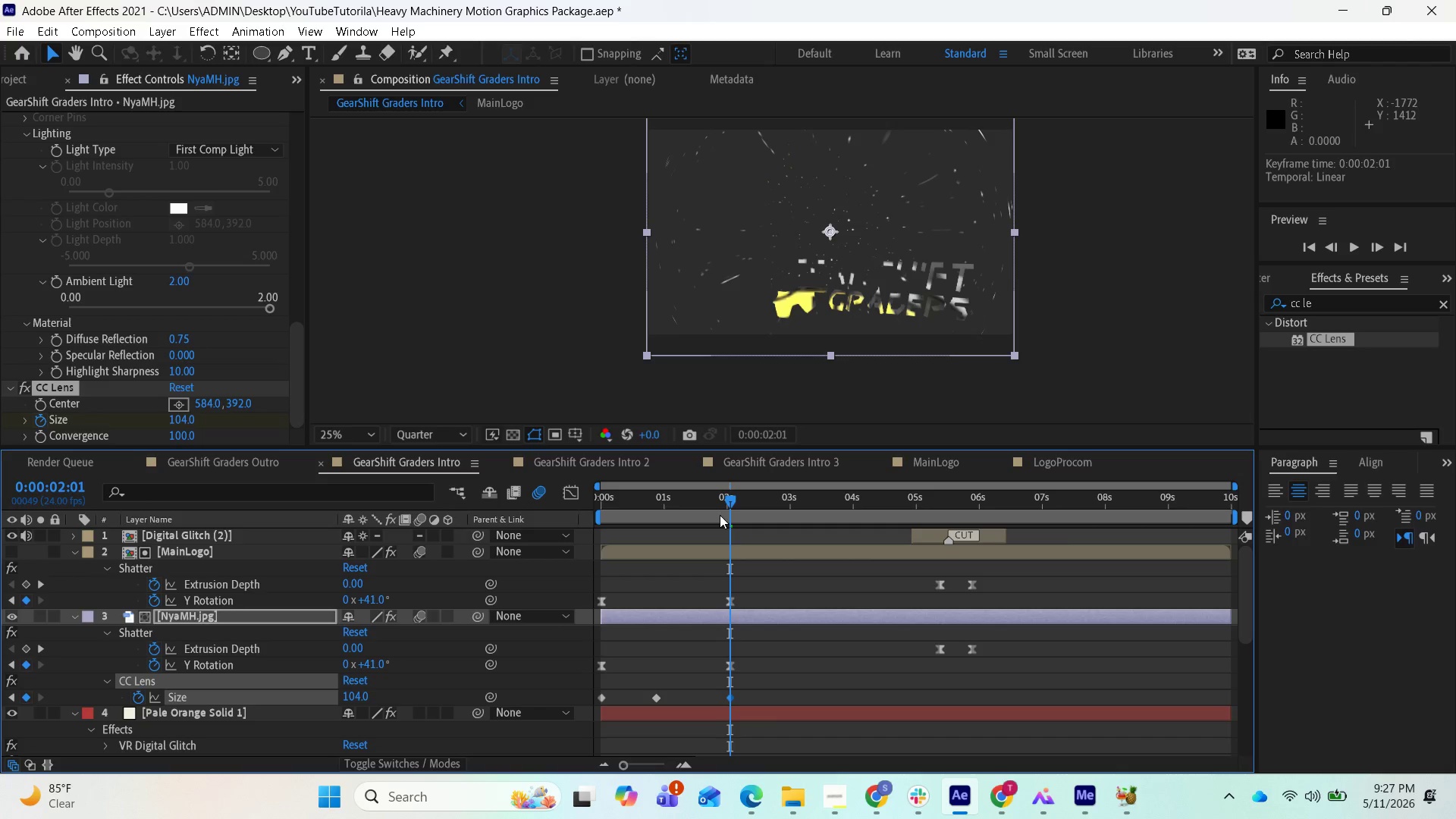 
left_click_drag(start_coordinate=[721, 504], to_coordinate=[579, 525])
 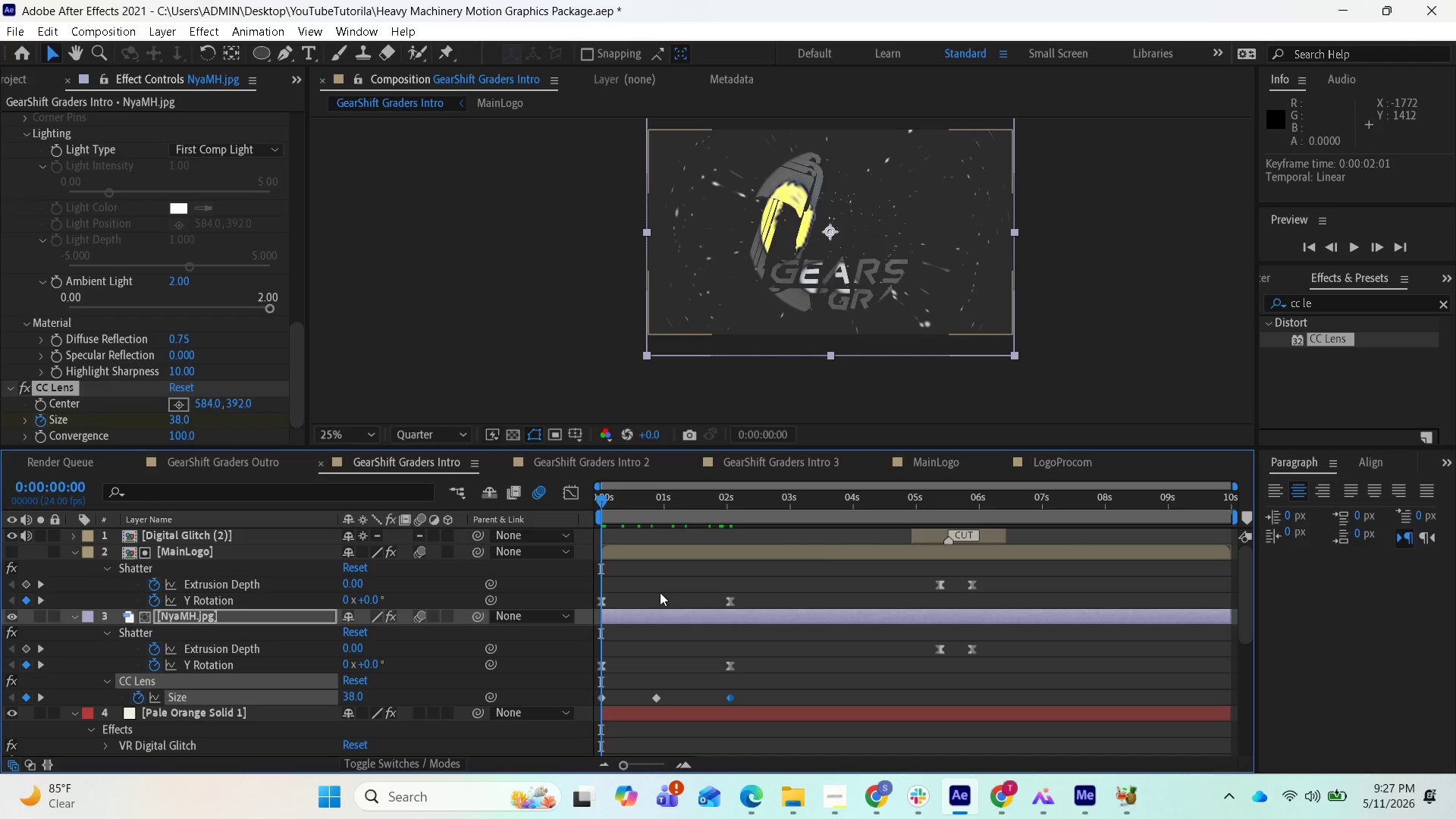 
key(Space)
 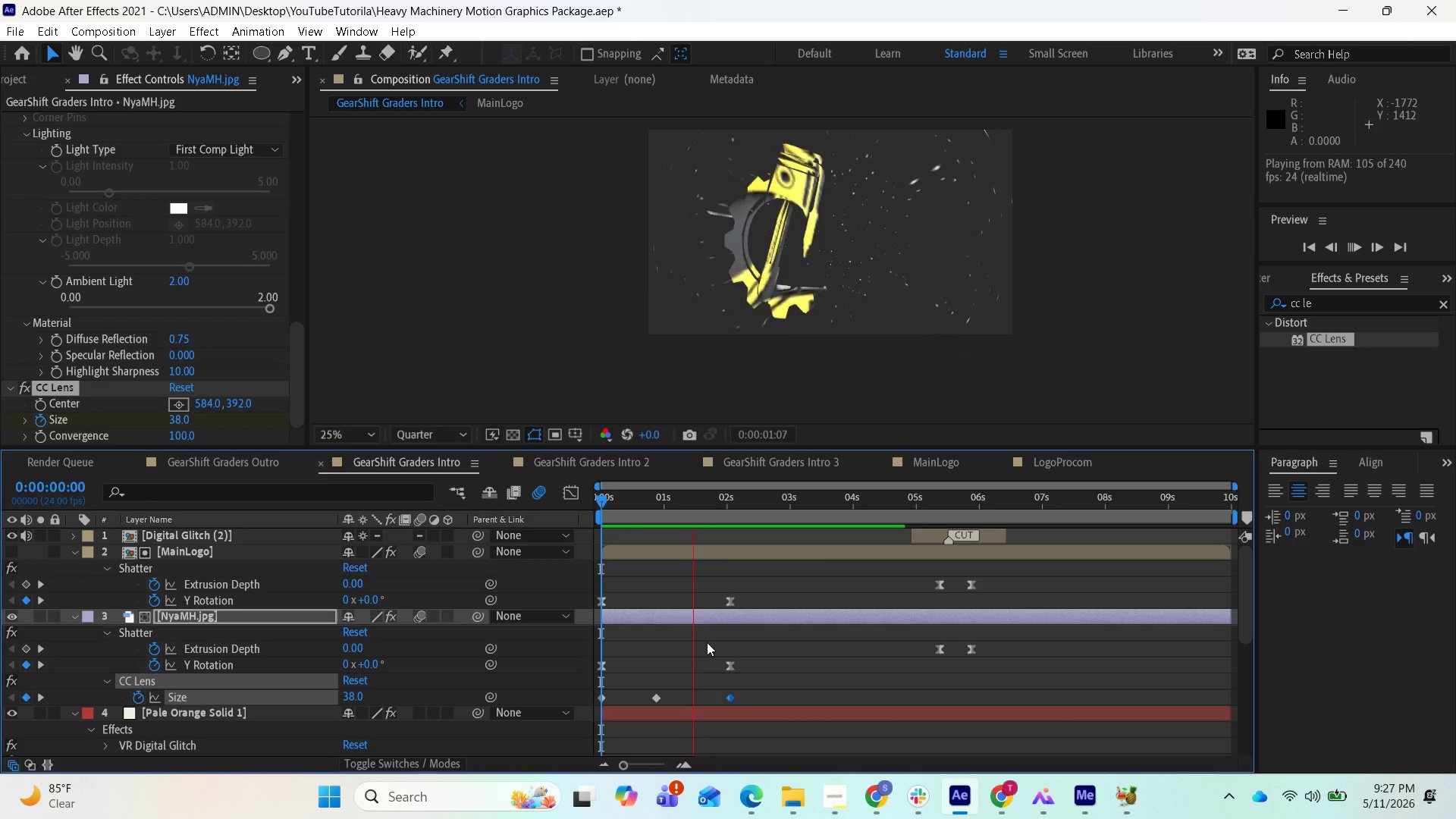 
key(Space)
 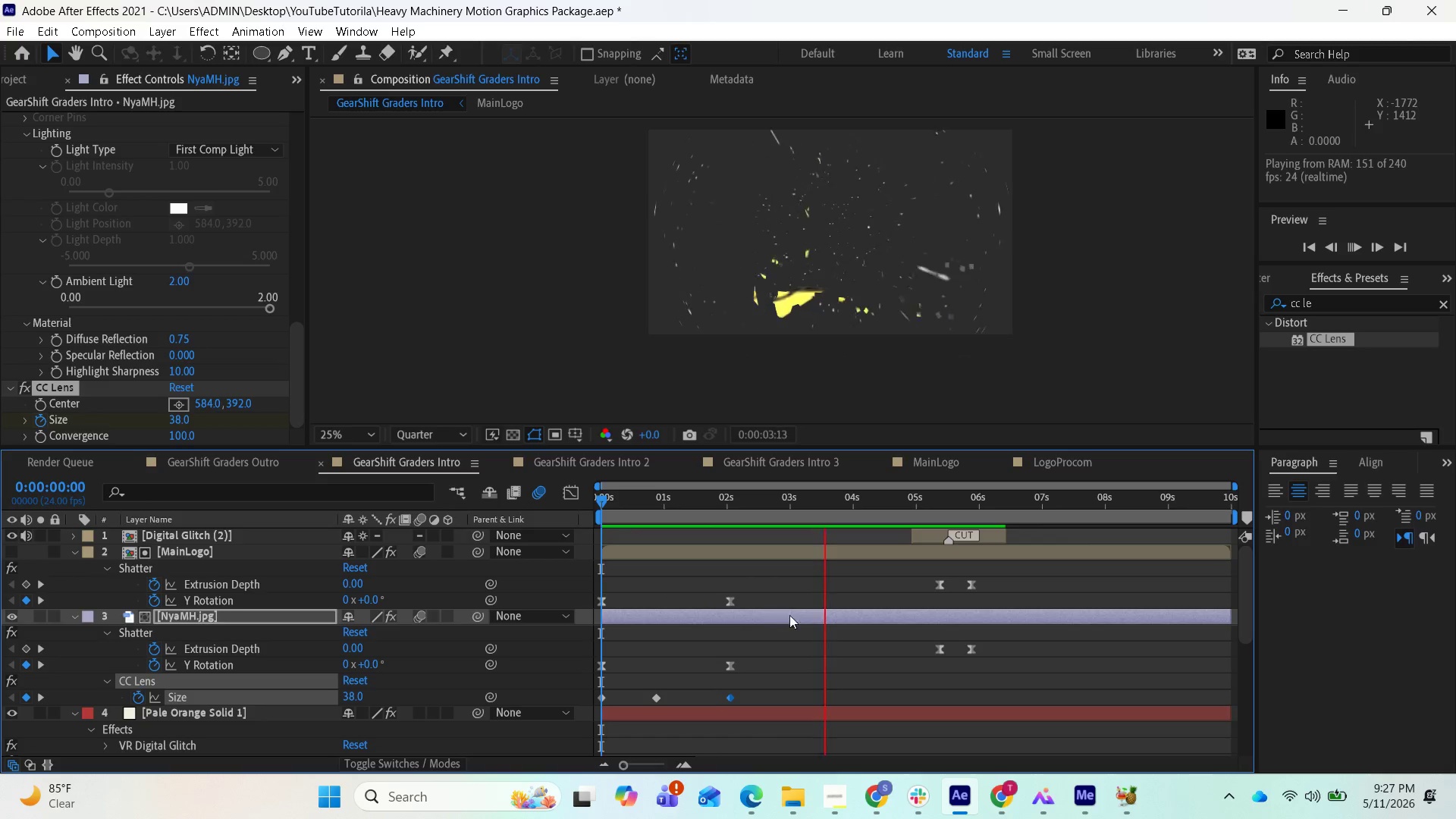 
key(Space)
 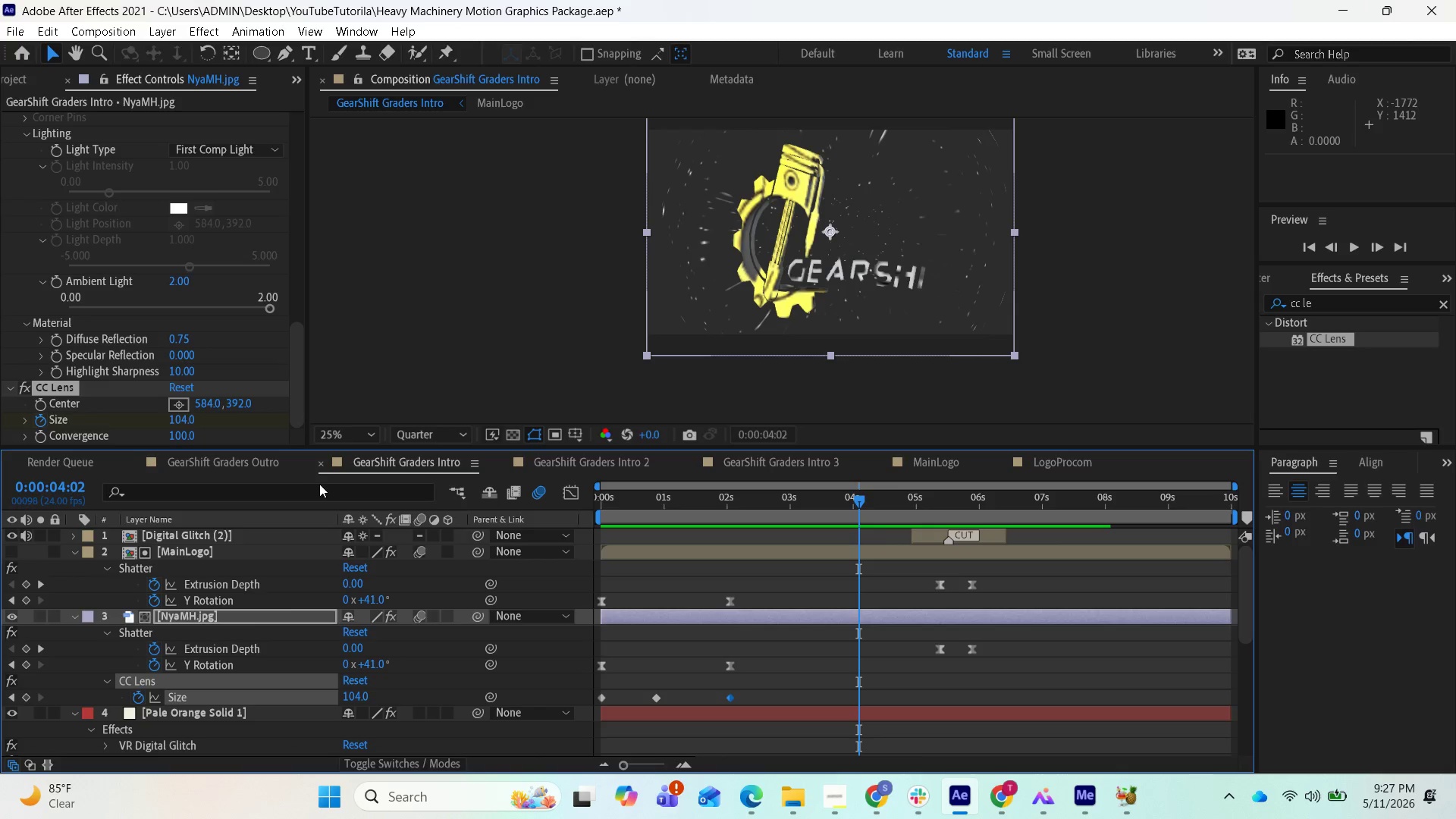 
wait(7.67)
 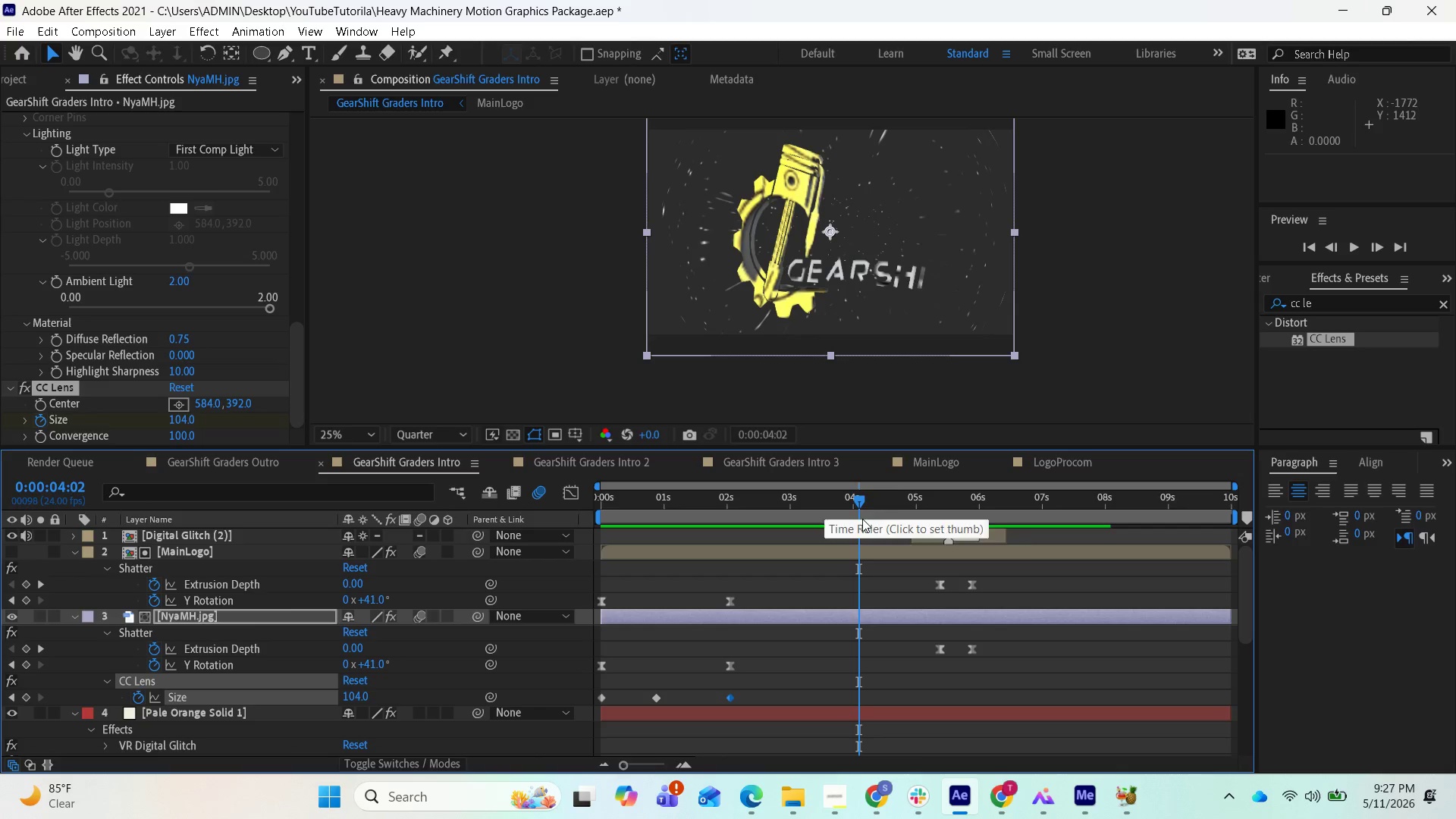 
mouse_move([712, 694])
 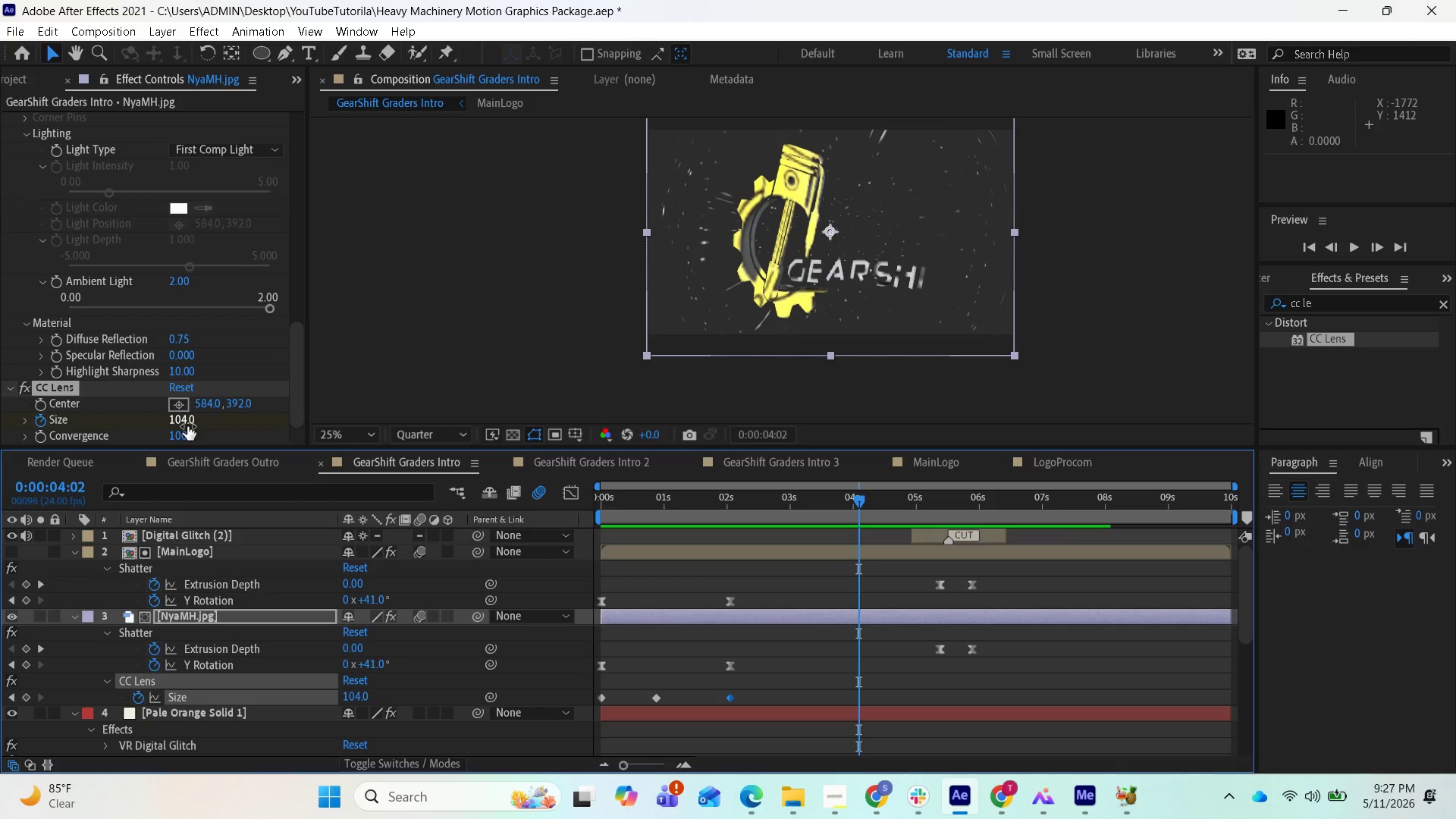 
wait(6.12)
 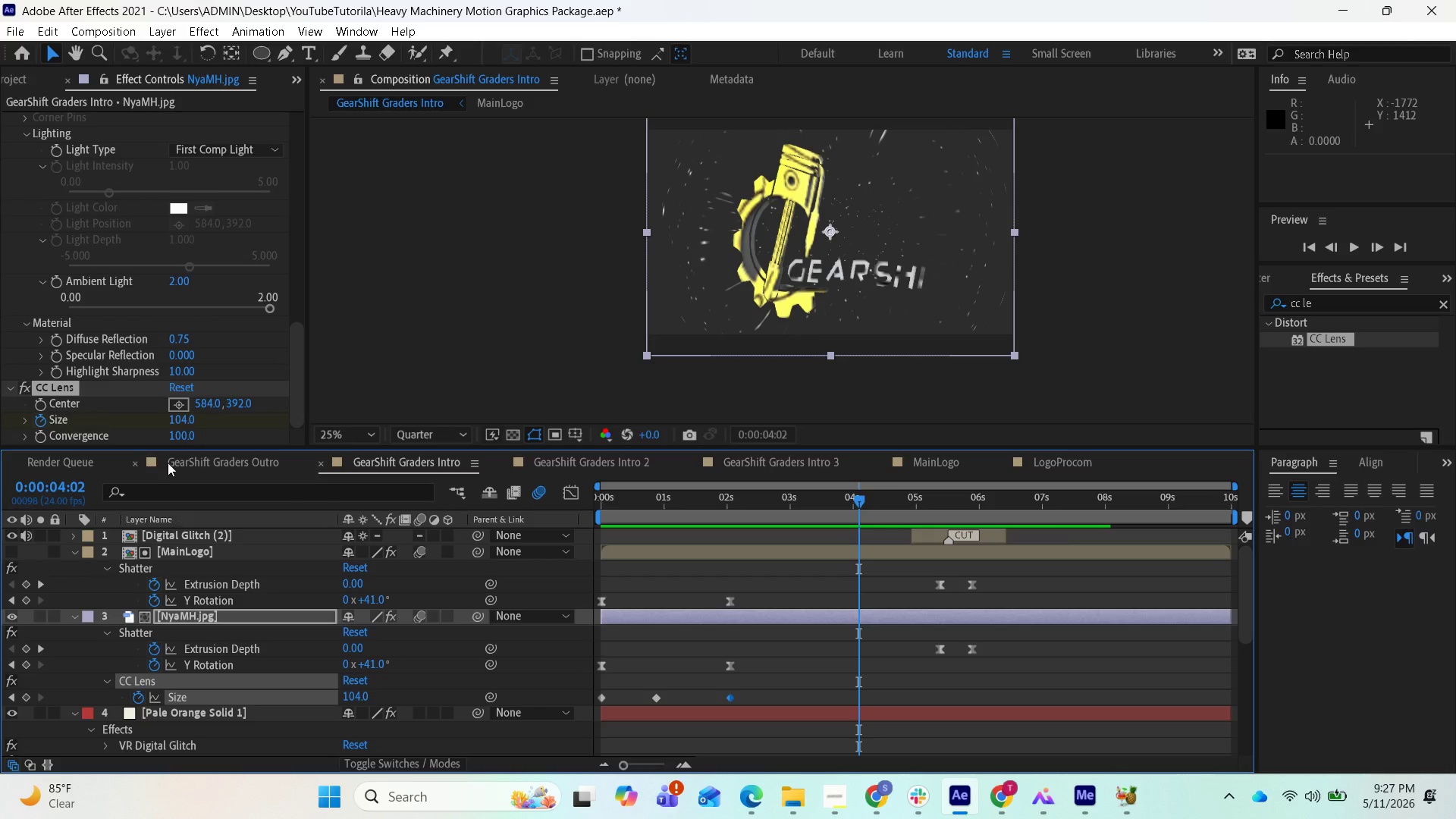 
left_click_drag(start_coordinate=[181, 417], to_coordinate=[305, 444])
 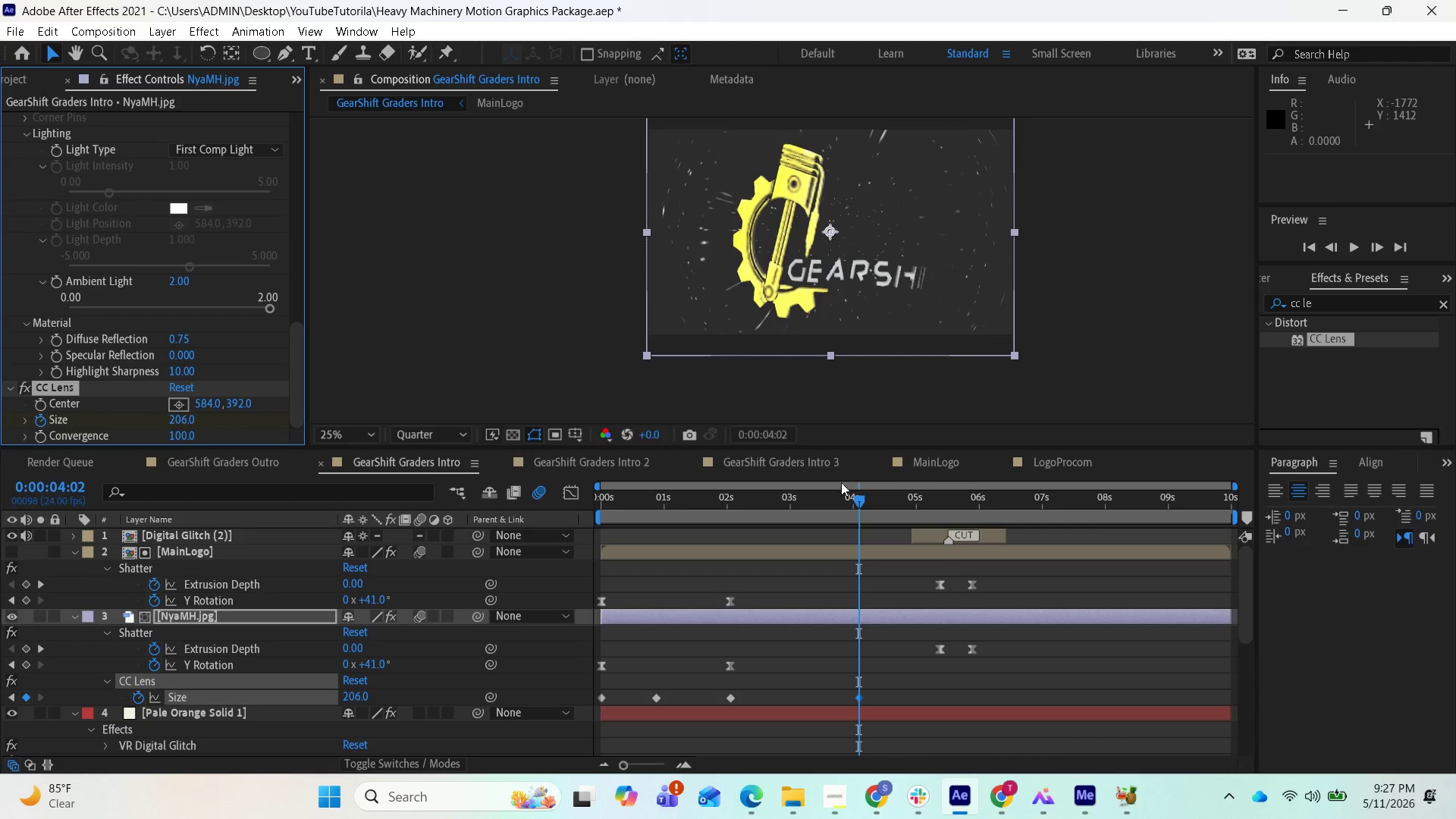 
left_click_drag(start_coordinate=[859, 500], to_coordinate=[974, 577])
 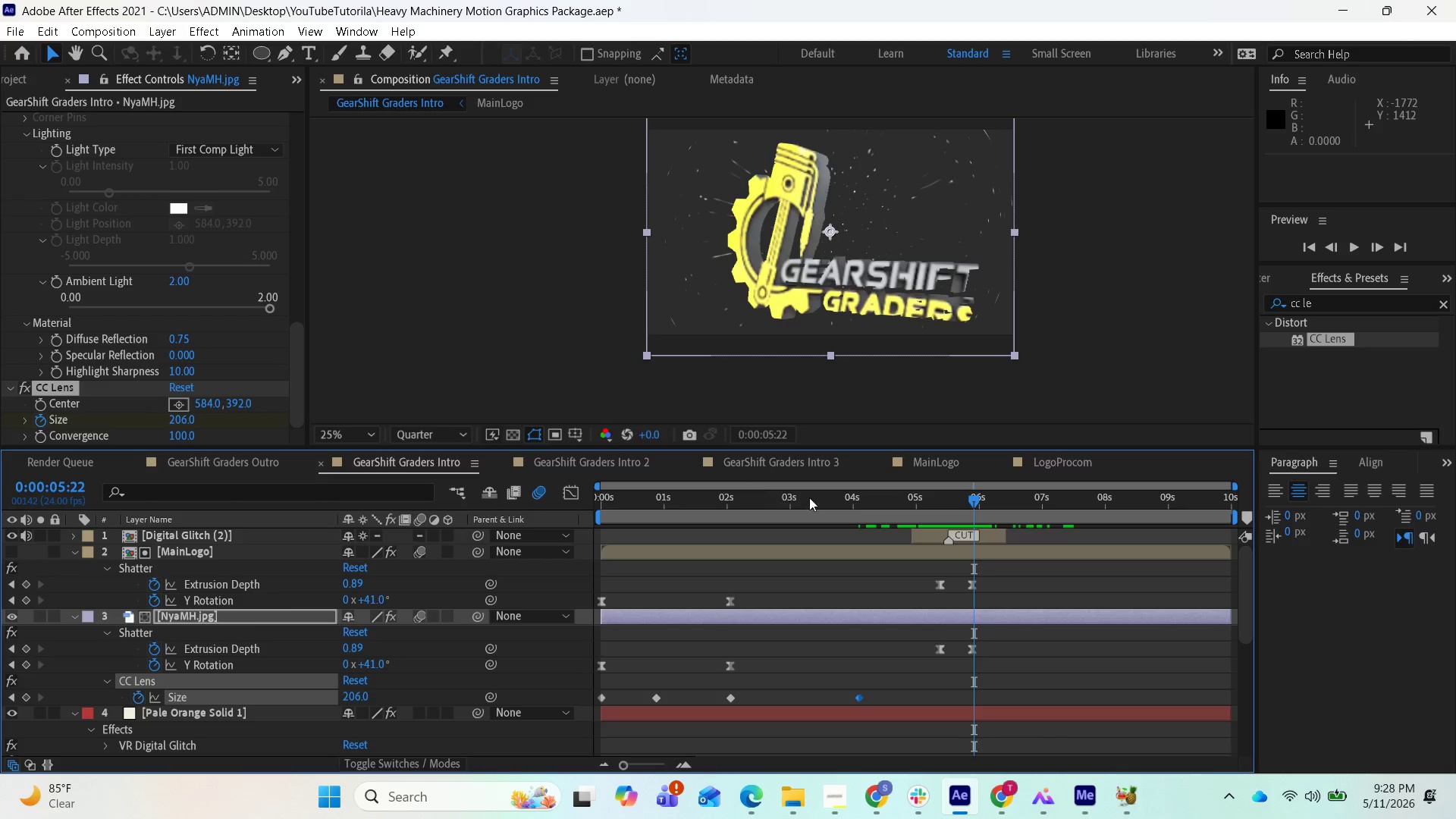 
left_click_drag(start_coordinate=[970, 504], to_coordinate=[918, 504])
 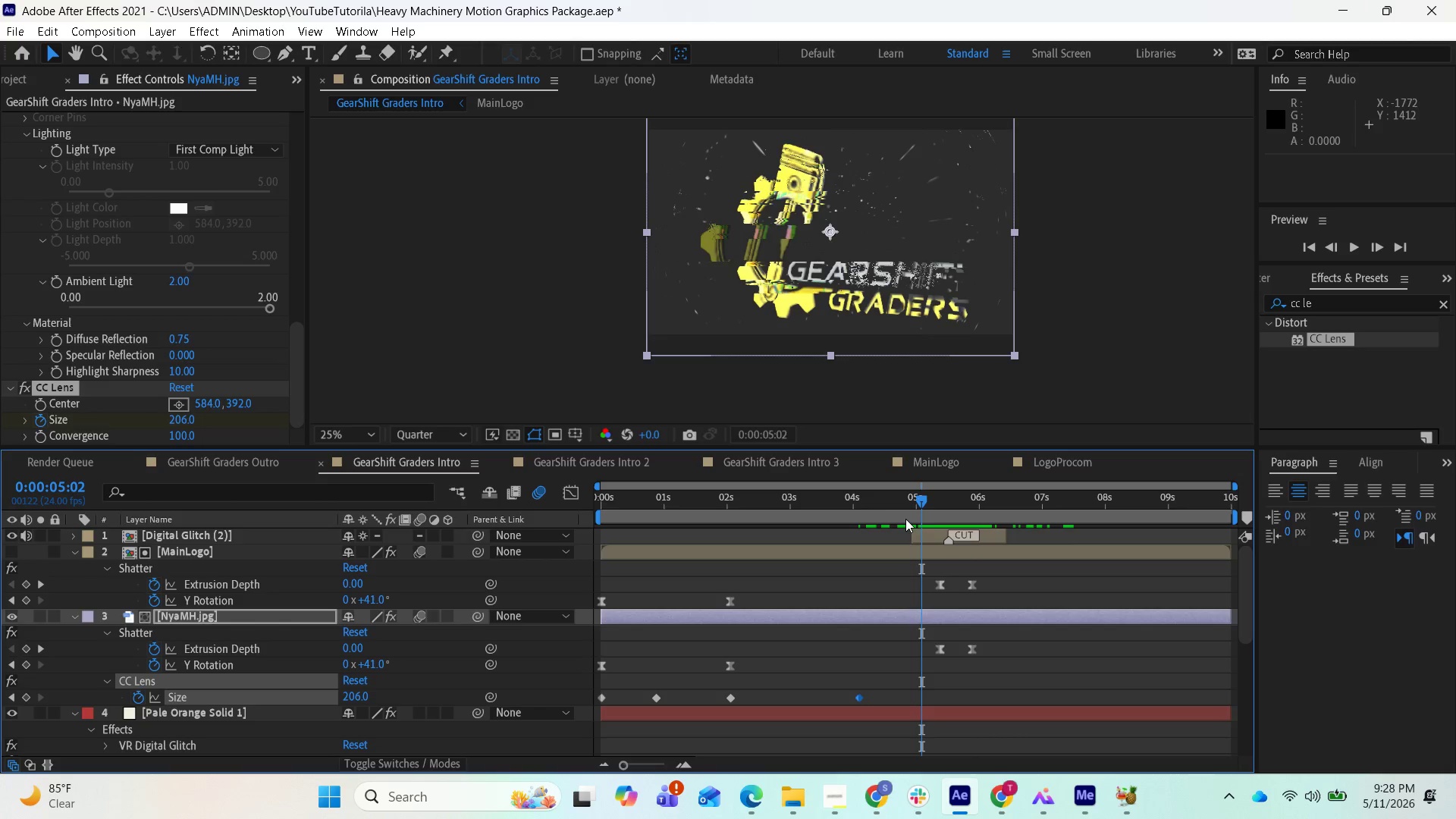 
left_click_drag(start_coordinate=[920, 502], to_coordinate=[912, 510])
 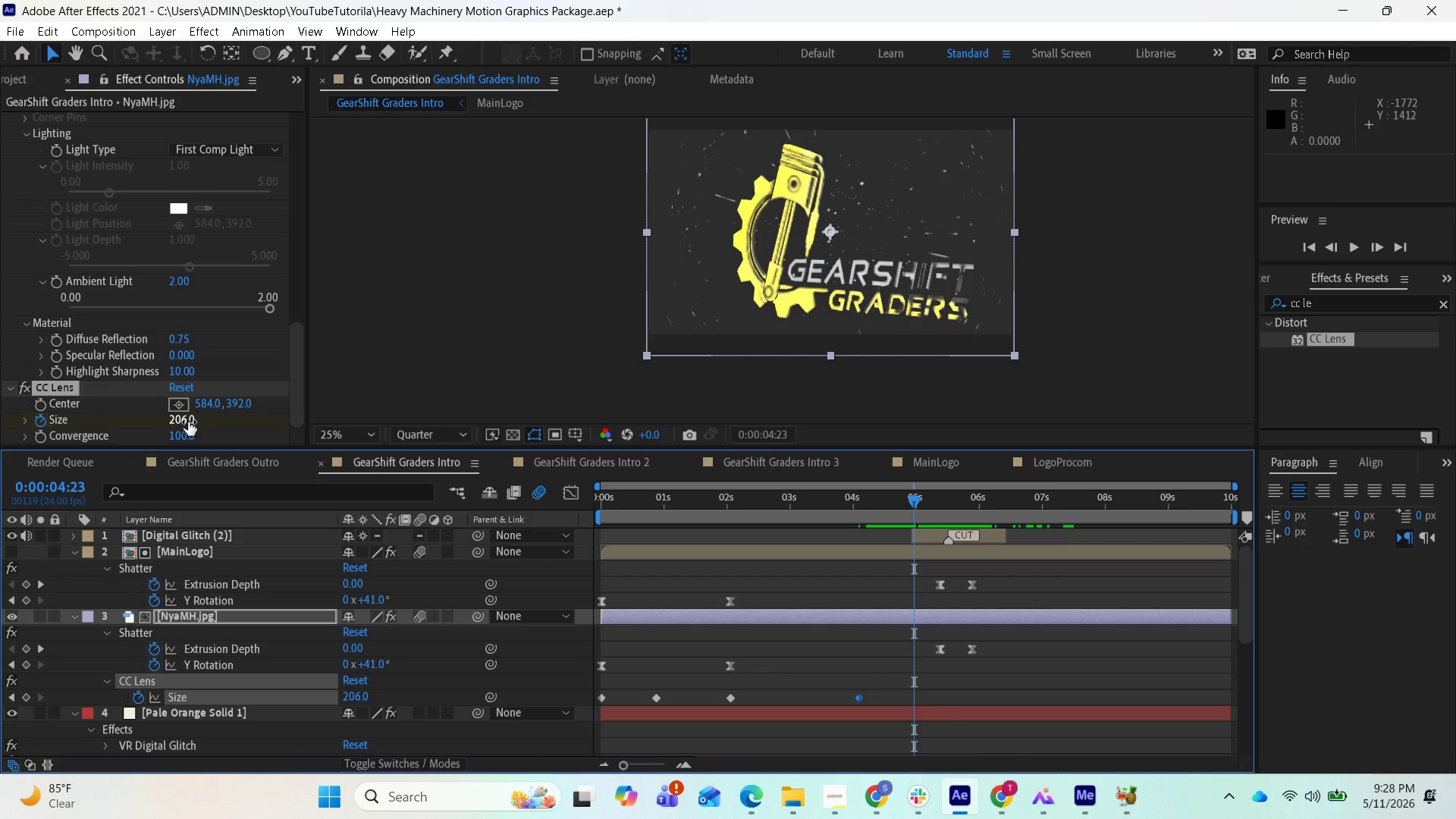 
left_click_drag(start_coordinate=[188, 422], to_coordinate=[307, 444])
 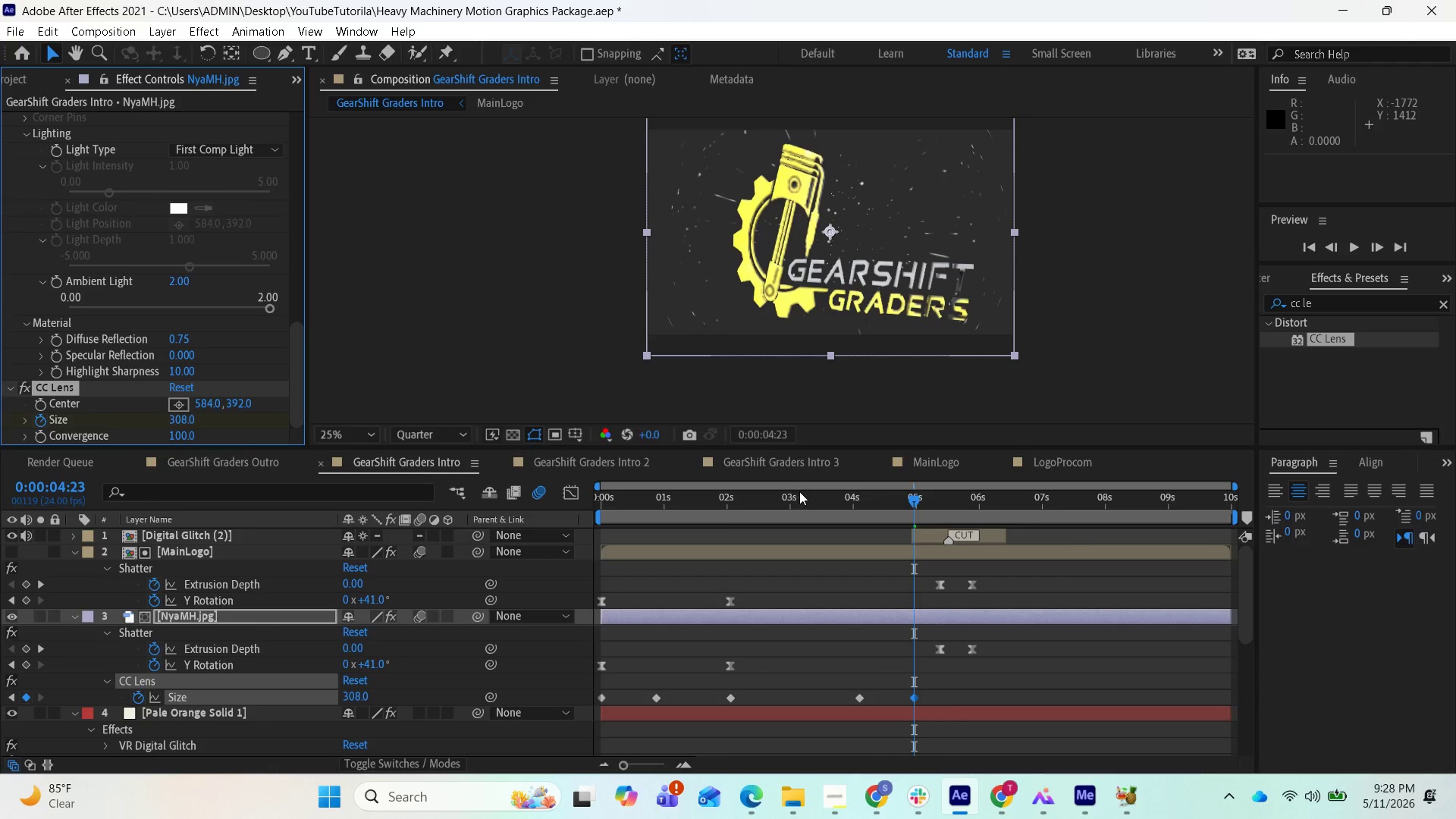 
left_click_drag(start_coordinate=[920, 504], to_coordinate=[996, 563])
 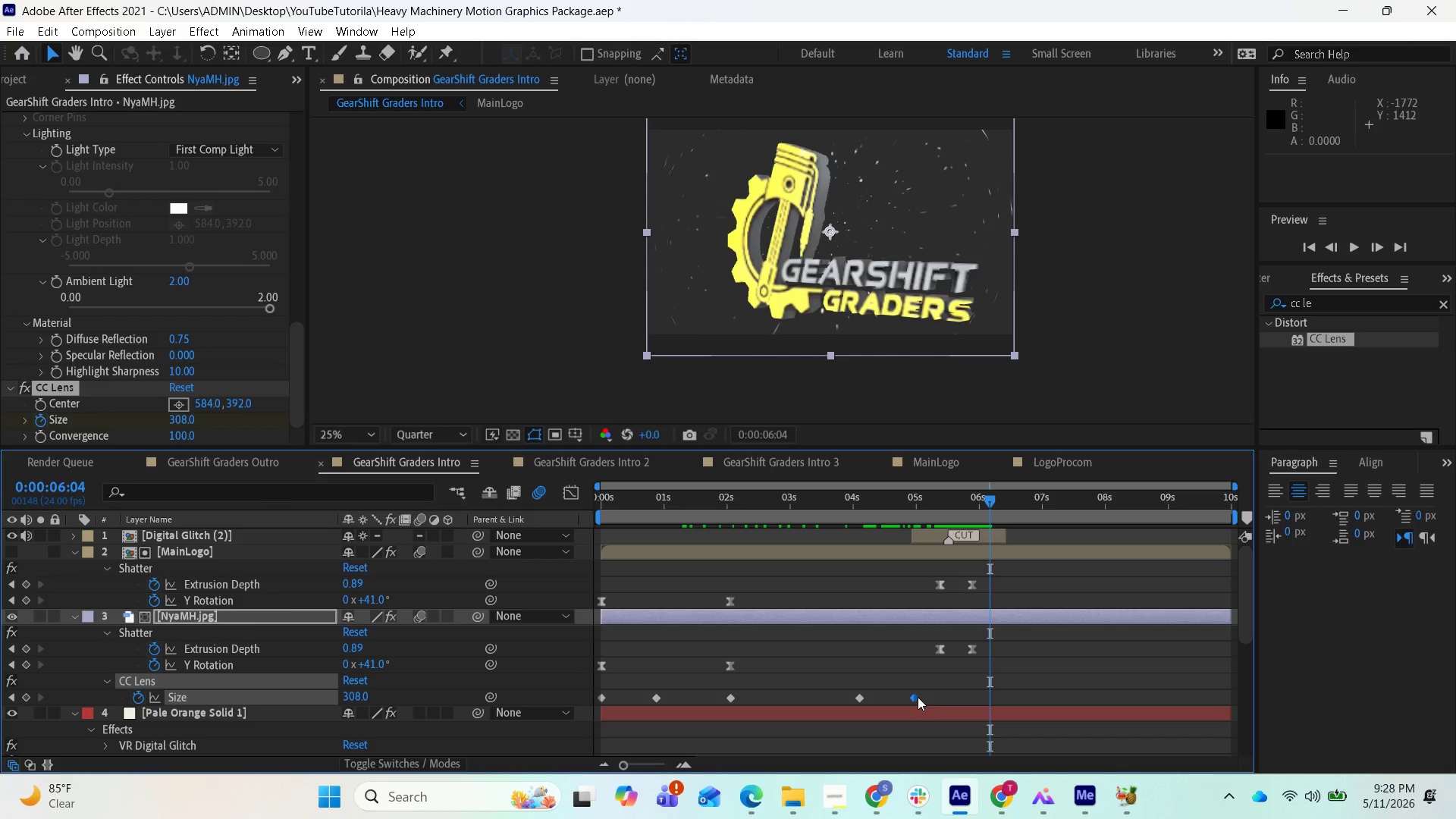 
wait(7.41)
 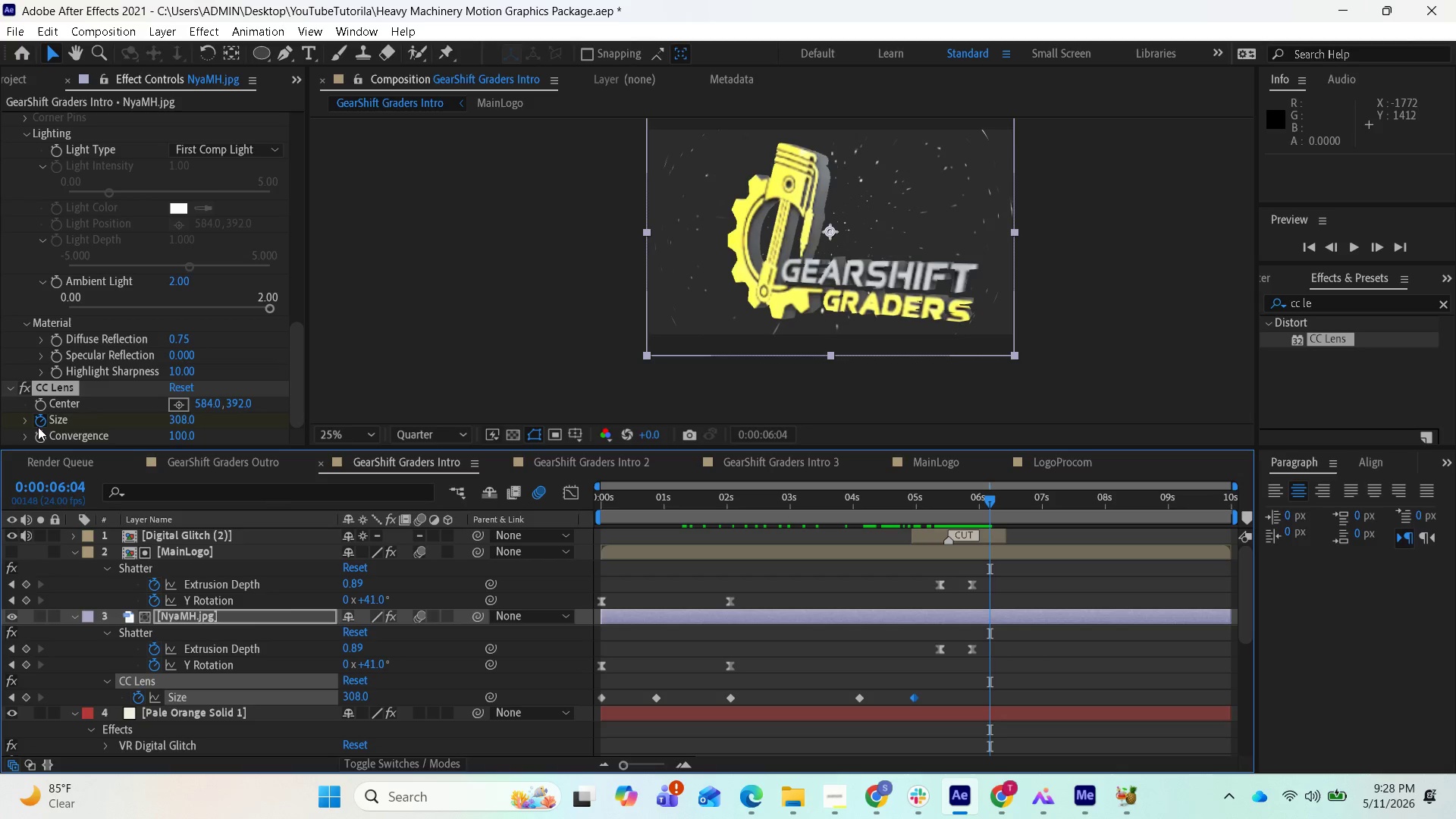 
key(Control+C)
 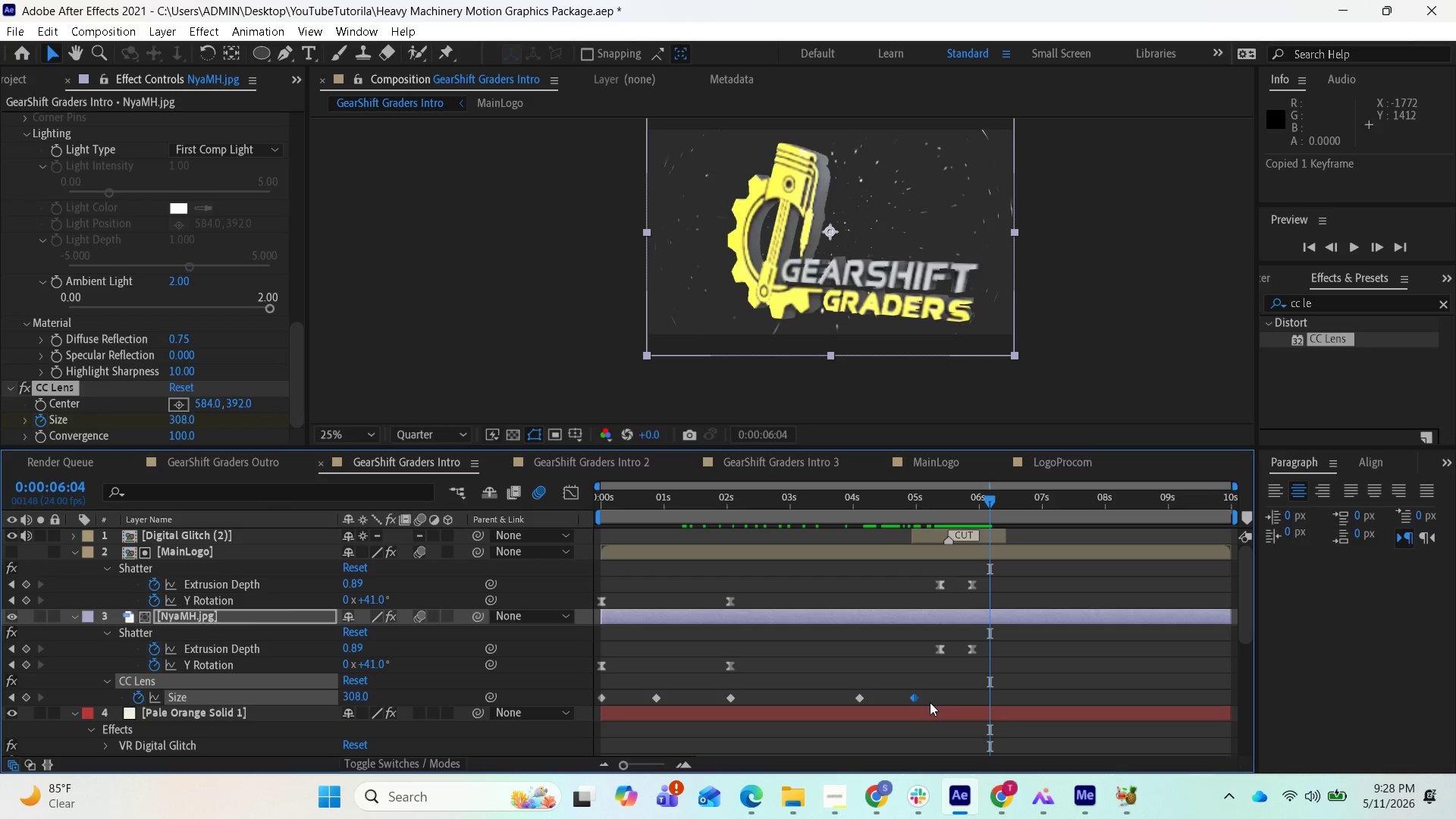 
key(Control+V)
 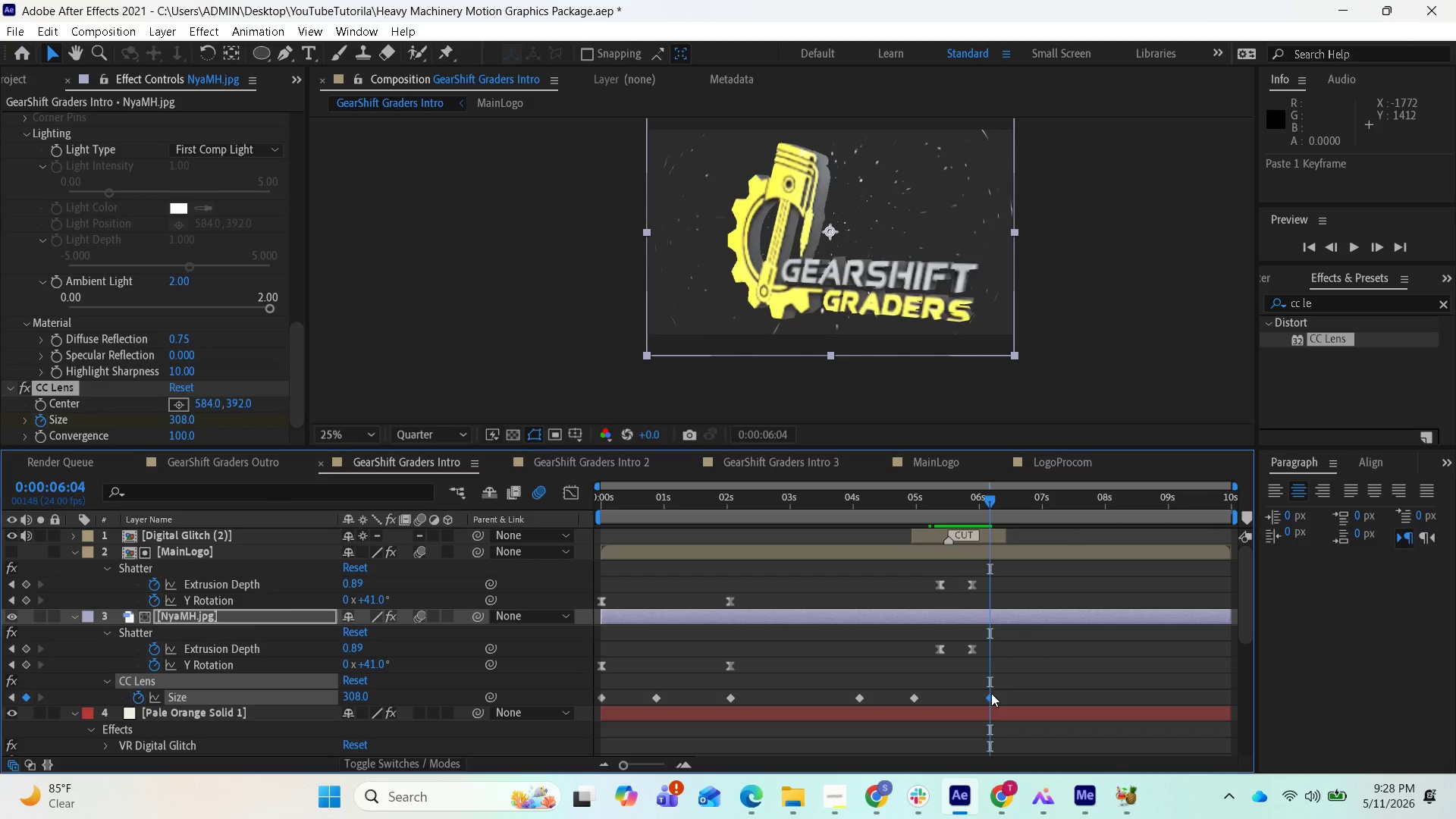 
left_click_drag(start_coordinate=[991, 694], to_coordinate=[977, 701])
 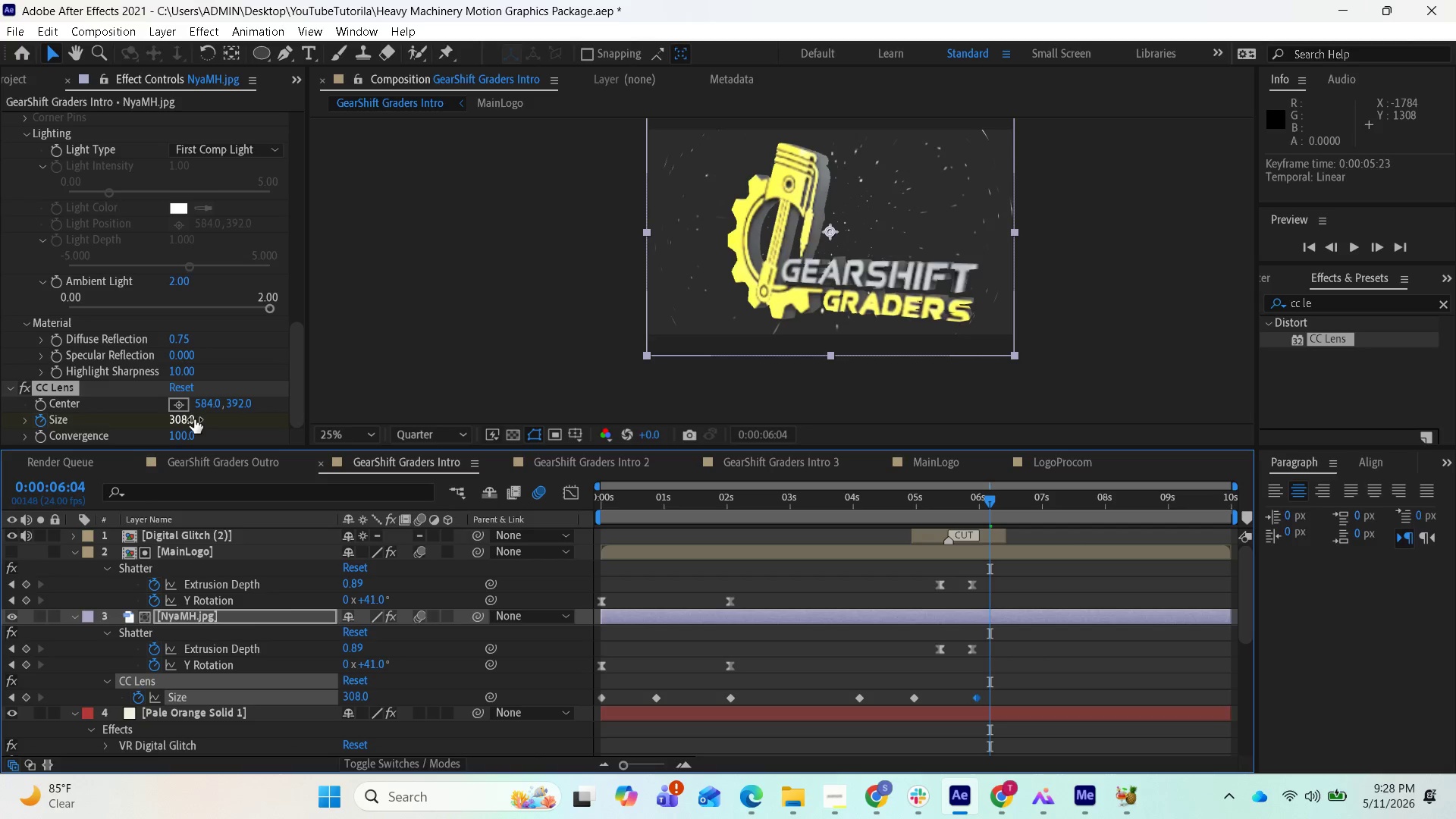 
left_click_drag(start_coordinate=[184, 417], to_coordinate=[623, 481])
 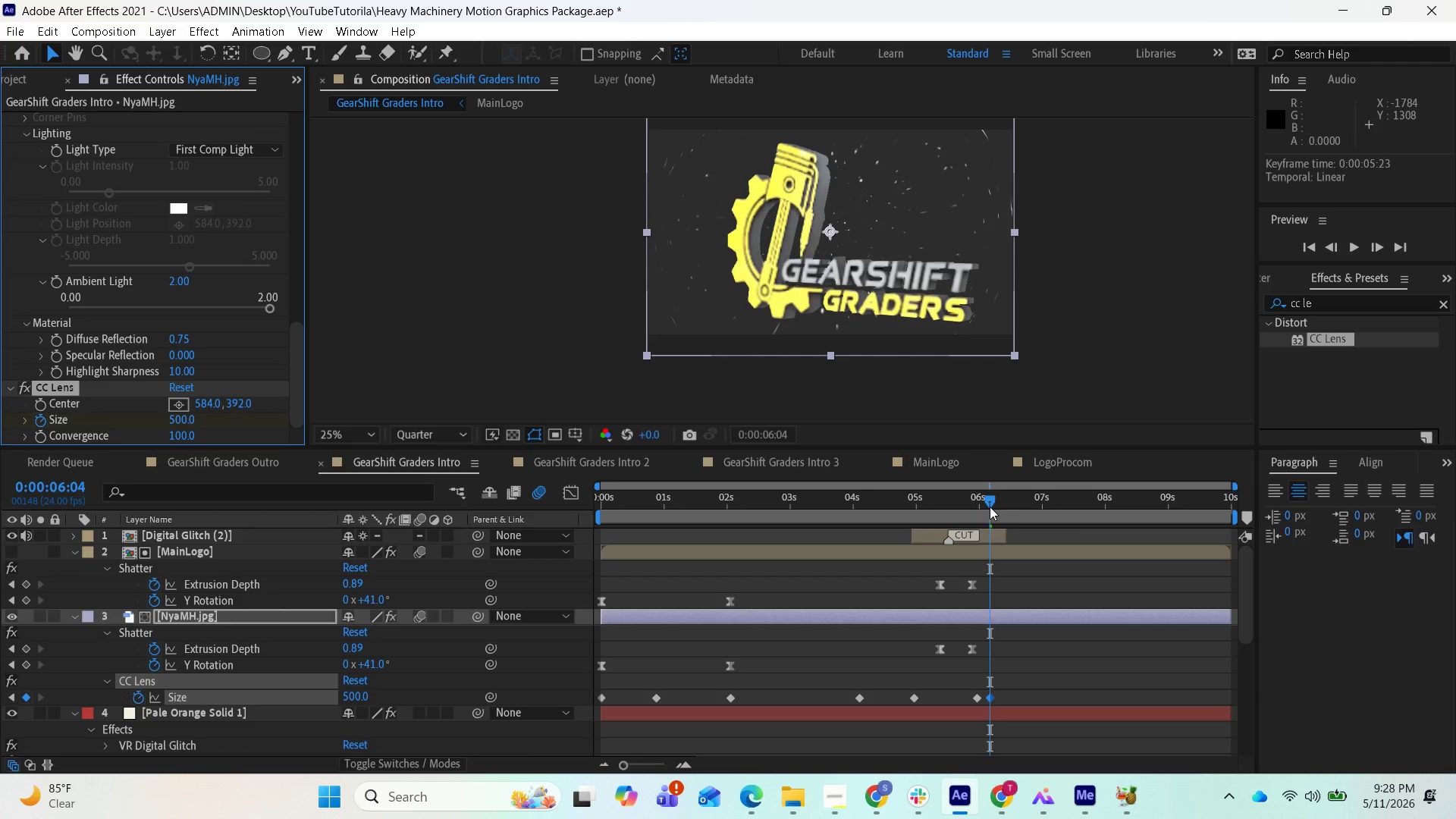 
left_click_drag(start_coordinate=[988, 504], to_coordinate=[540, 499])
 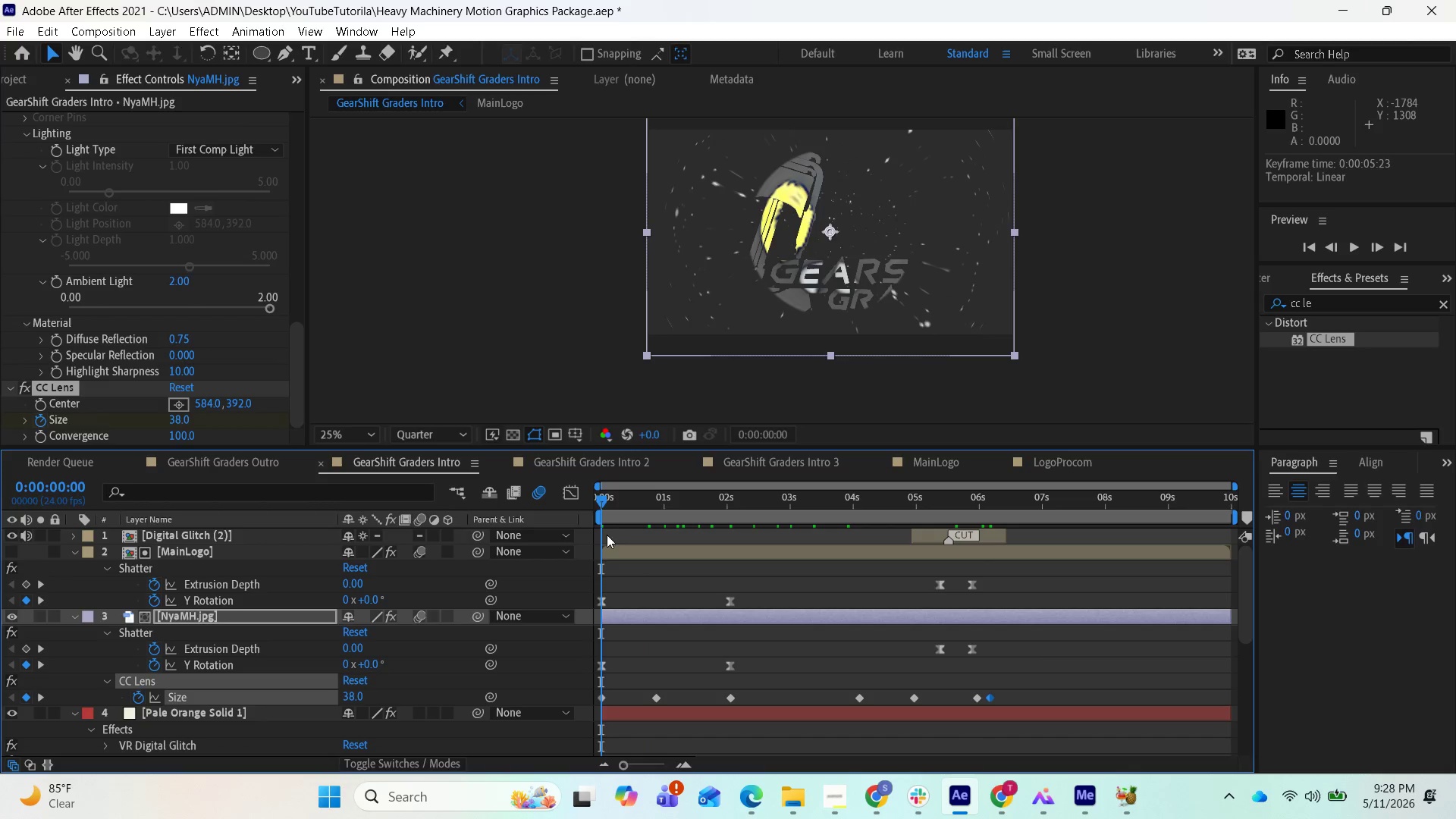 
key(Space)
 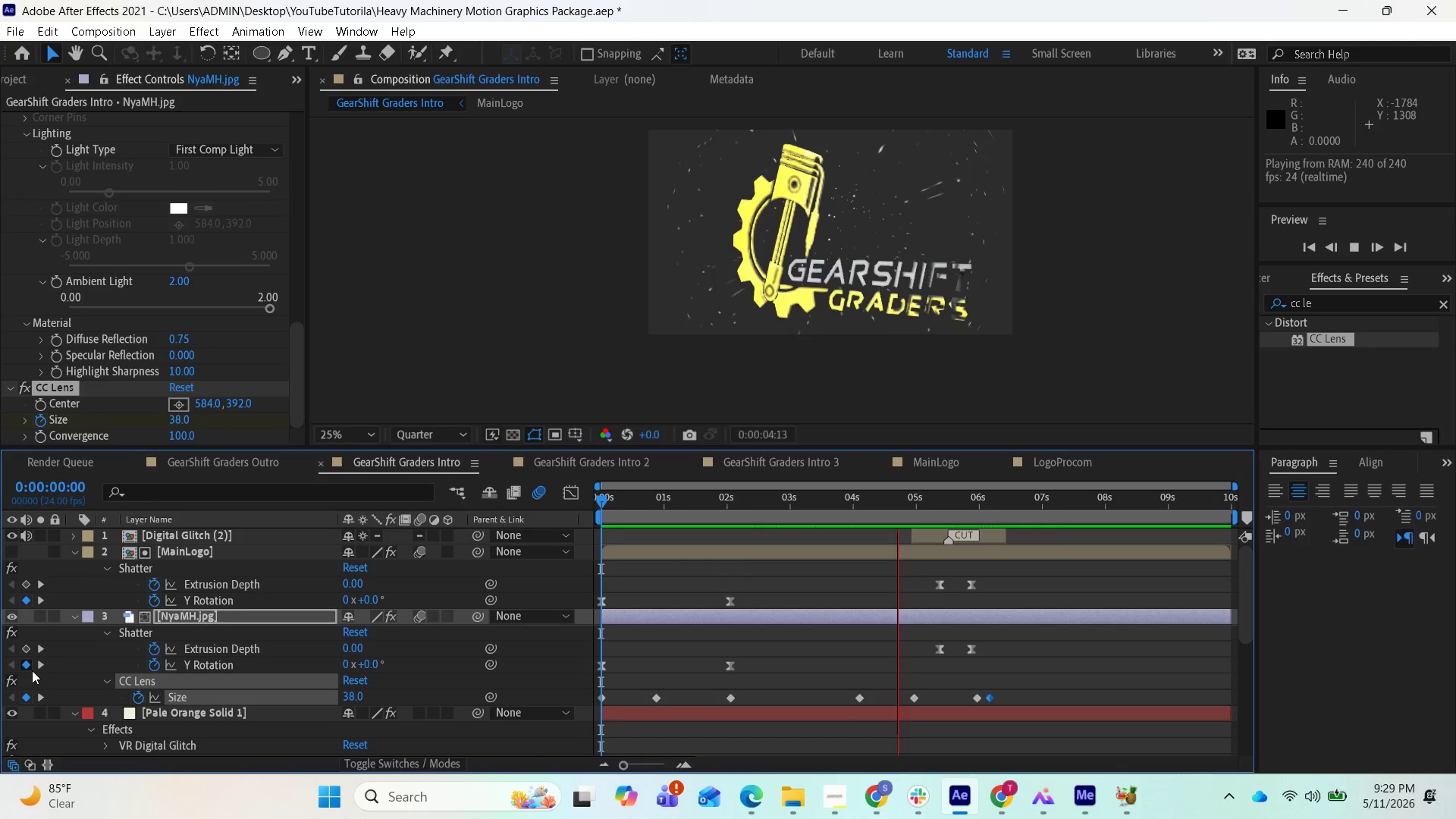 
wait(30.86)
 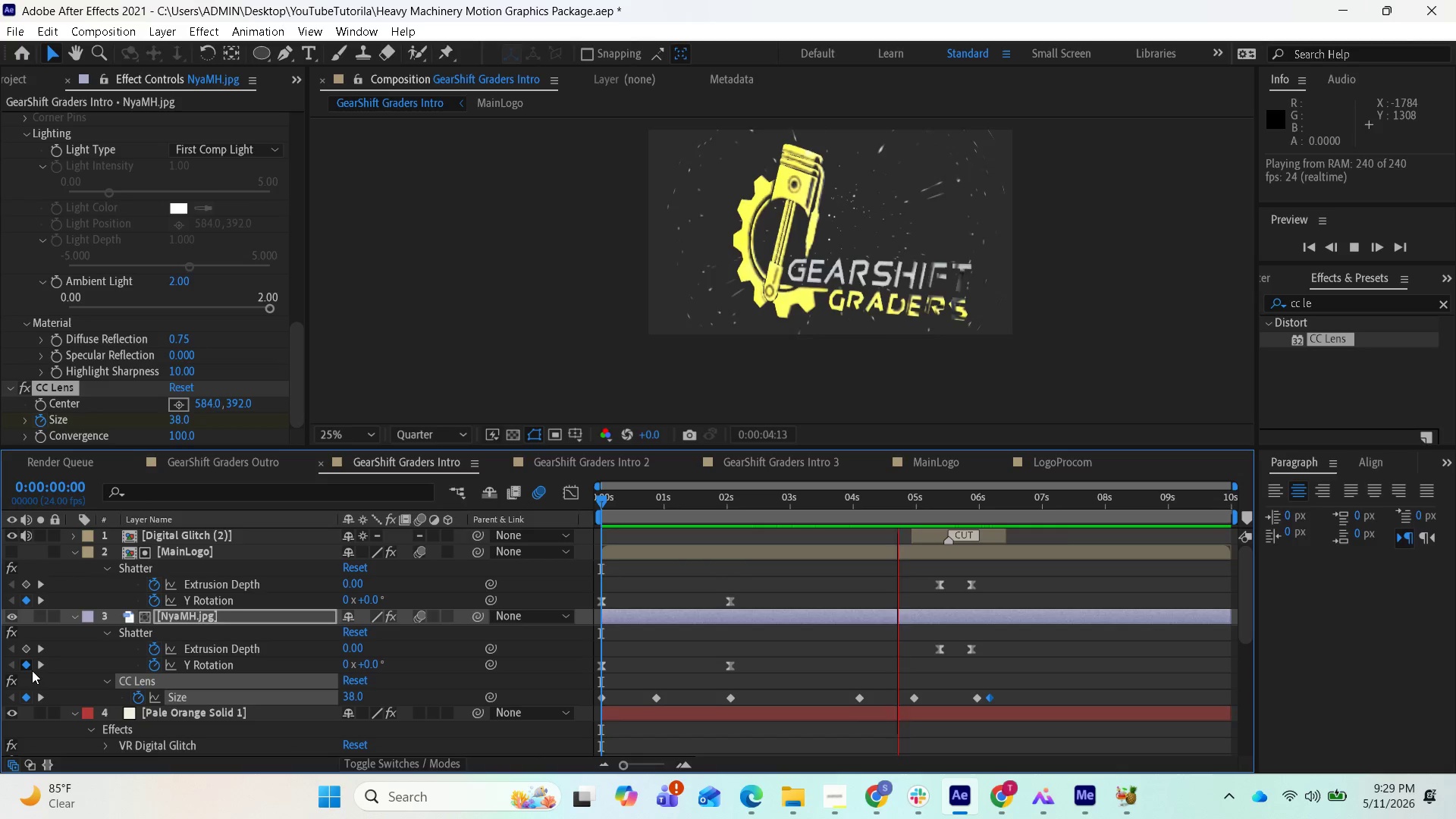 
key(Space)
 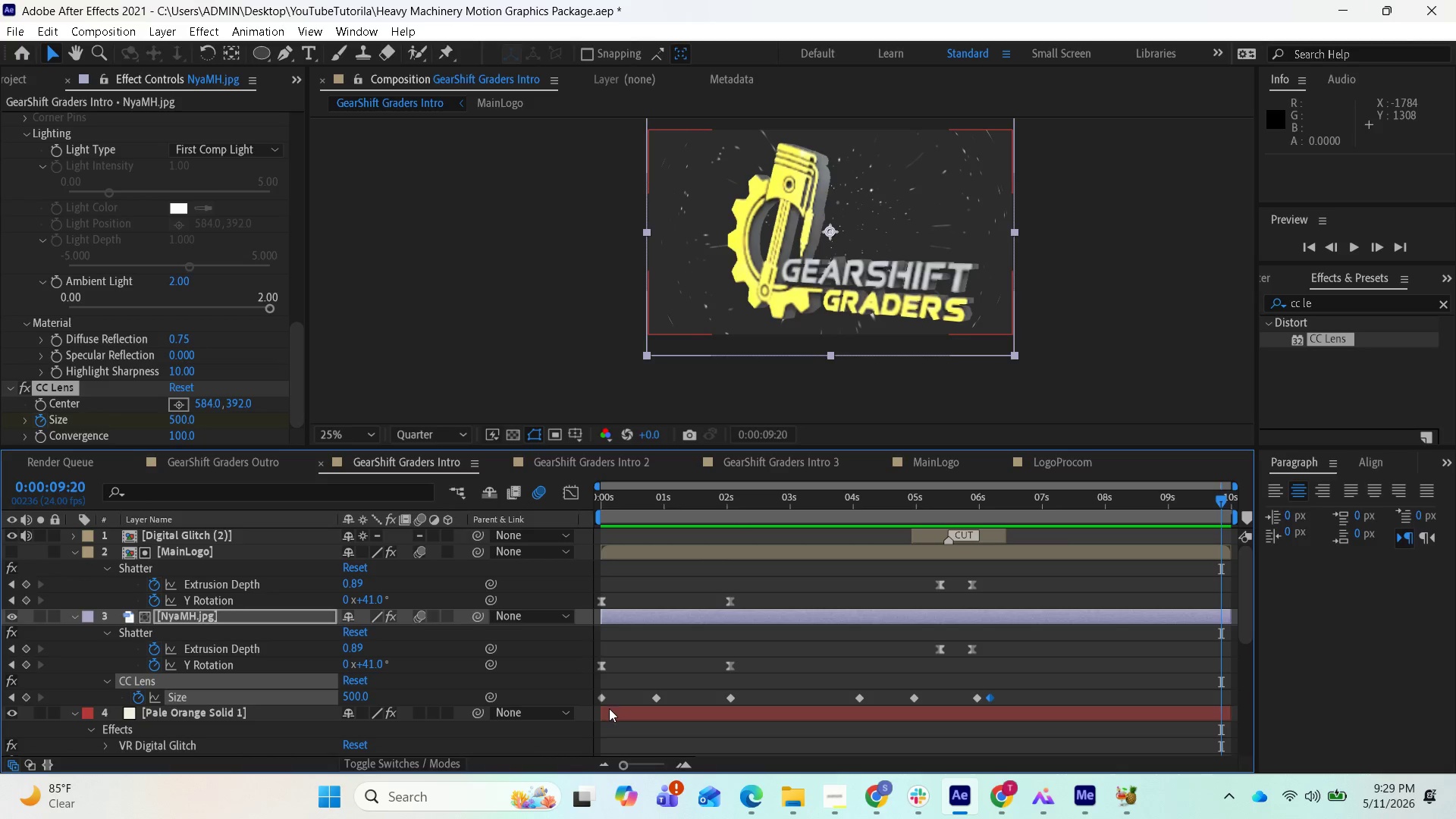 
scroll: coordinate [234, 756], scroll_direction: down, amount: 3.0
 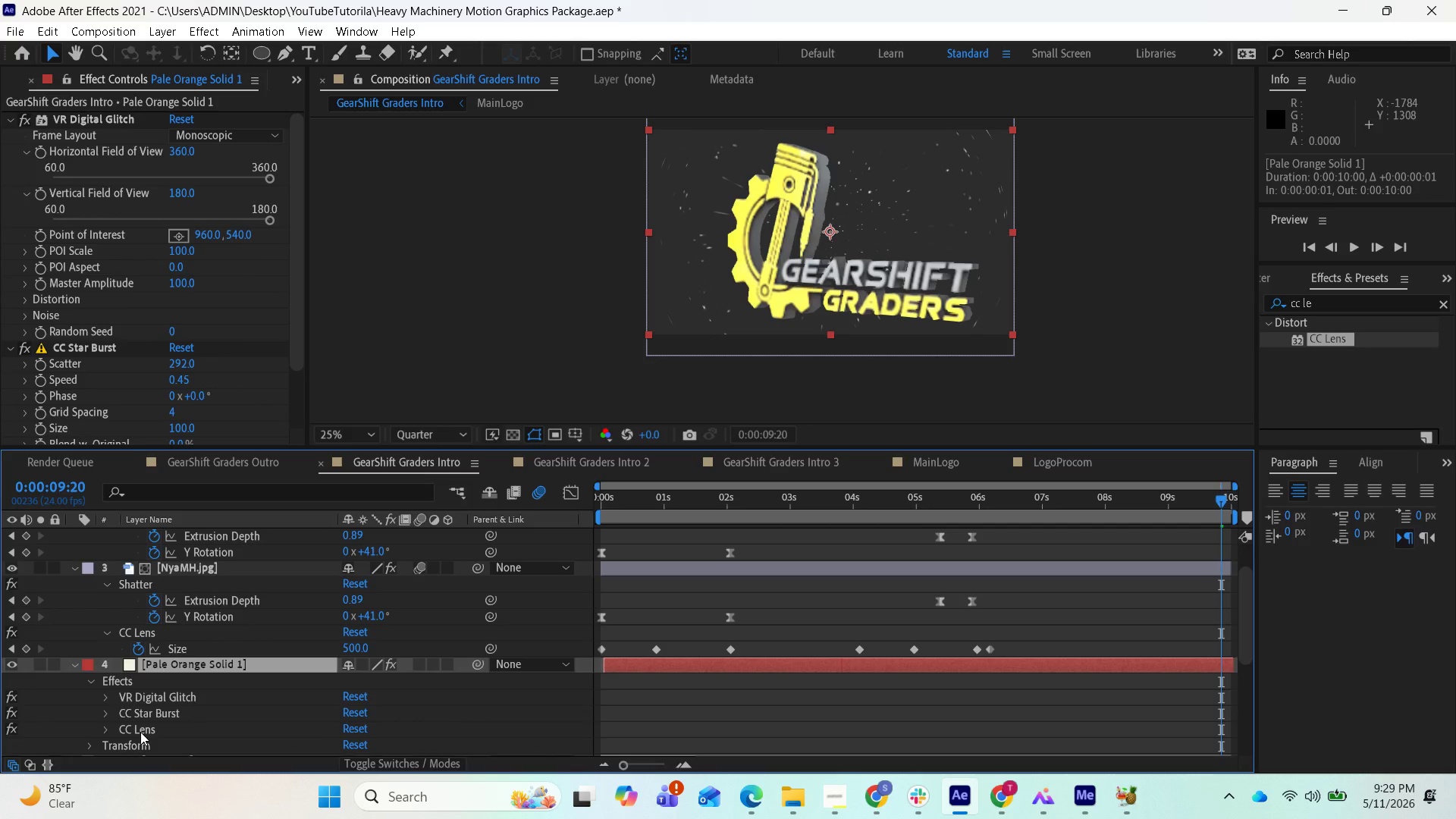 
left_click([140, 732])
 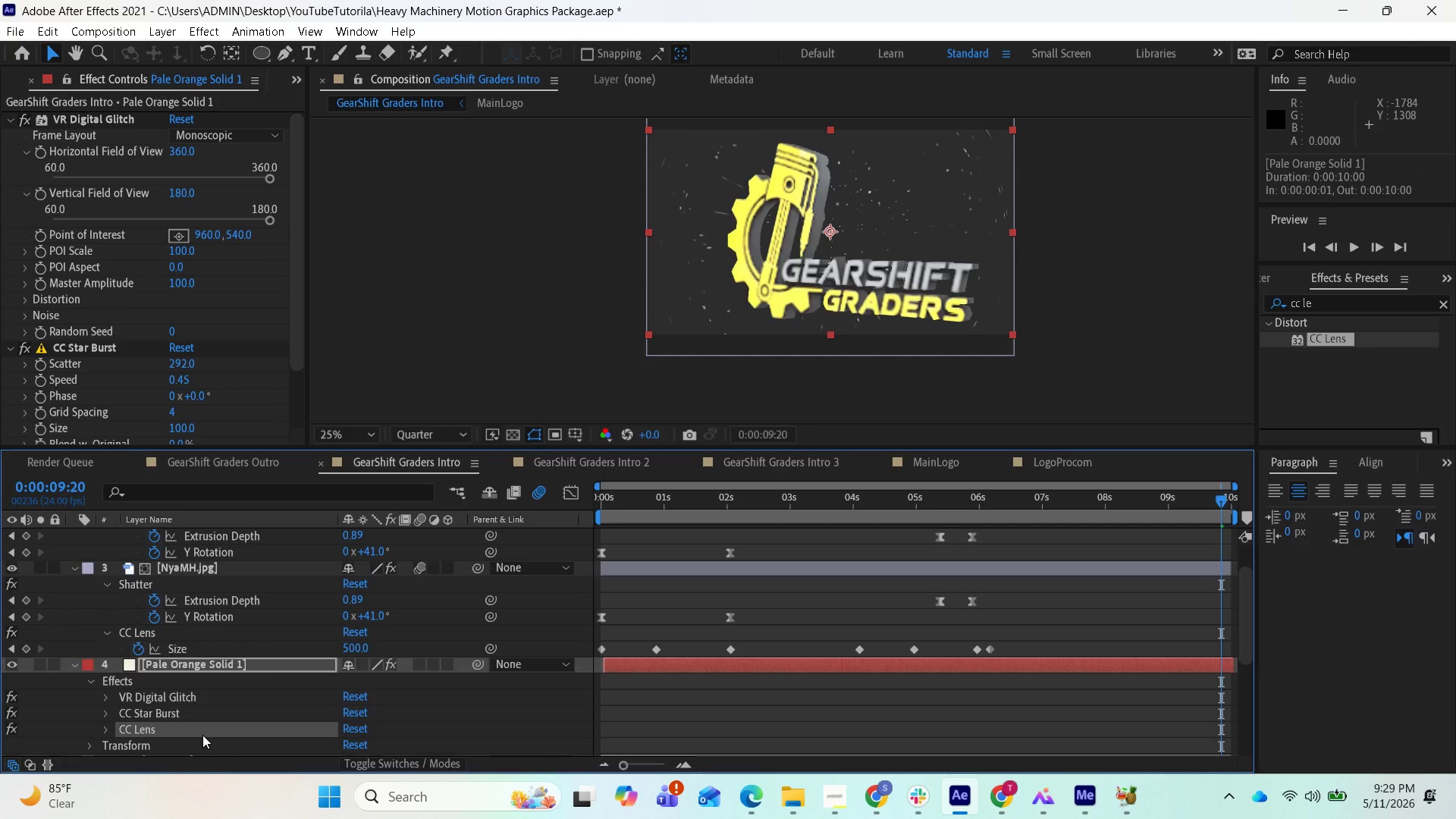 
wait(5.5)
 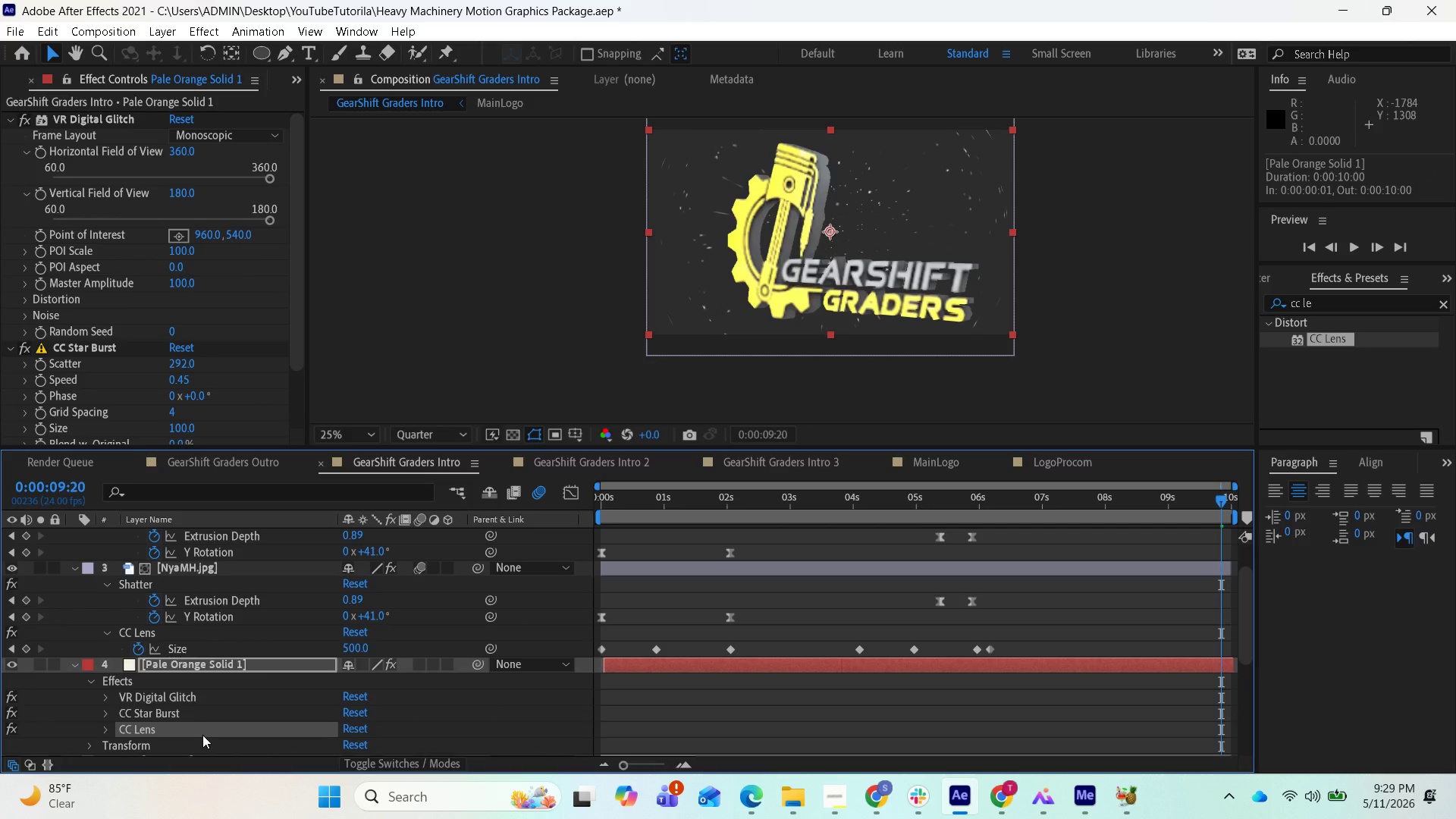 
key(Delete)
 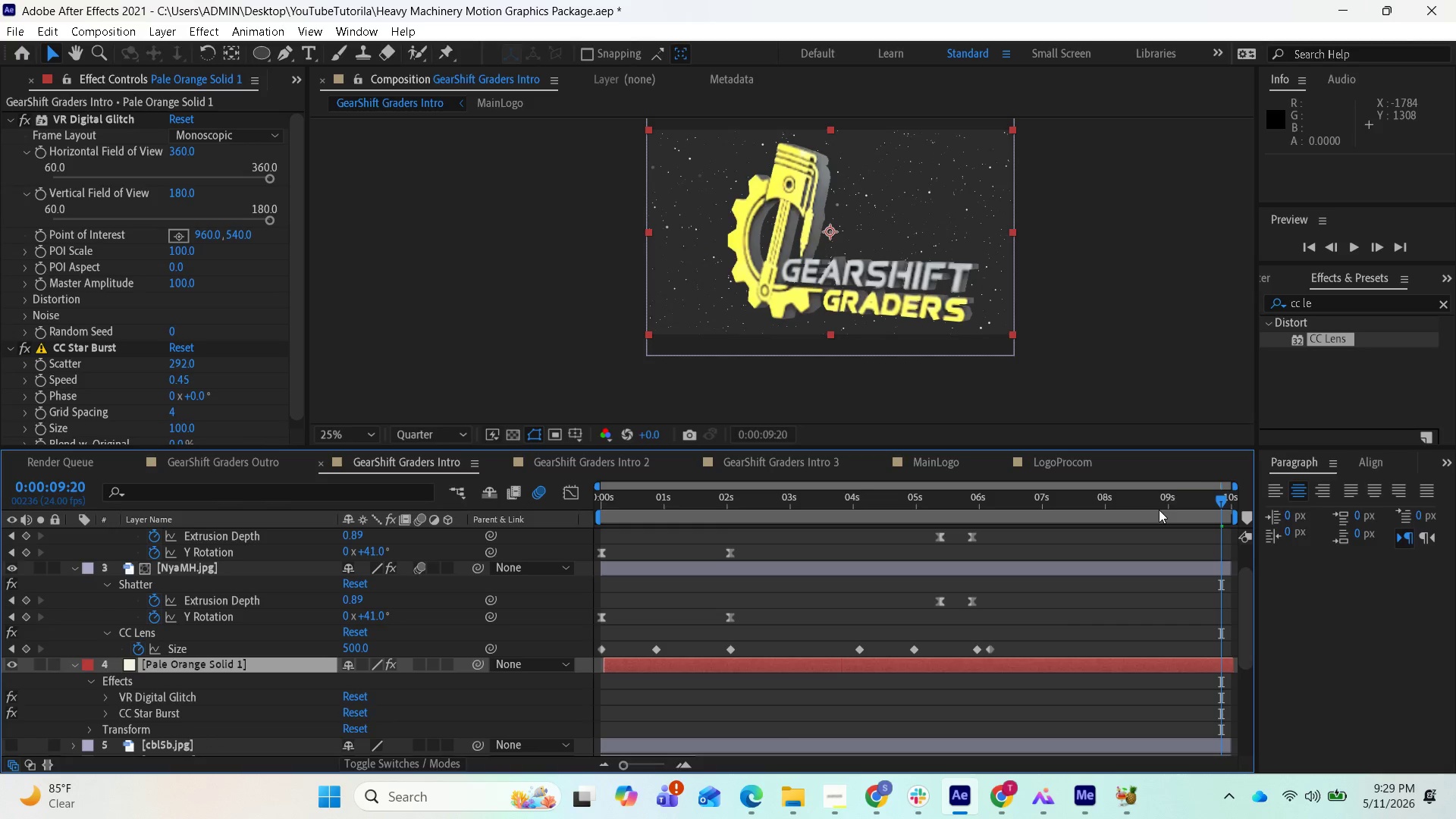 
left_click_drag(start_coordinate=[1222, 495], to_coordinate=[529, 545])
 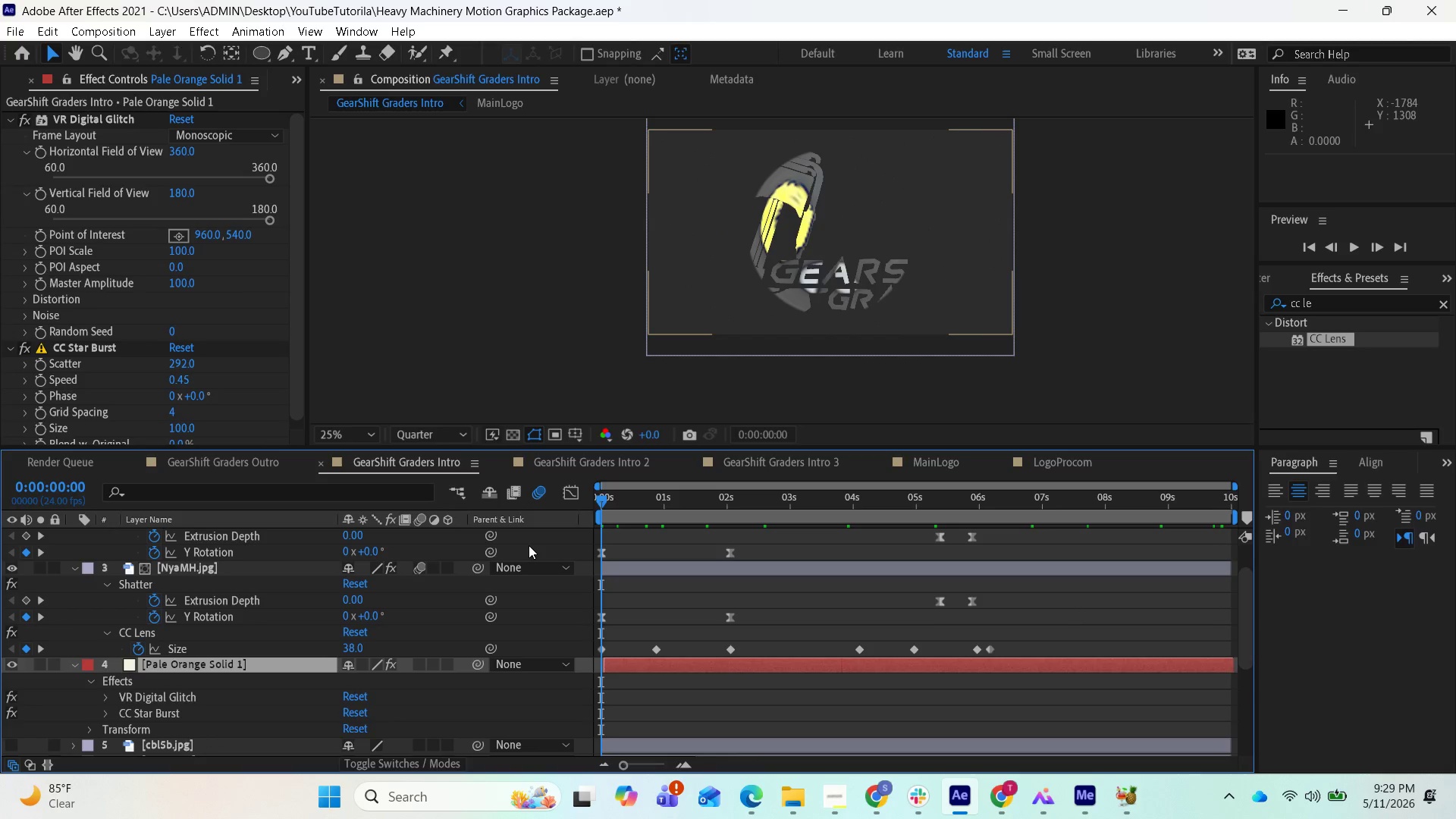 
key(Space)
 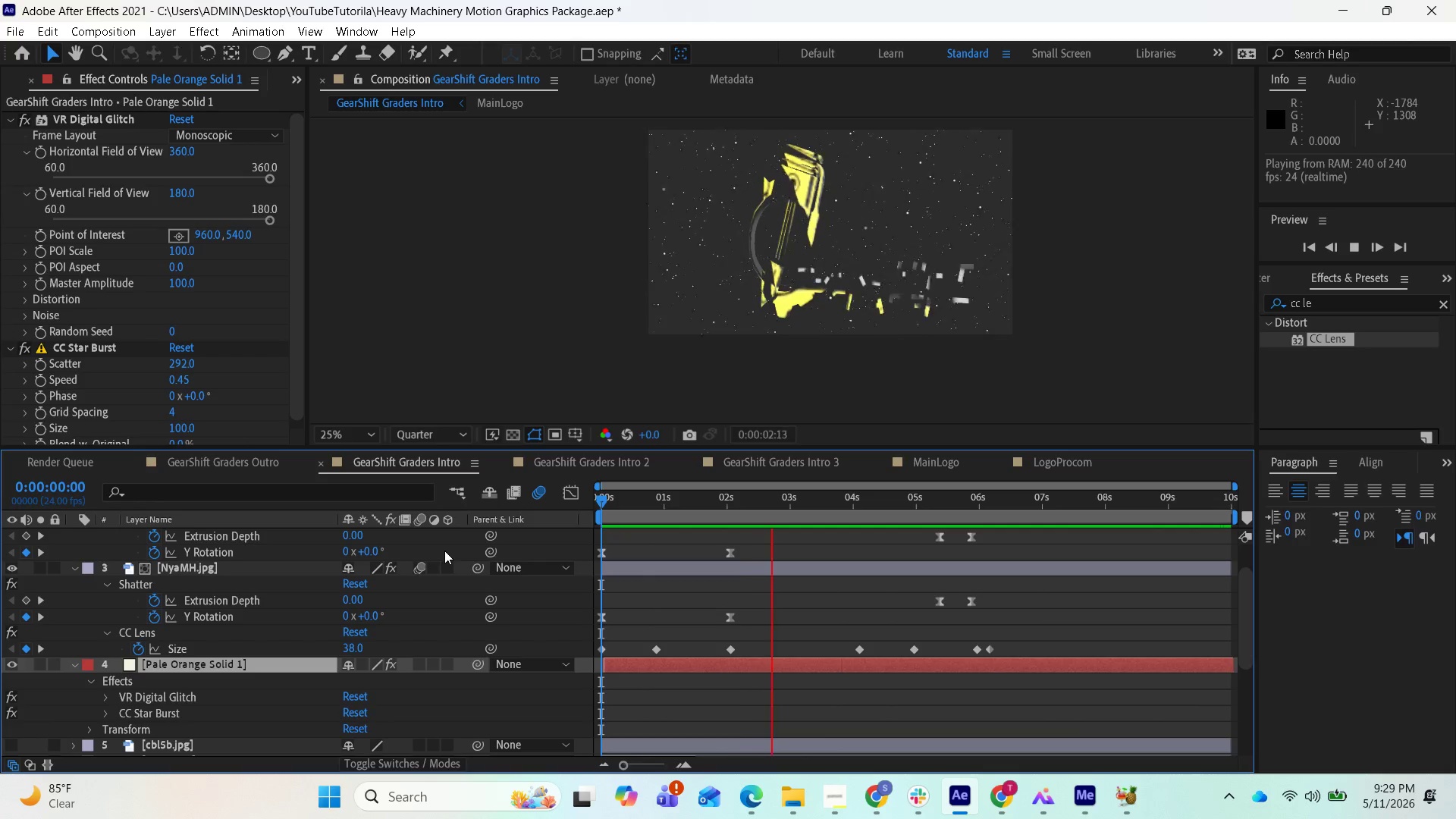 
wait(18.7)
 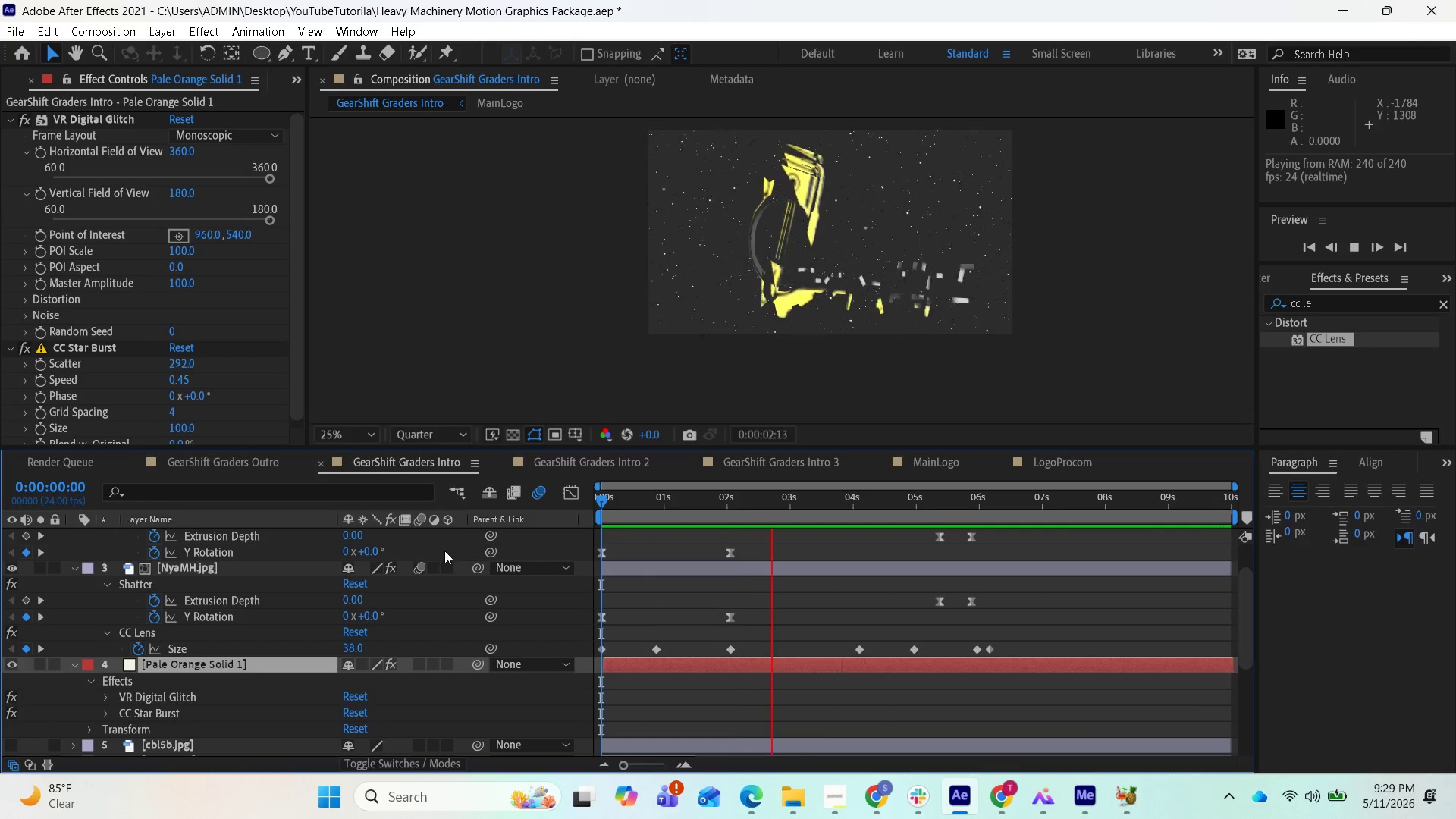 
key(Space)
 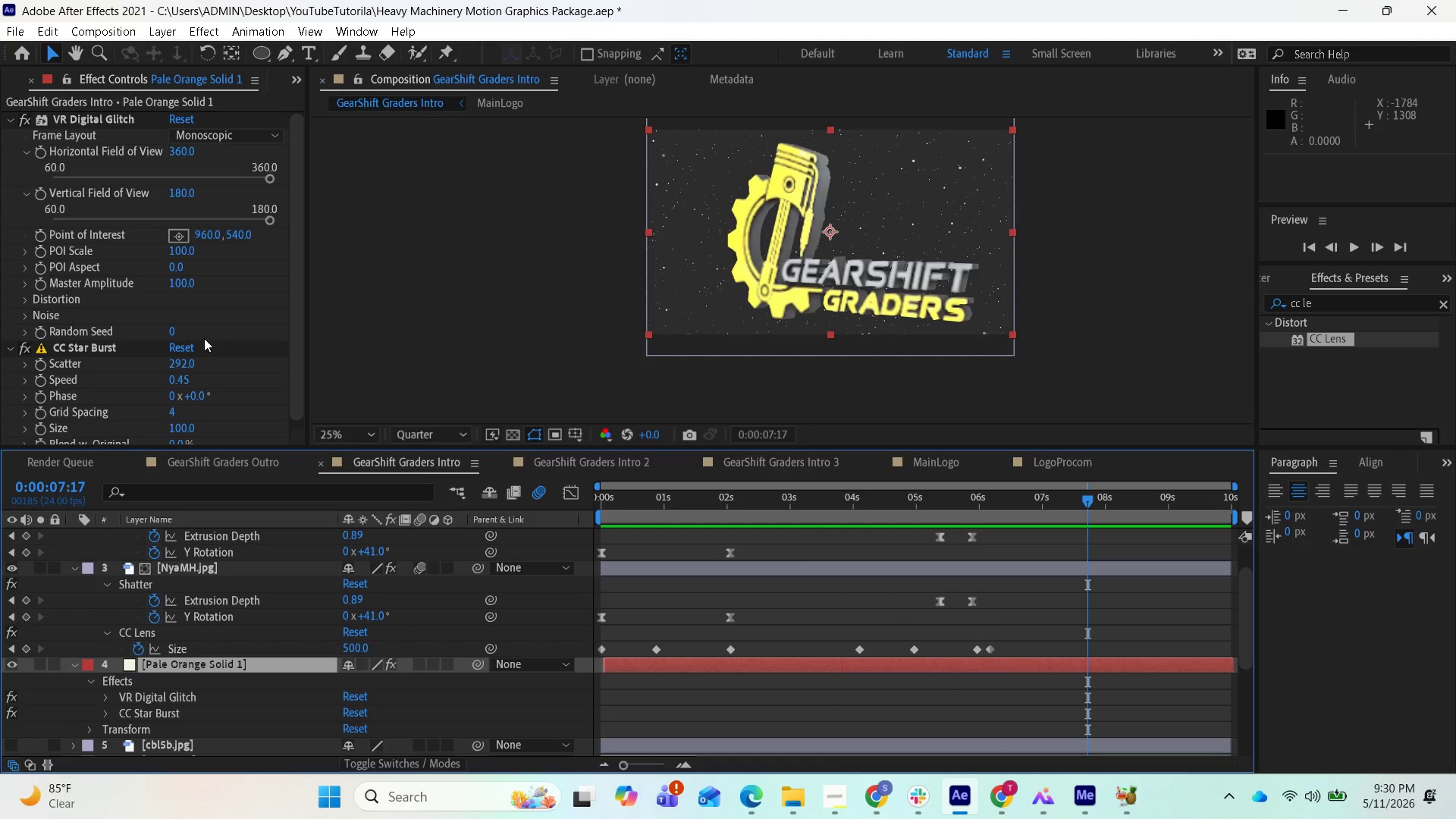 
wait(7.89)
 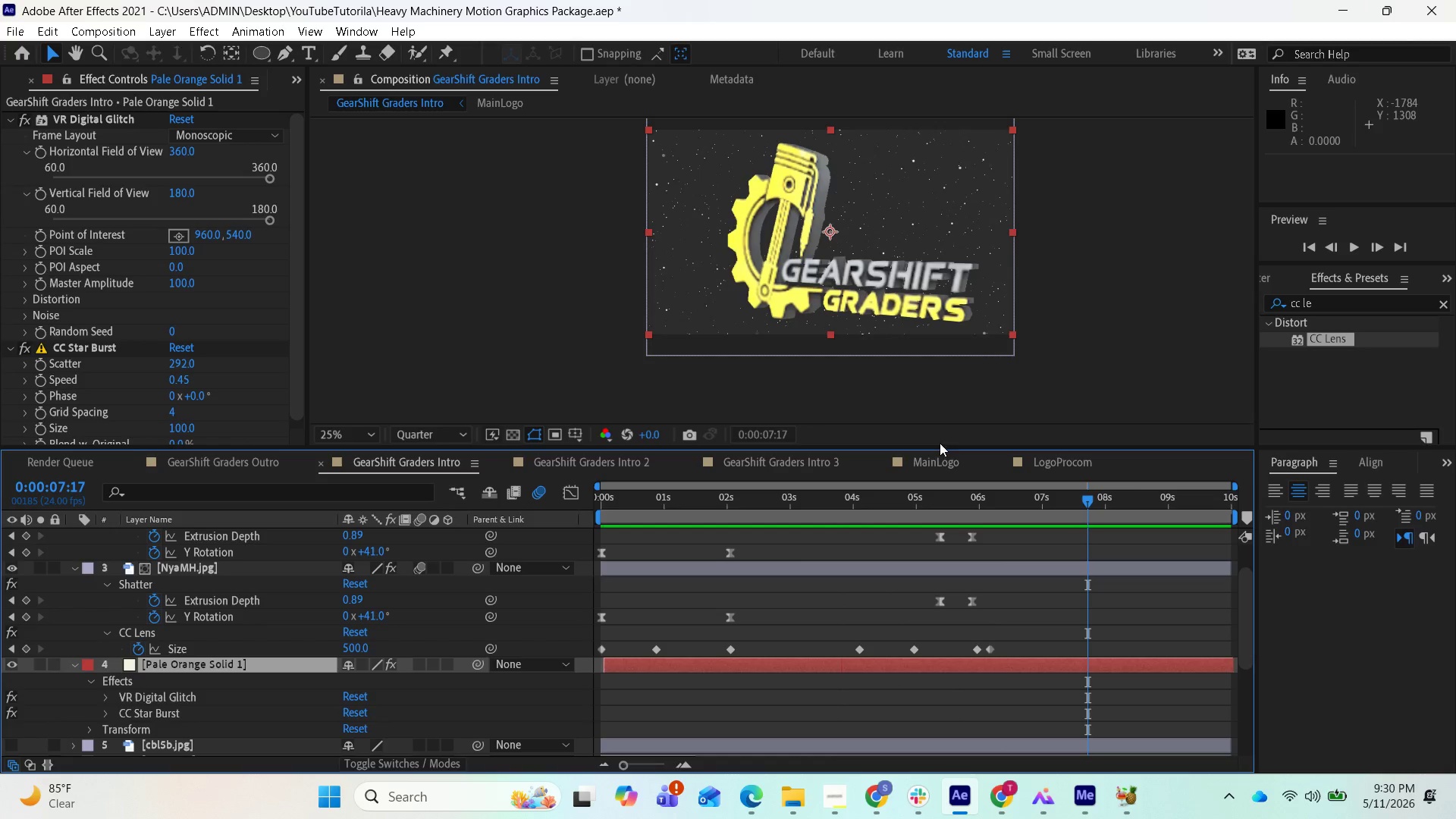 
left_click([21, 31])
 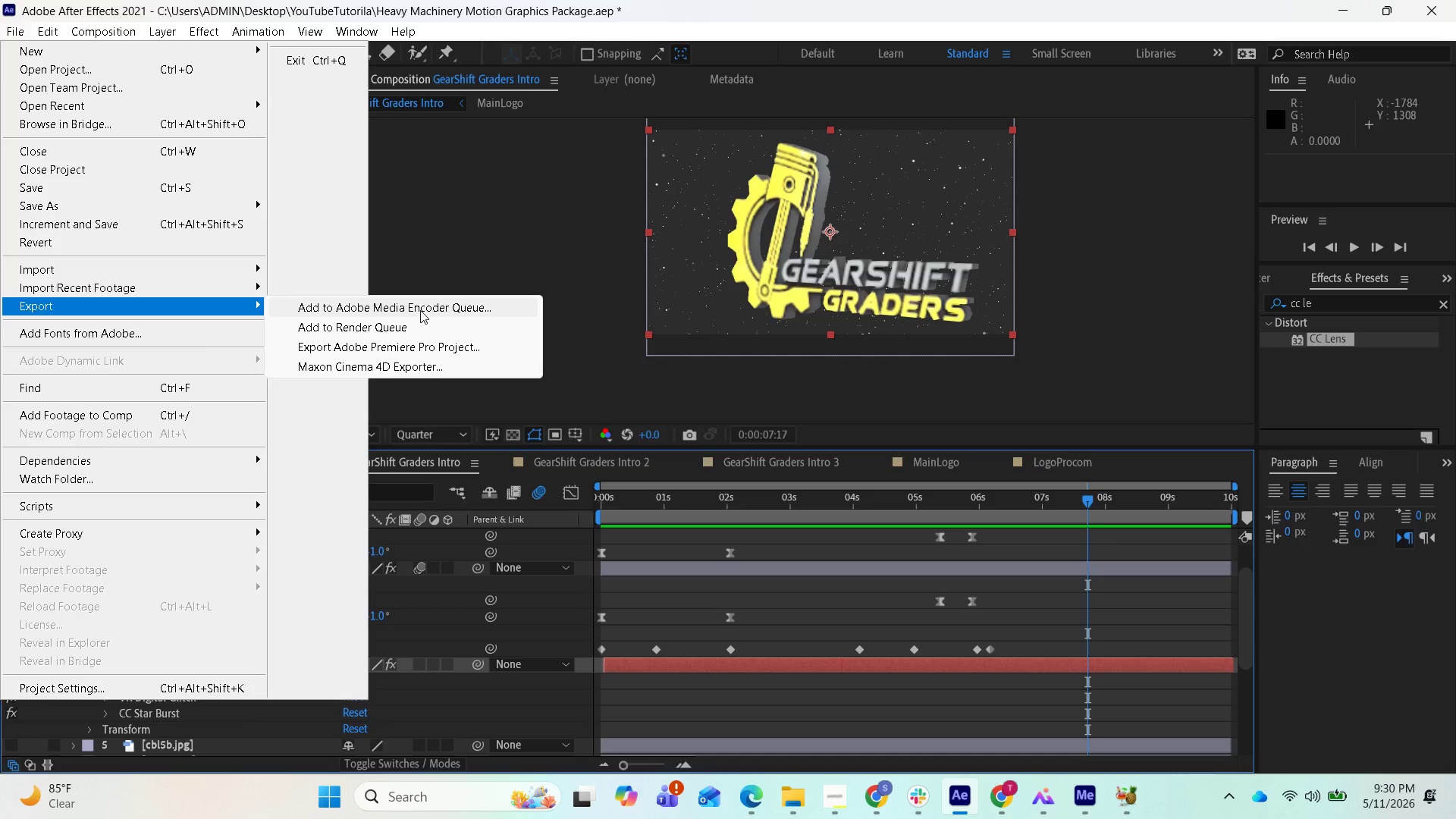 
left_click([420, 310])
 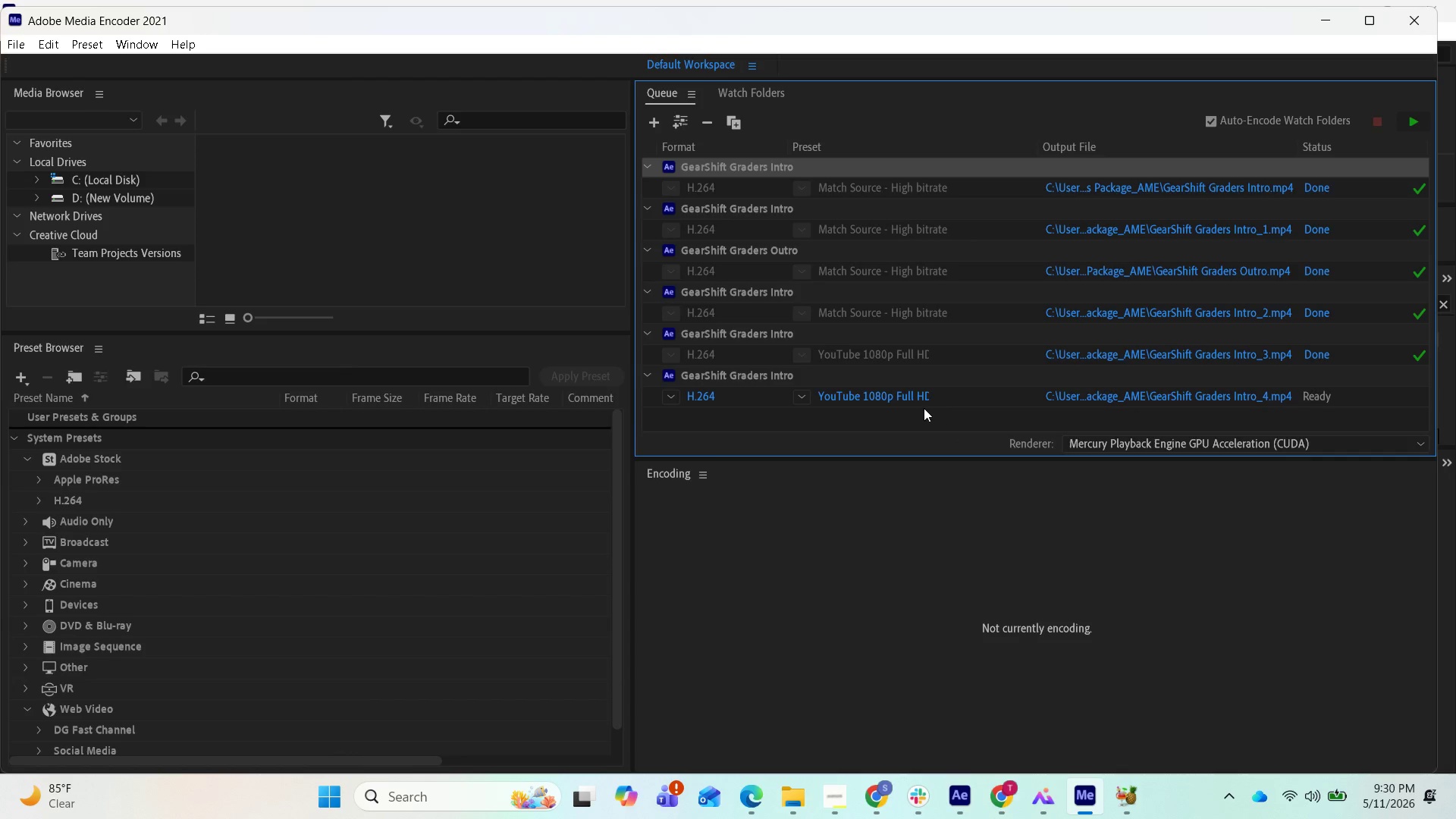 
wait(13.74)
 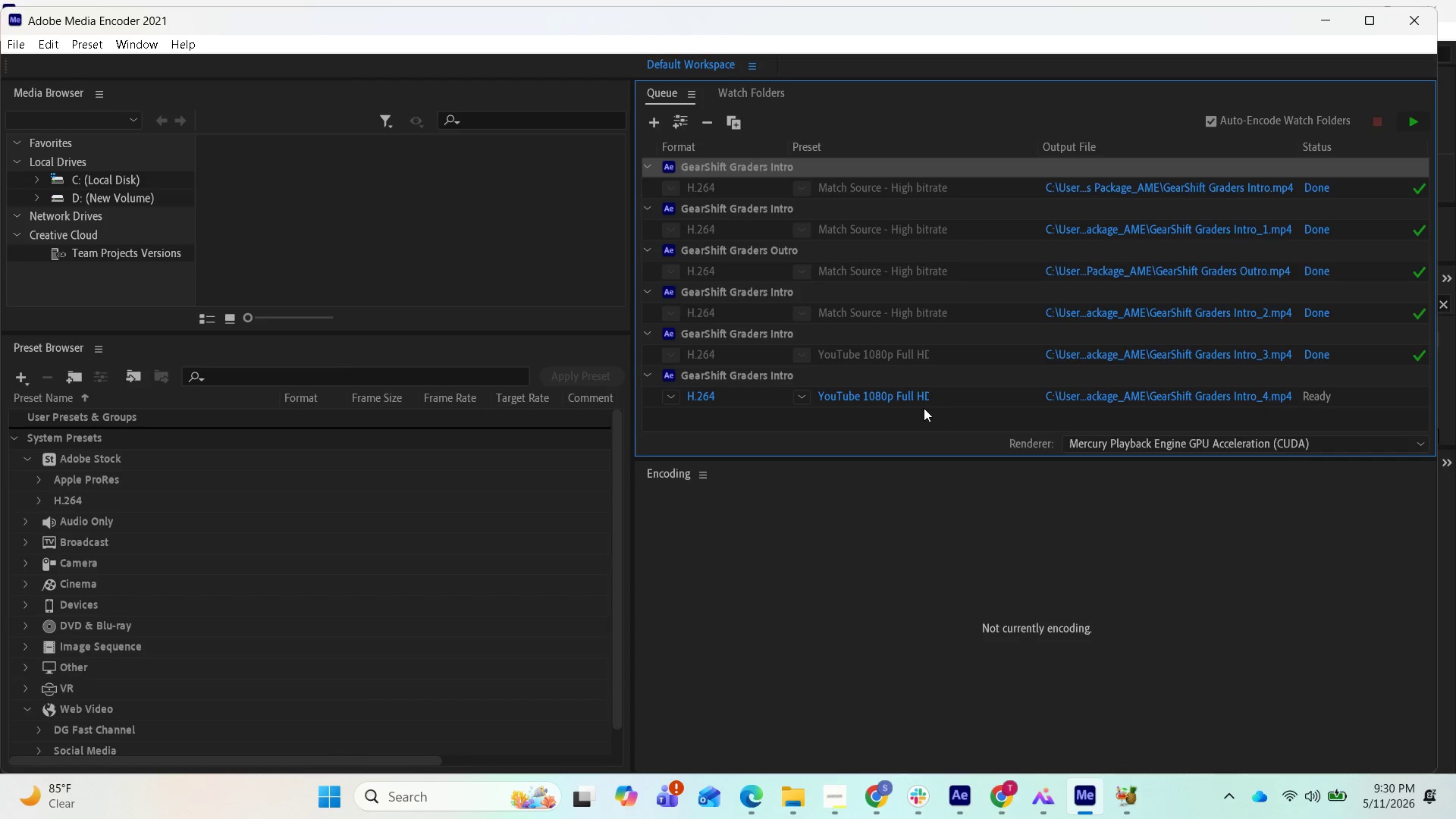 
mouse_move([1178, 409])
 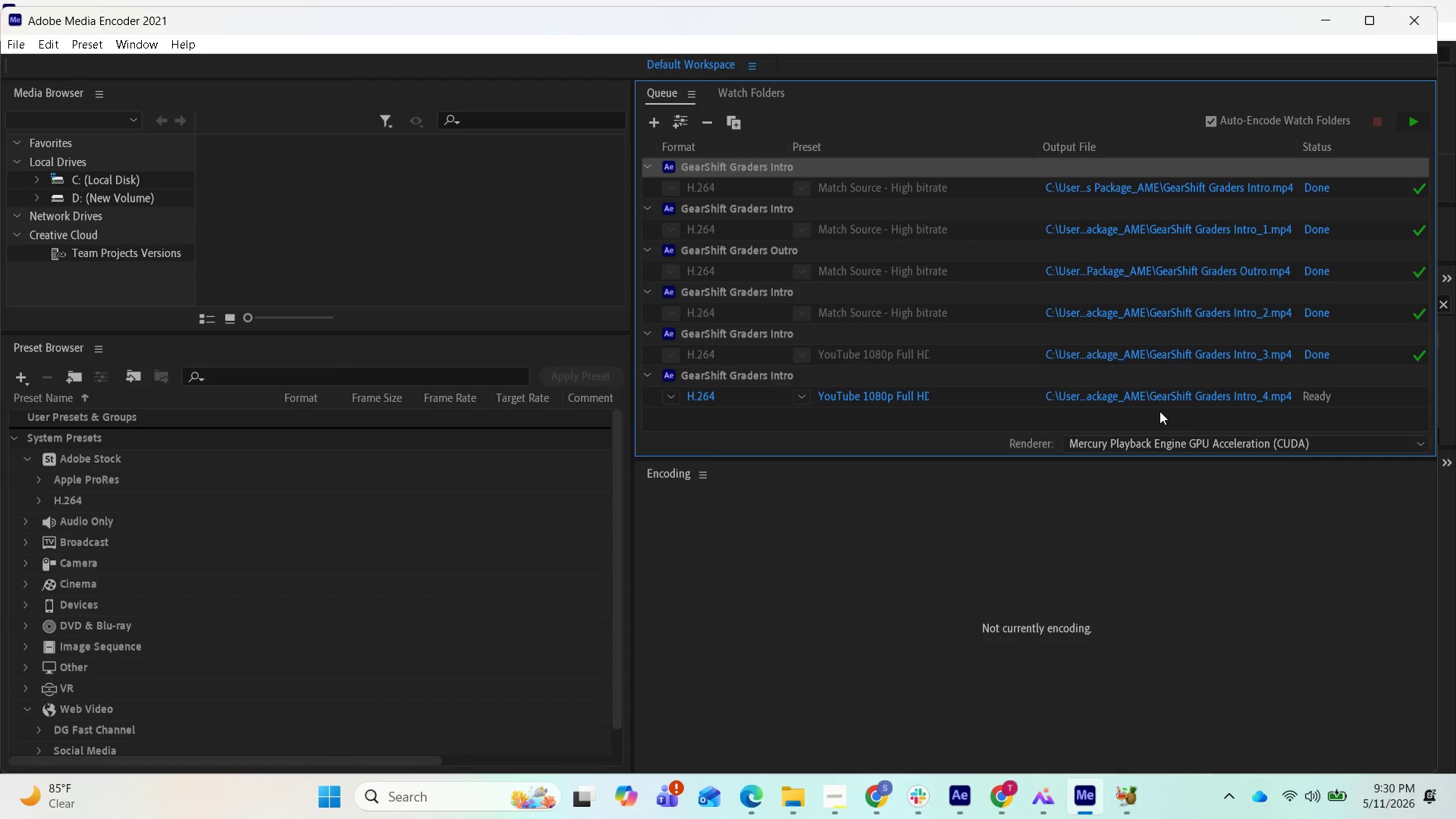 
wait(7.31)
 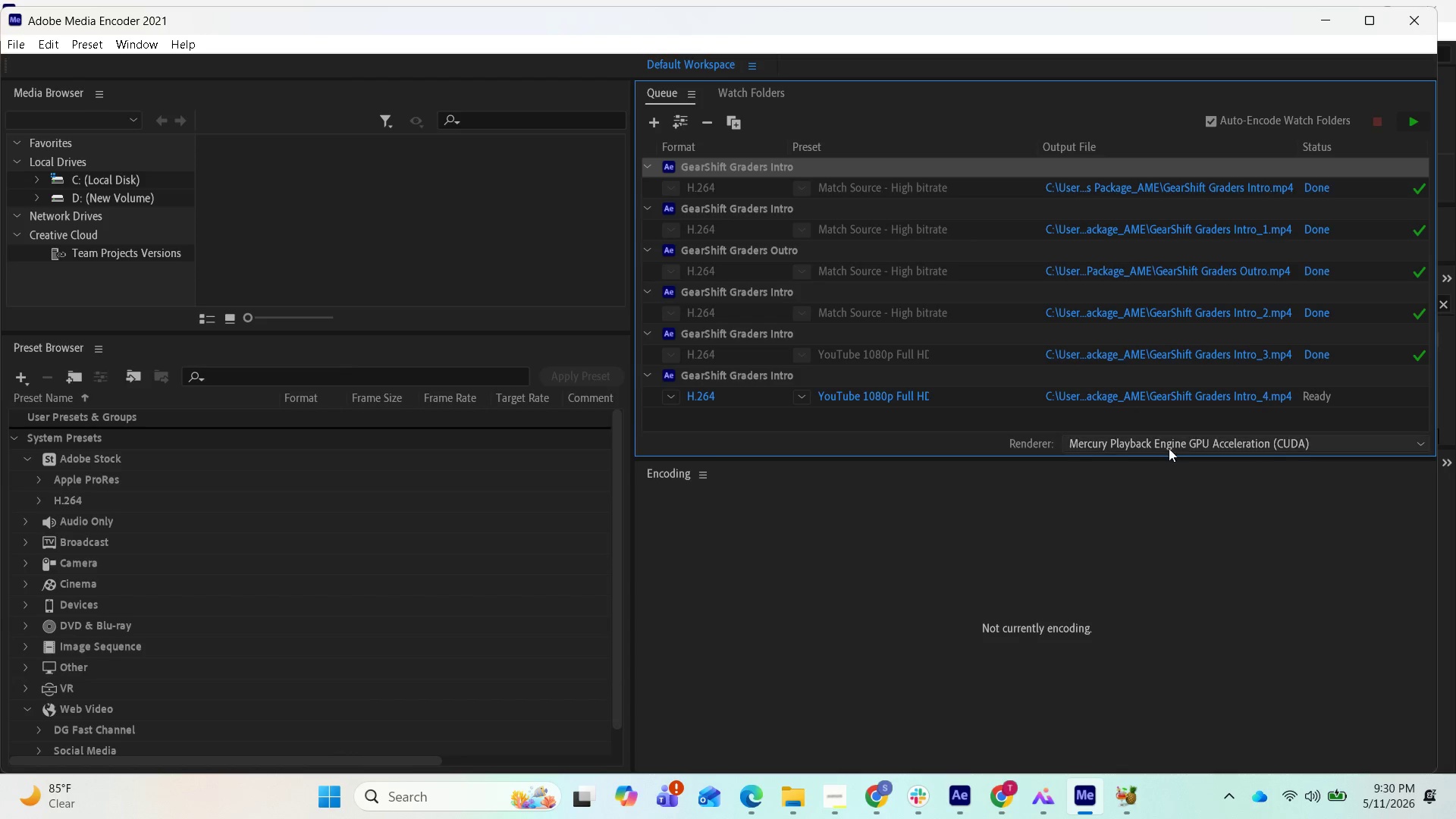 
left_click([827, 794])
 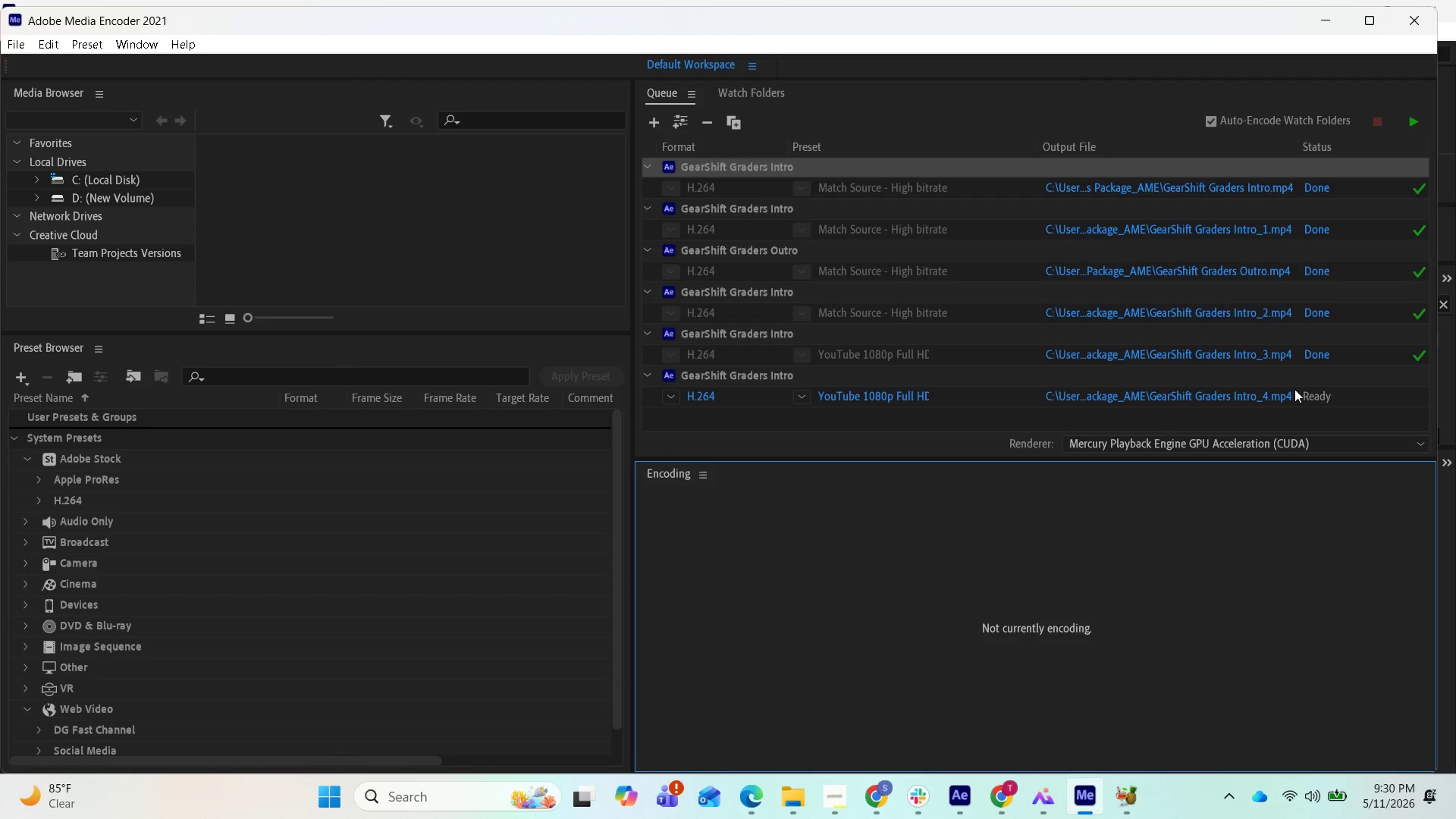 
wait(5.25)
 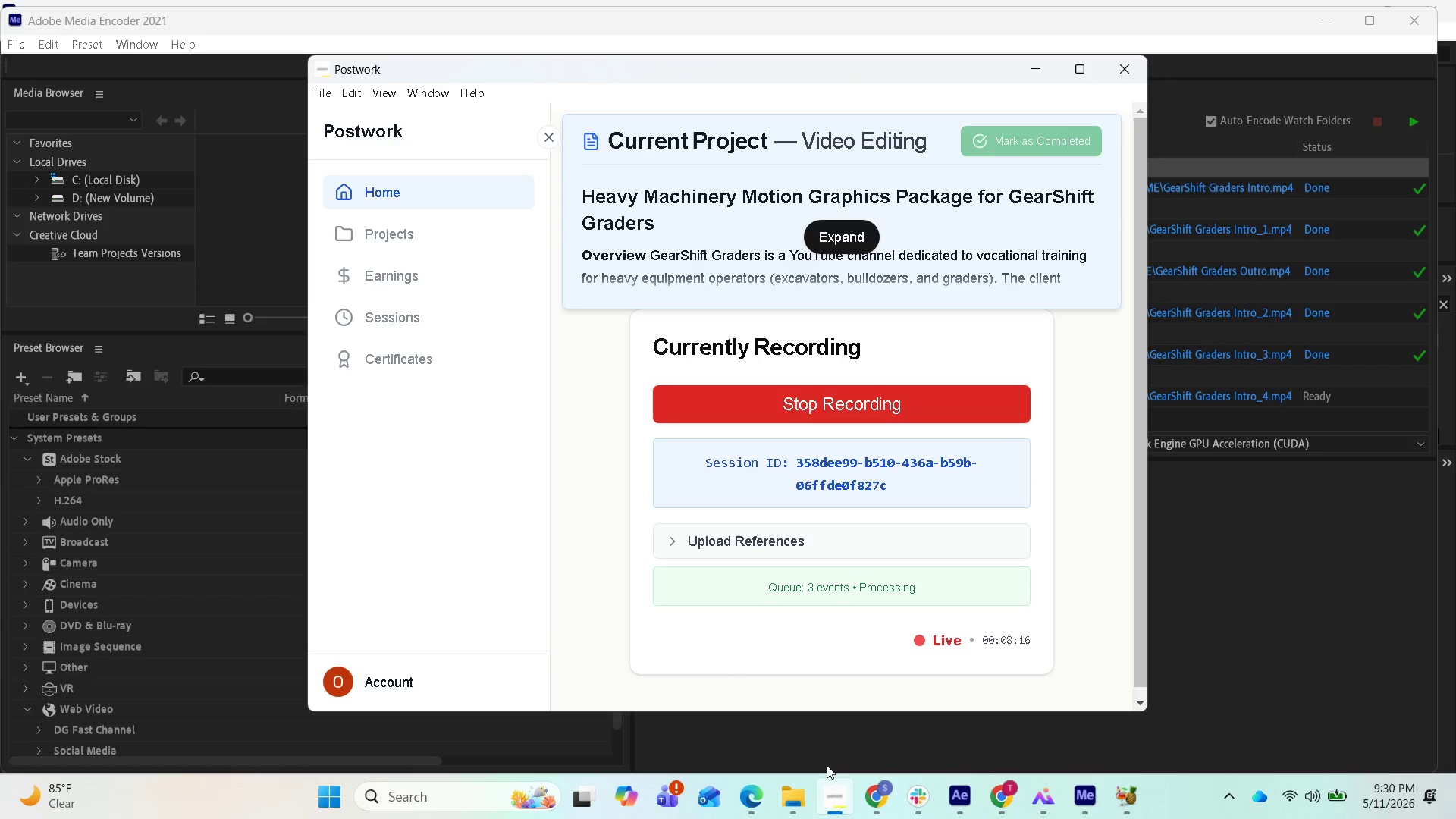 
left_click([1338, 398])
 